 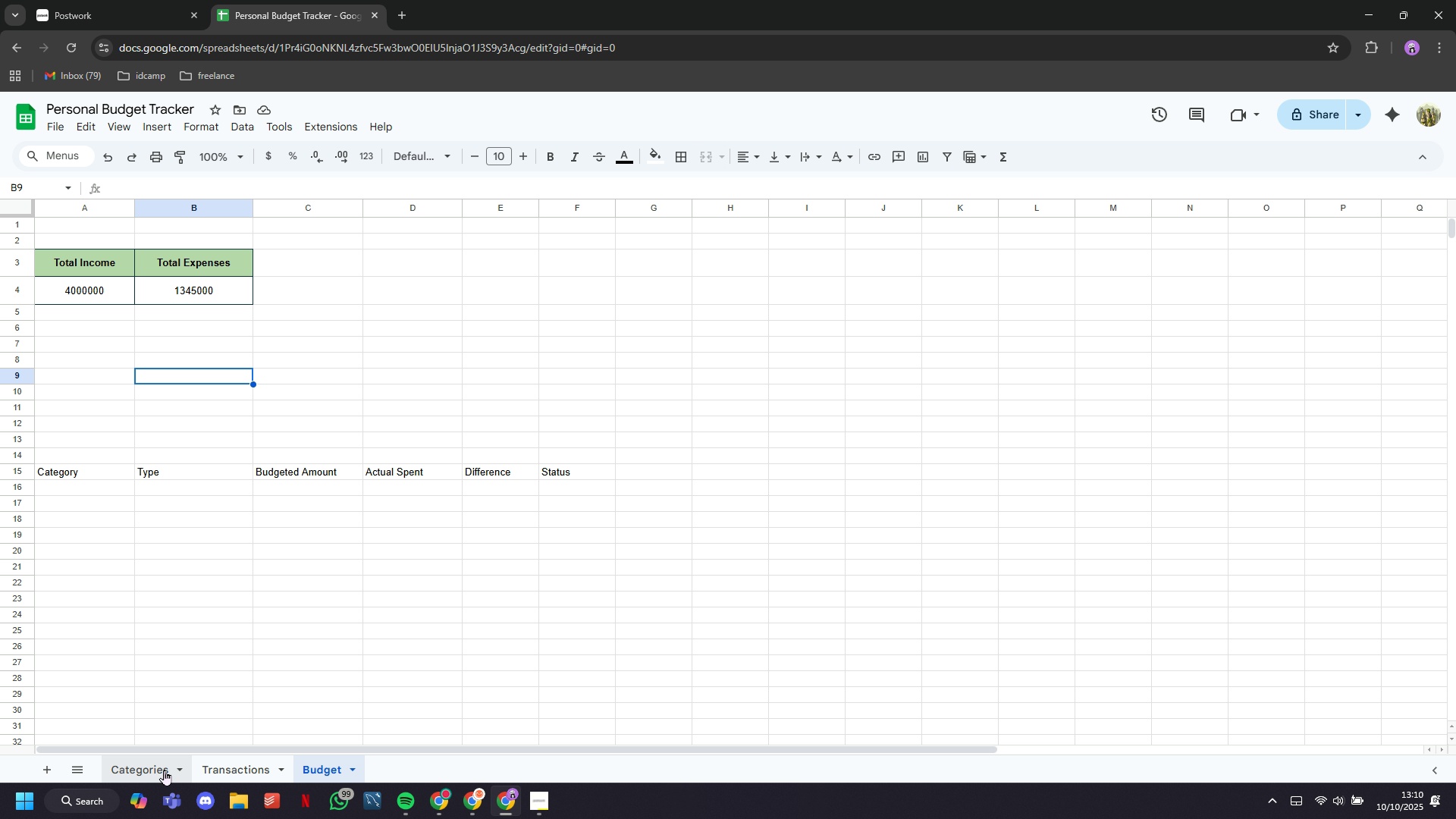 
key(Control+C)
 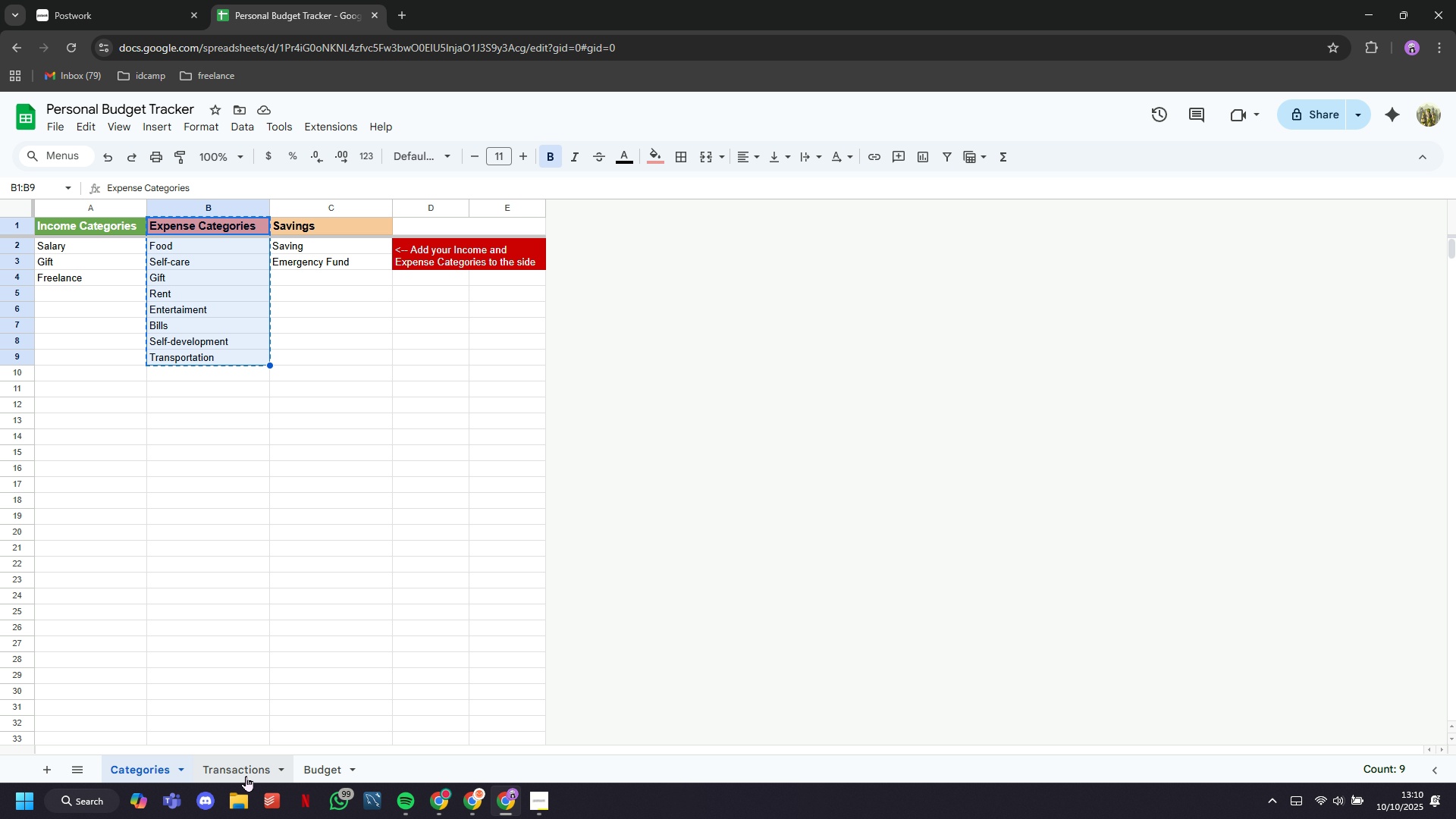 
left_click([246, 776])
 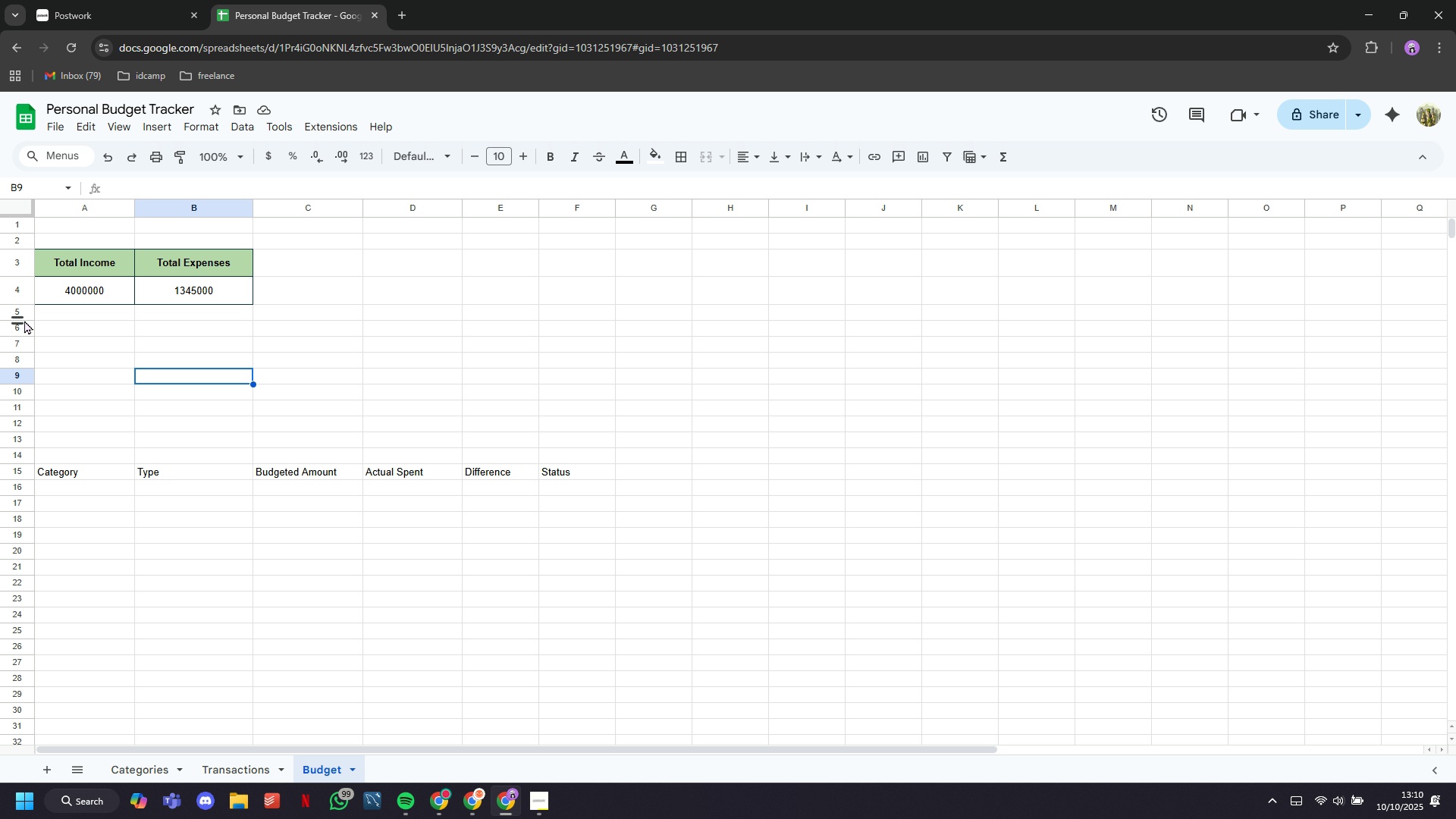 
wait(5.83)
 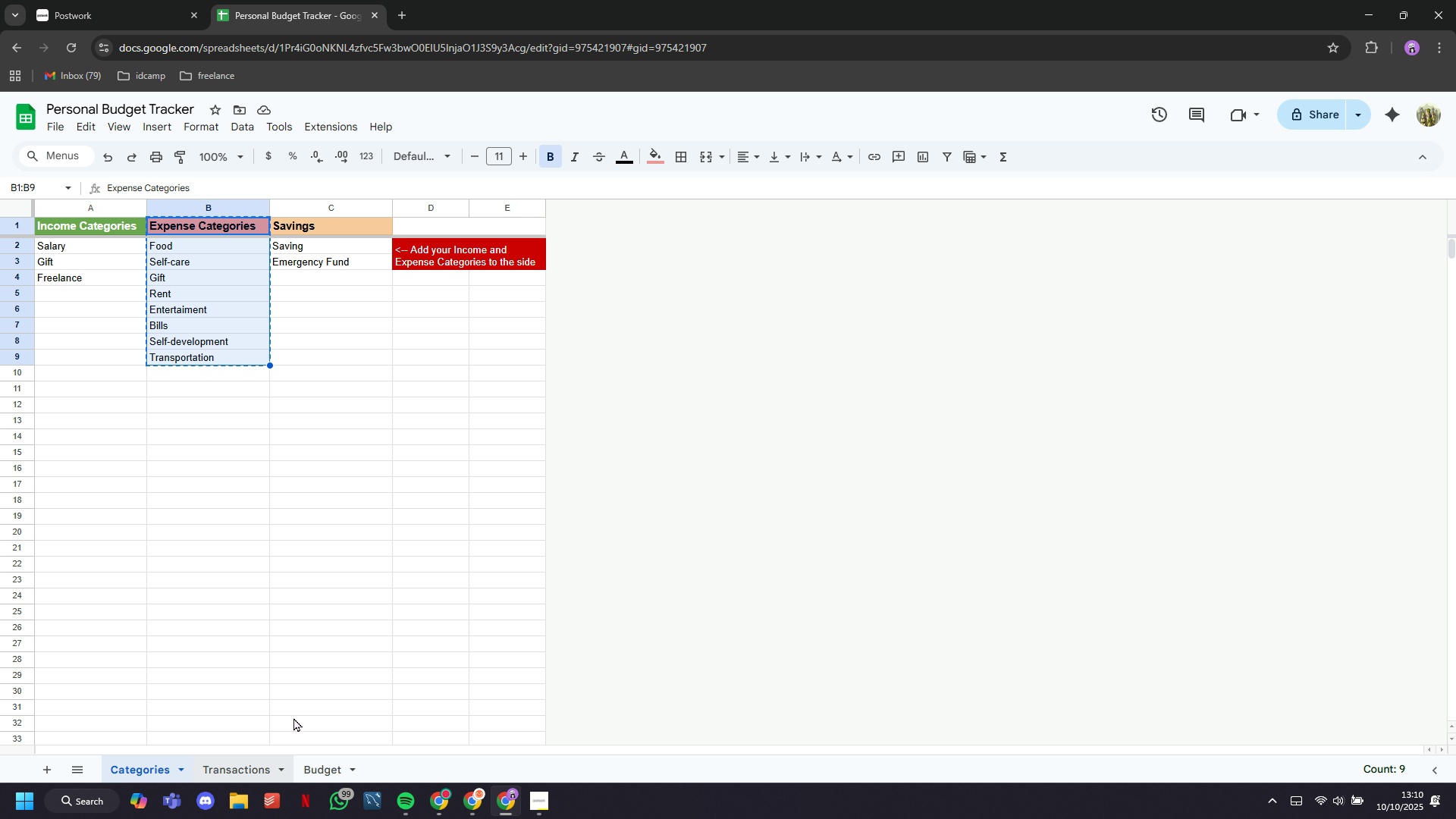 
right_click([31, 452])
 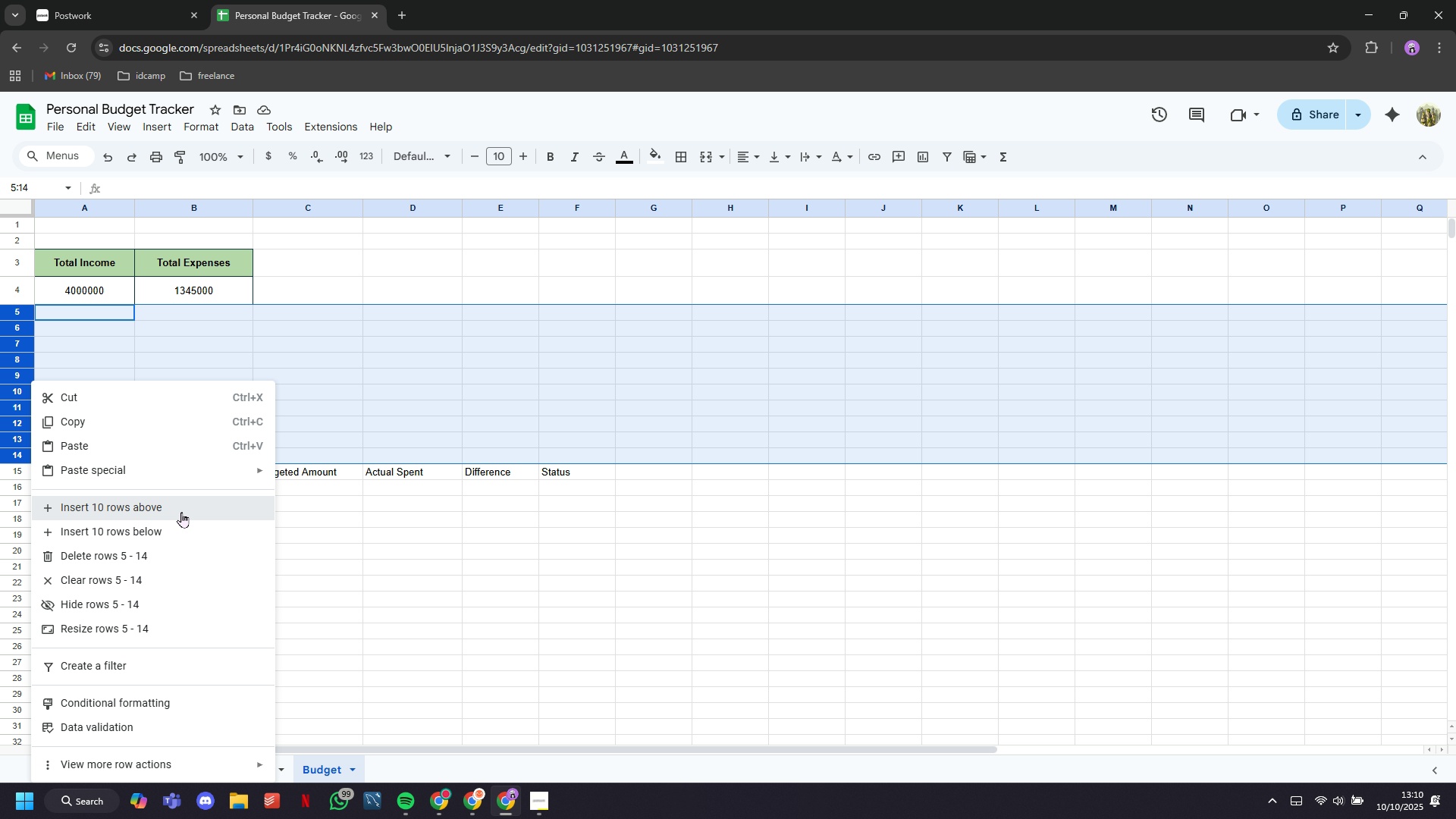 
left_click([181, 512])
 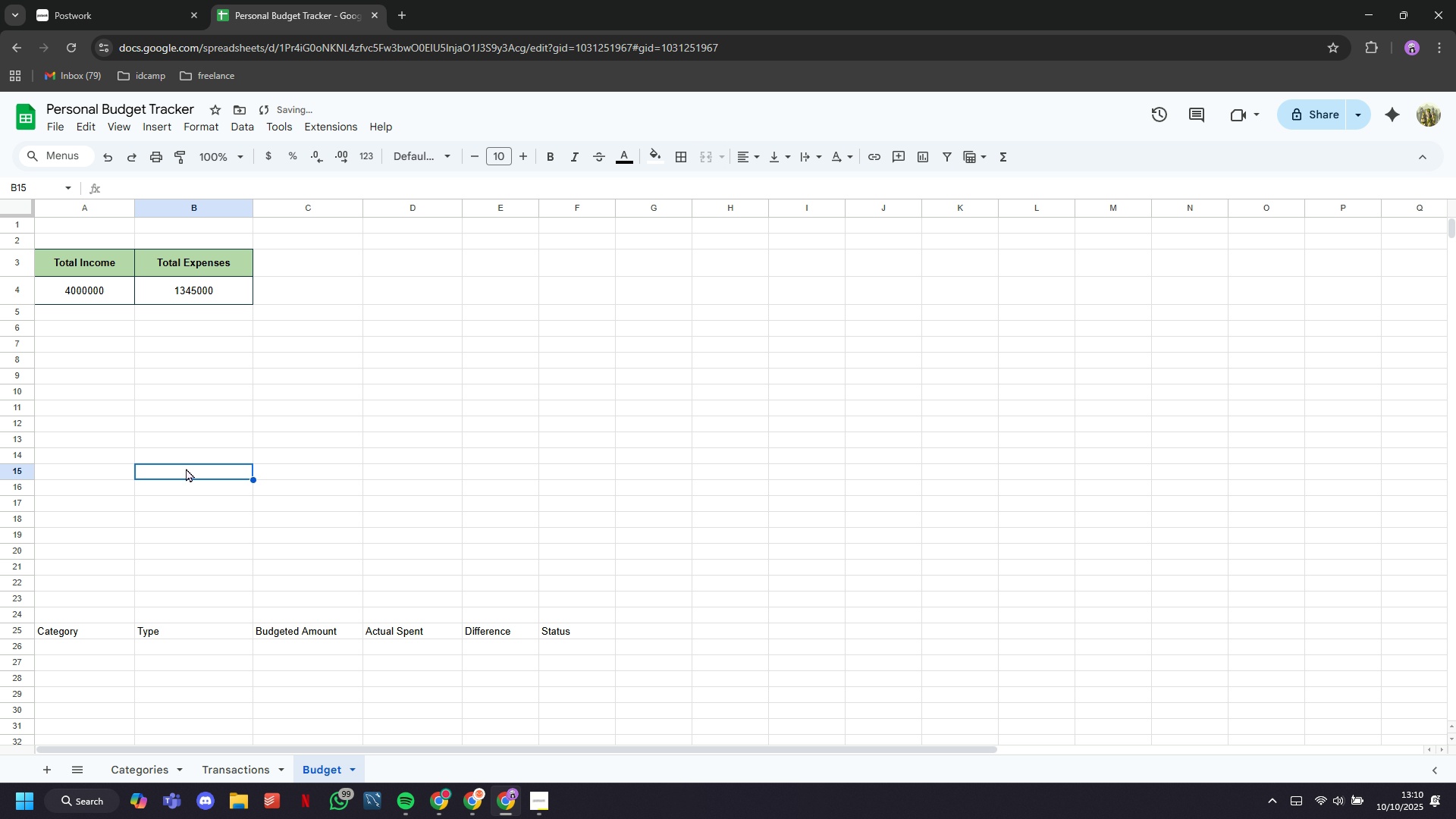 
left_click([186, 468])
 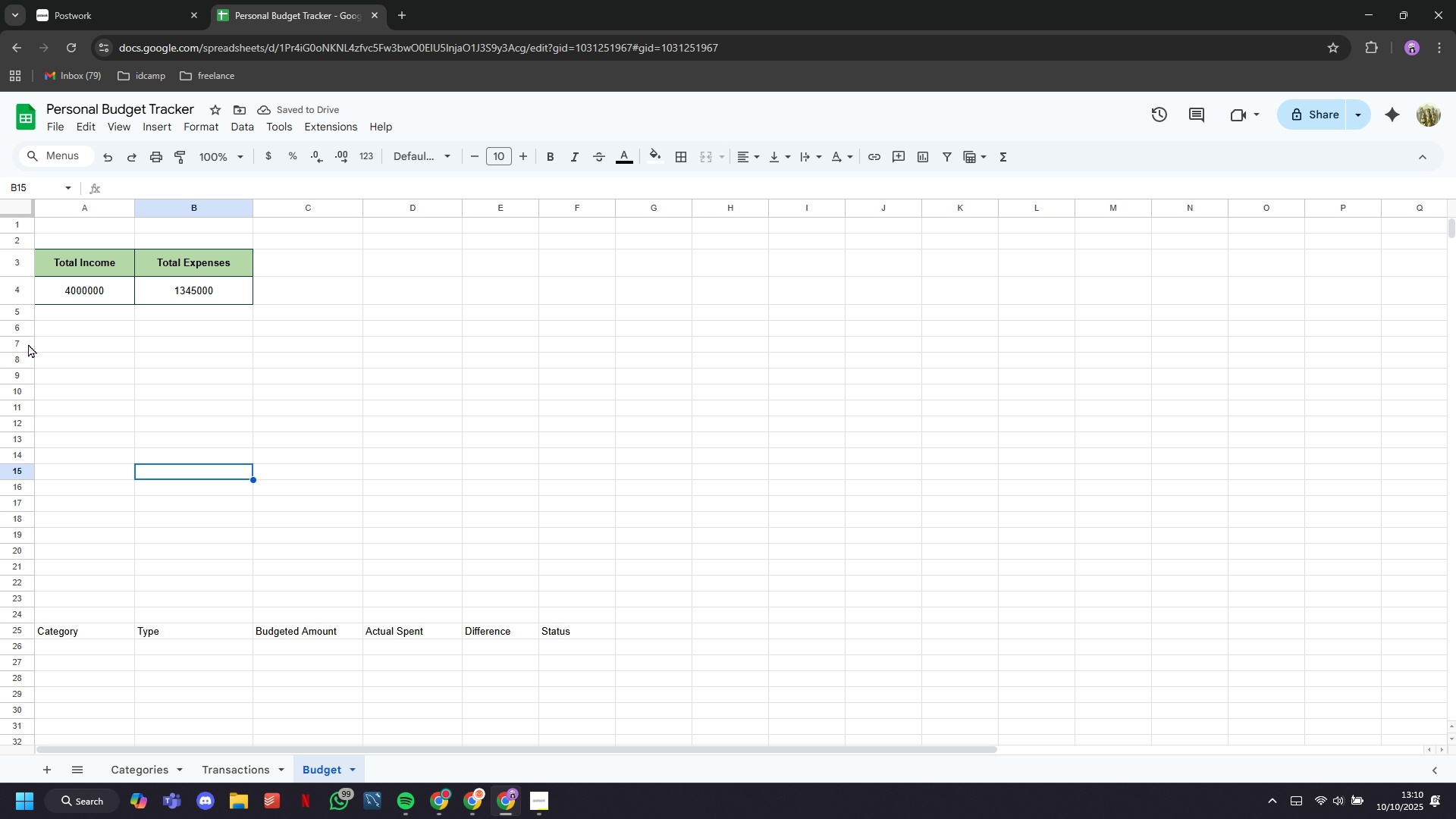 
key(Control+V)
 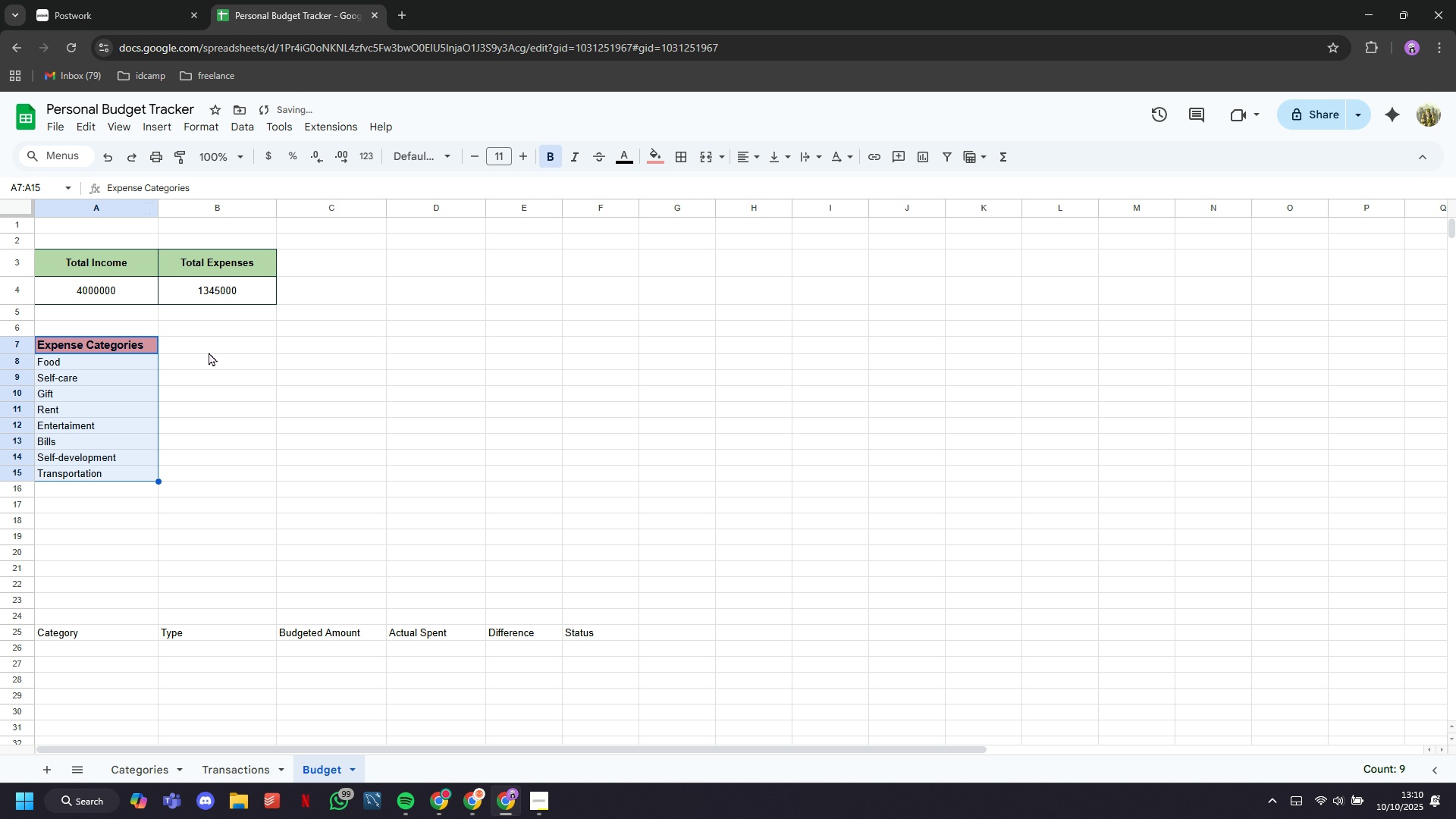 
type(Bug)
key(Backspace)
type(dgeted)
 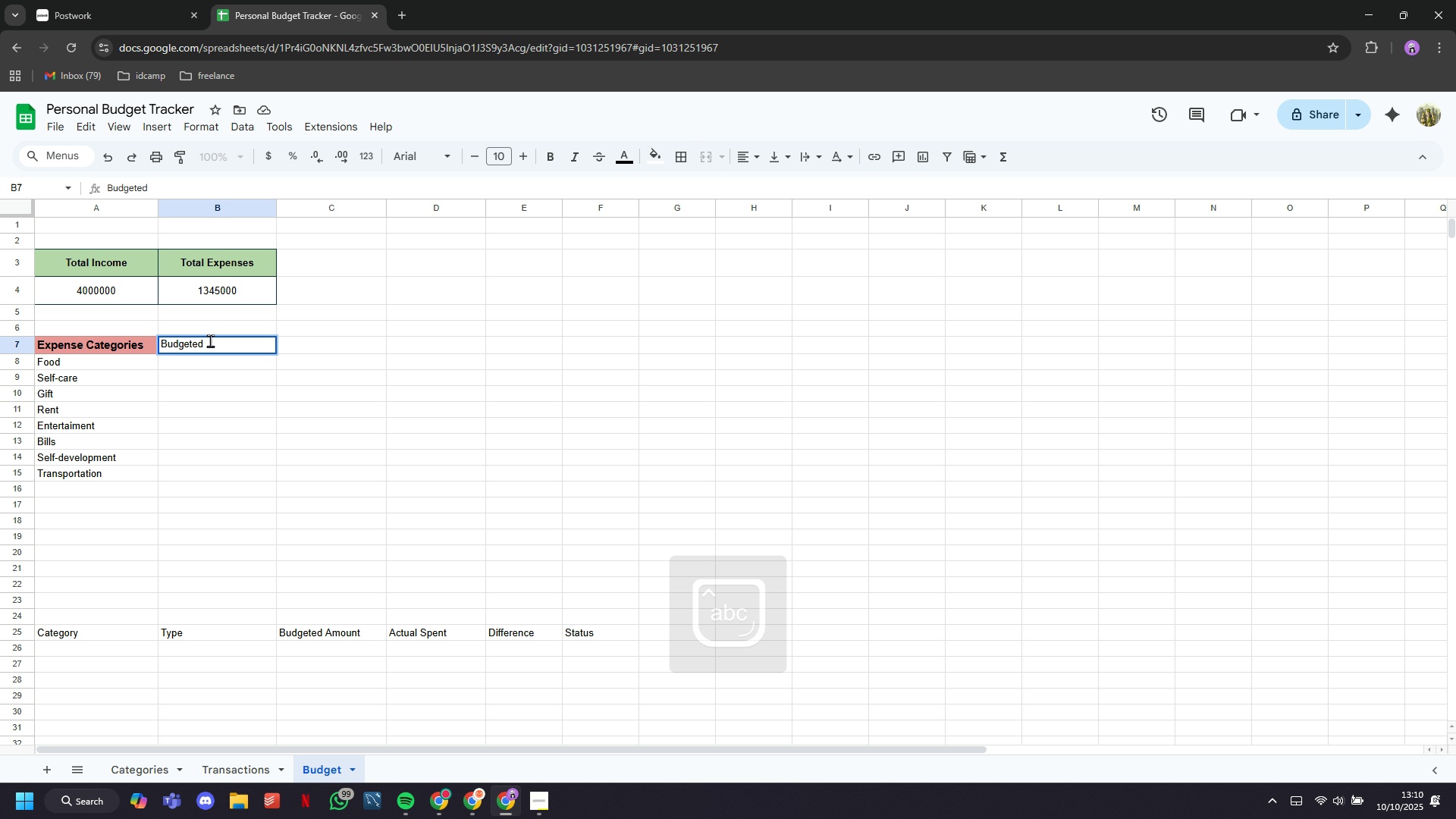 
key(ArrowDown)
 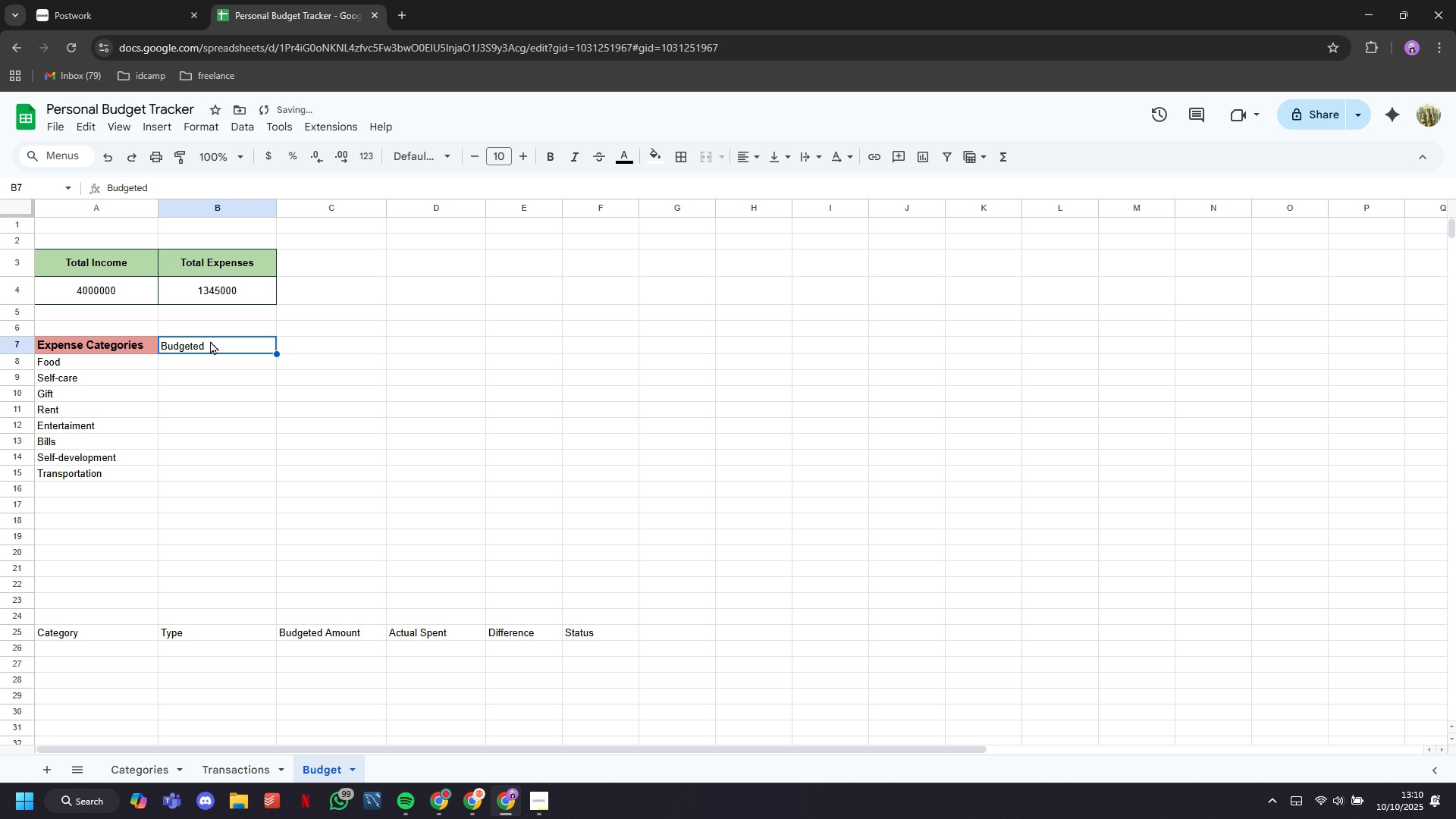 
key(ArrowUp)
 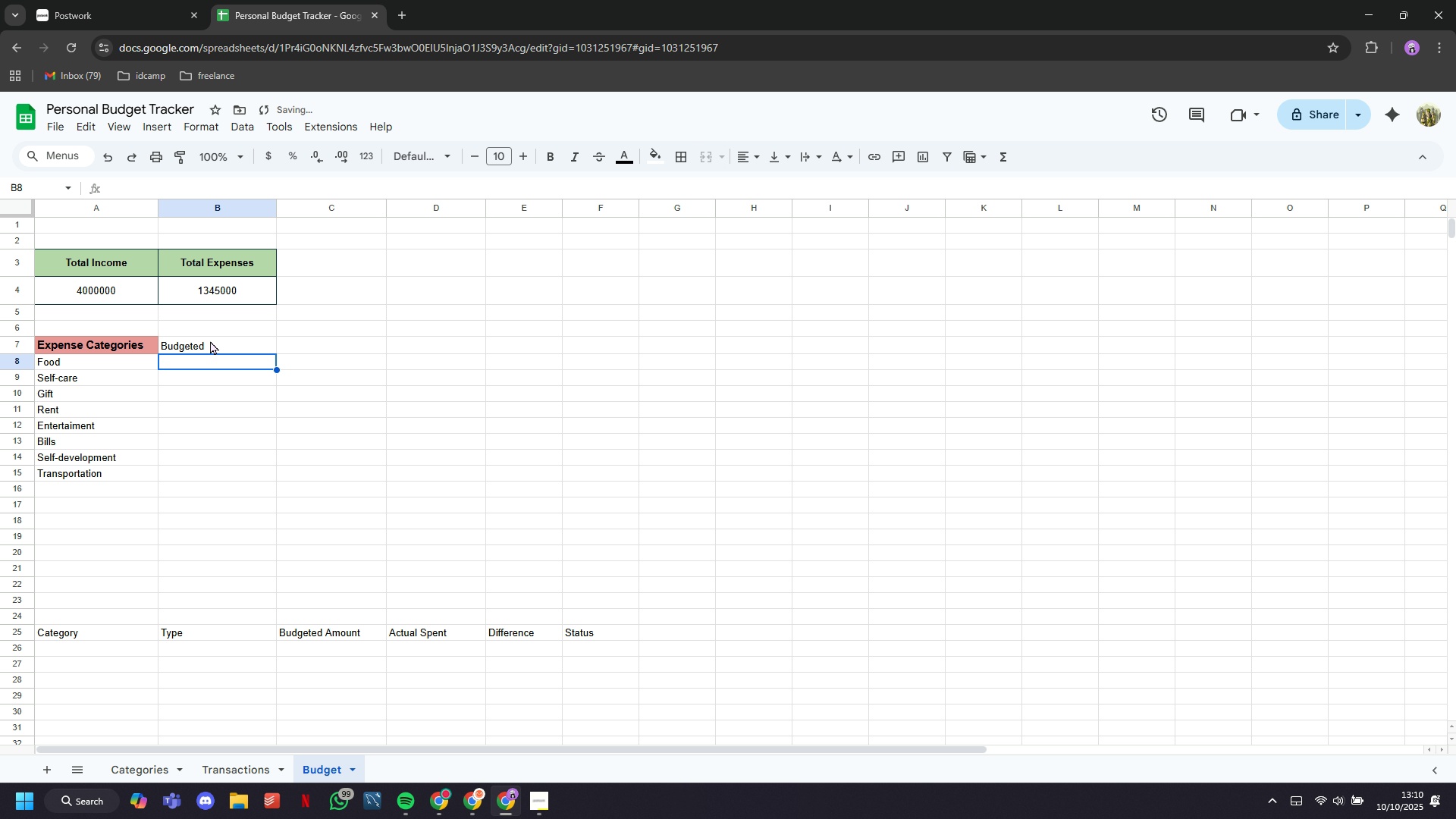 
key(ArrowDown)
 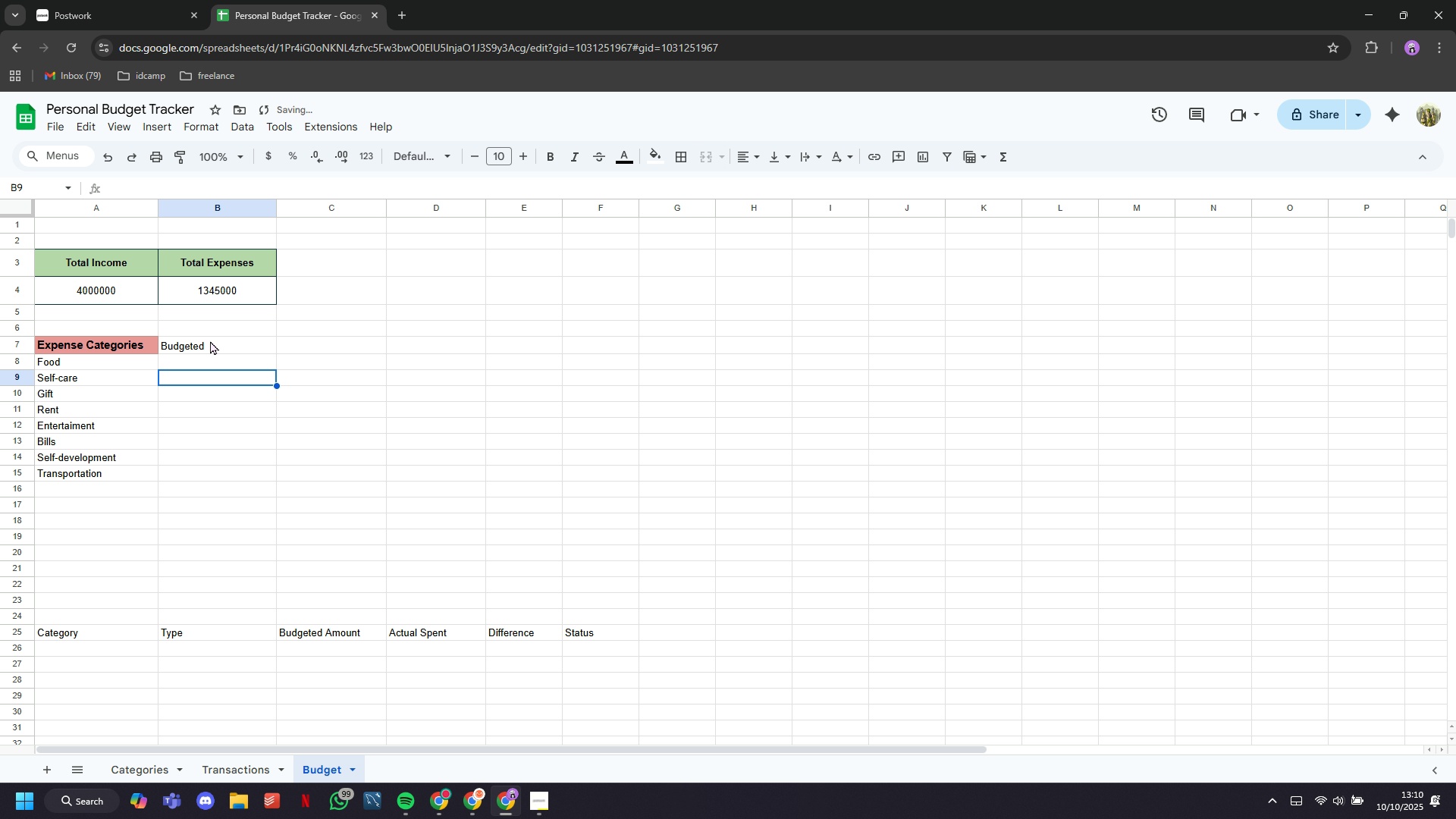 
key(ArrowDown)
 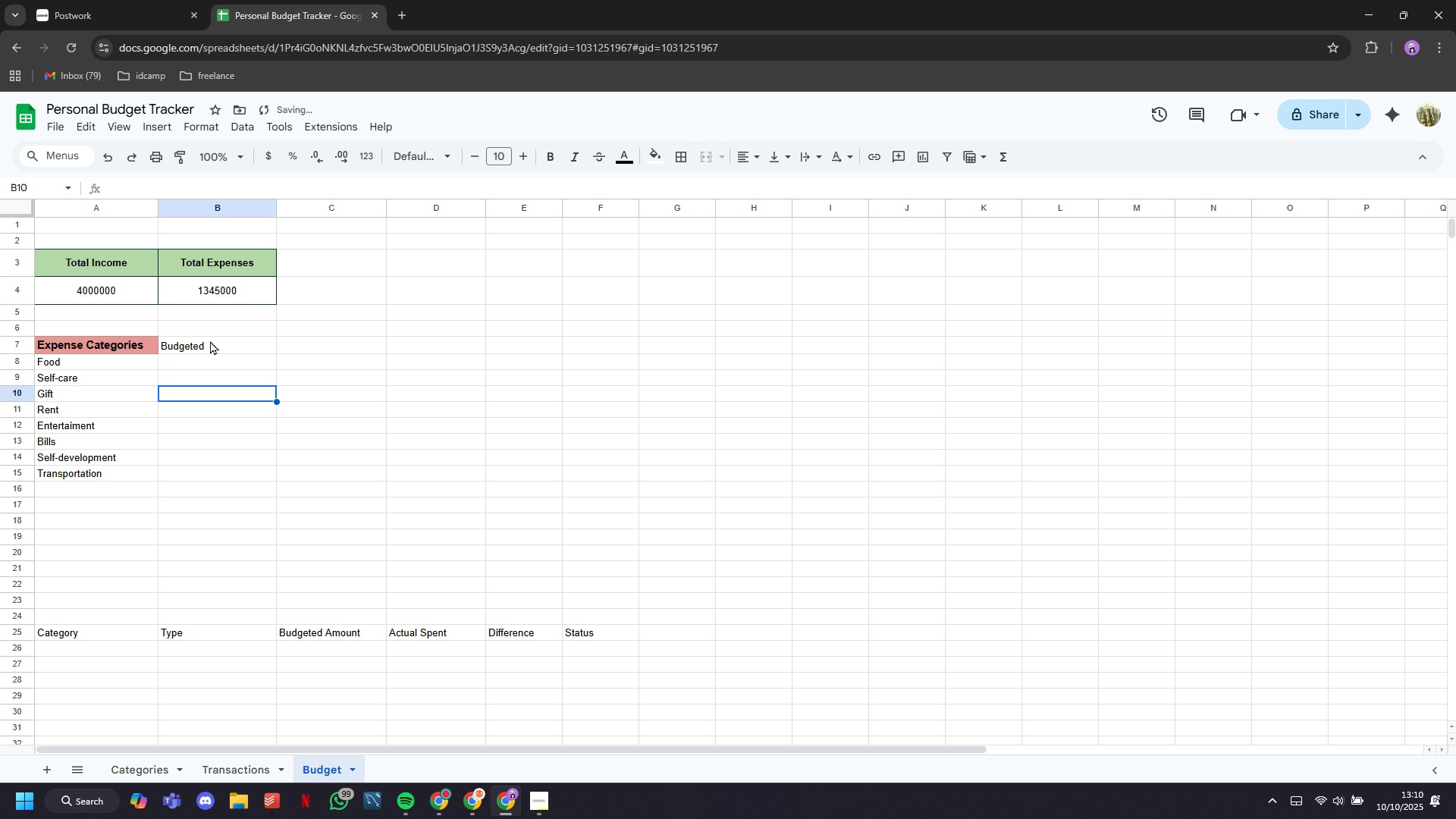 
key(ArrowDown)
 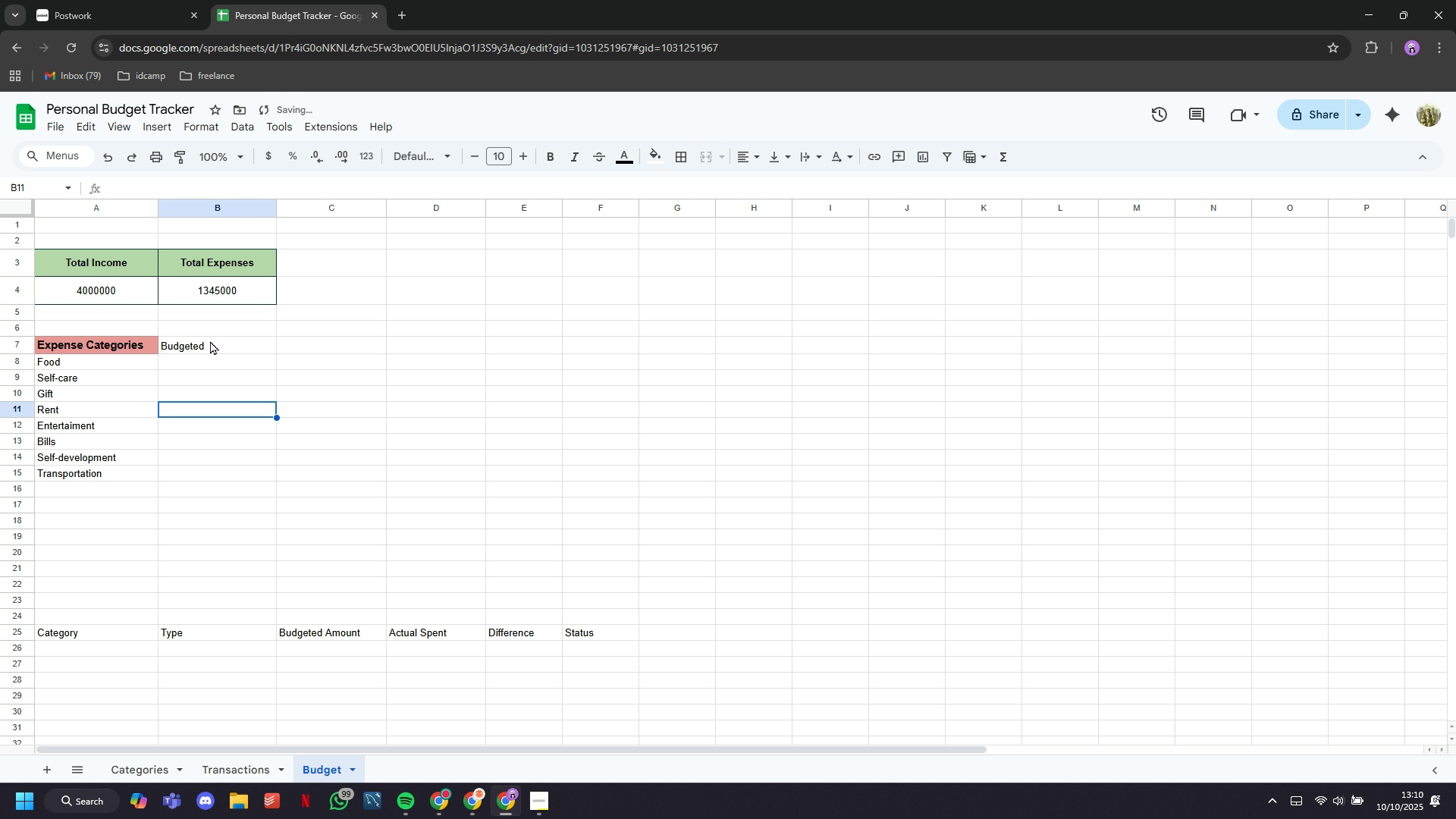 
key(ArrowDown)
 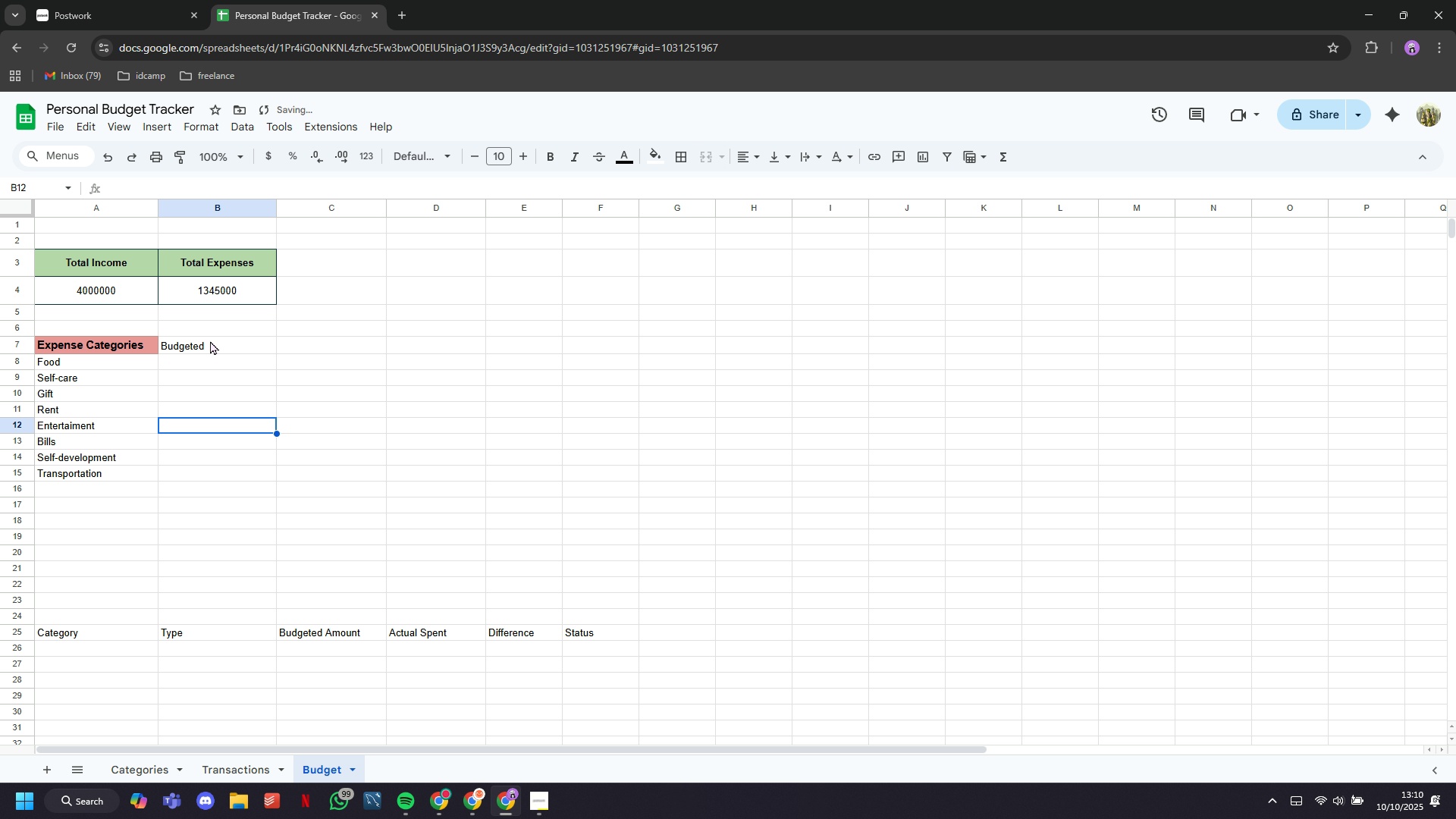 
key(ArrowDown)
 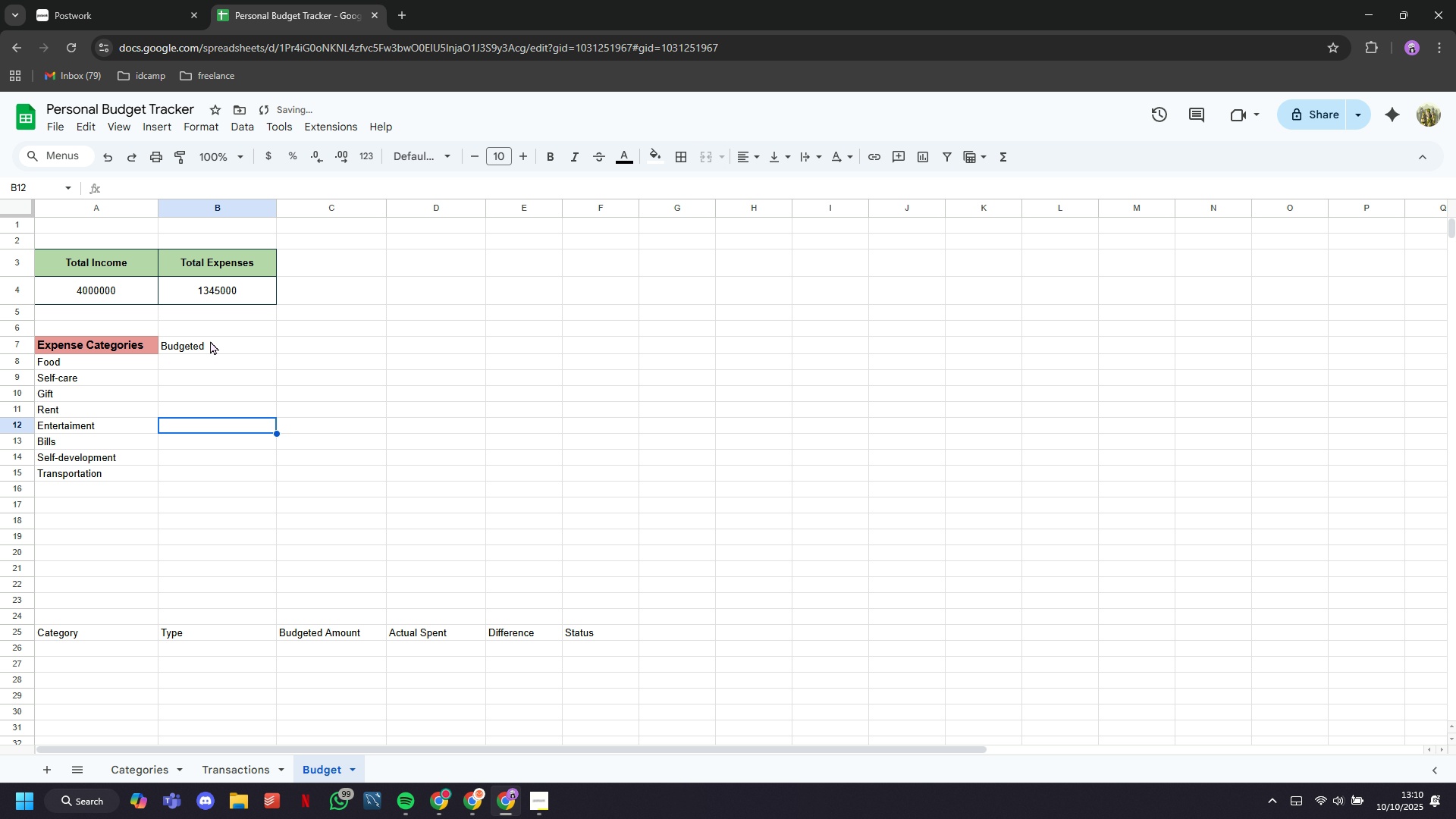 
key(ArrowDown)
 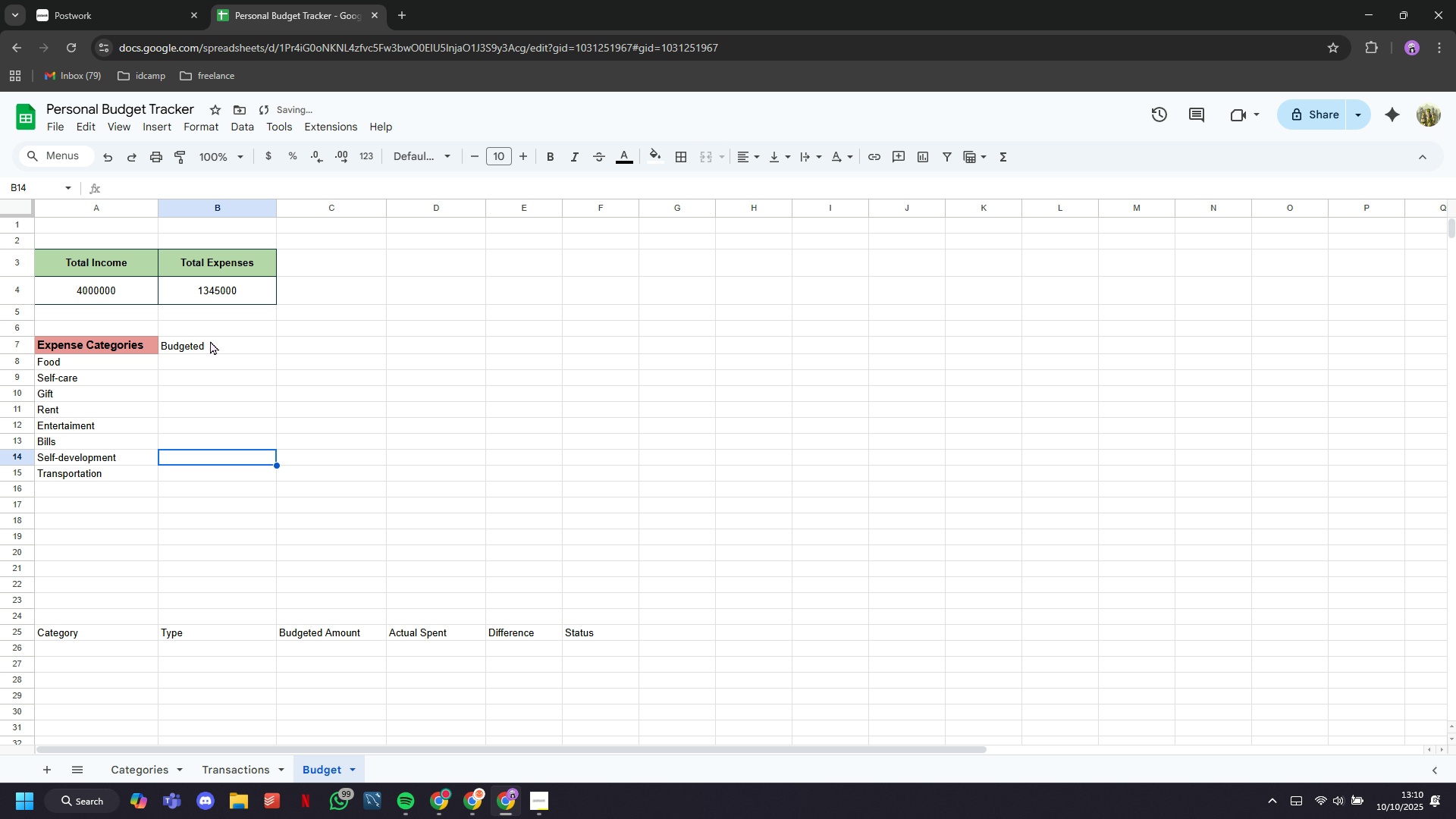 
key(ArrowDown)
 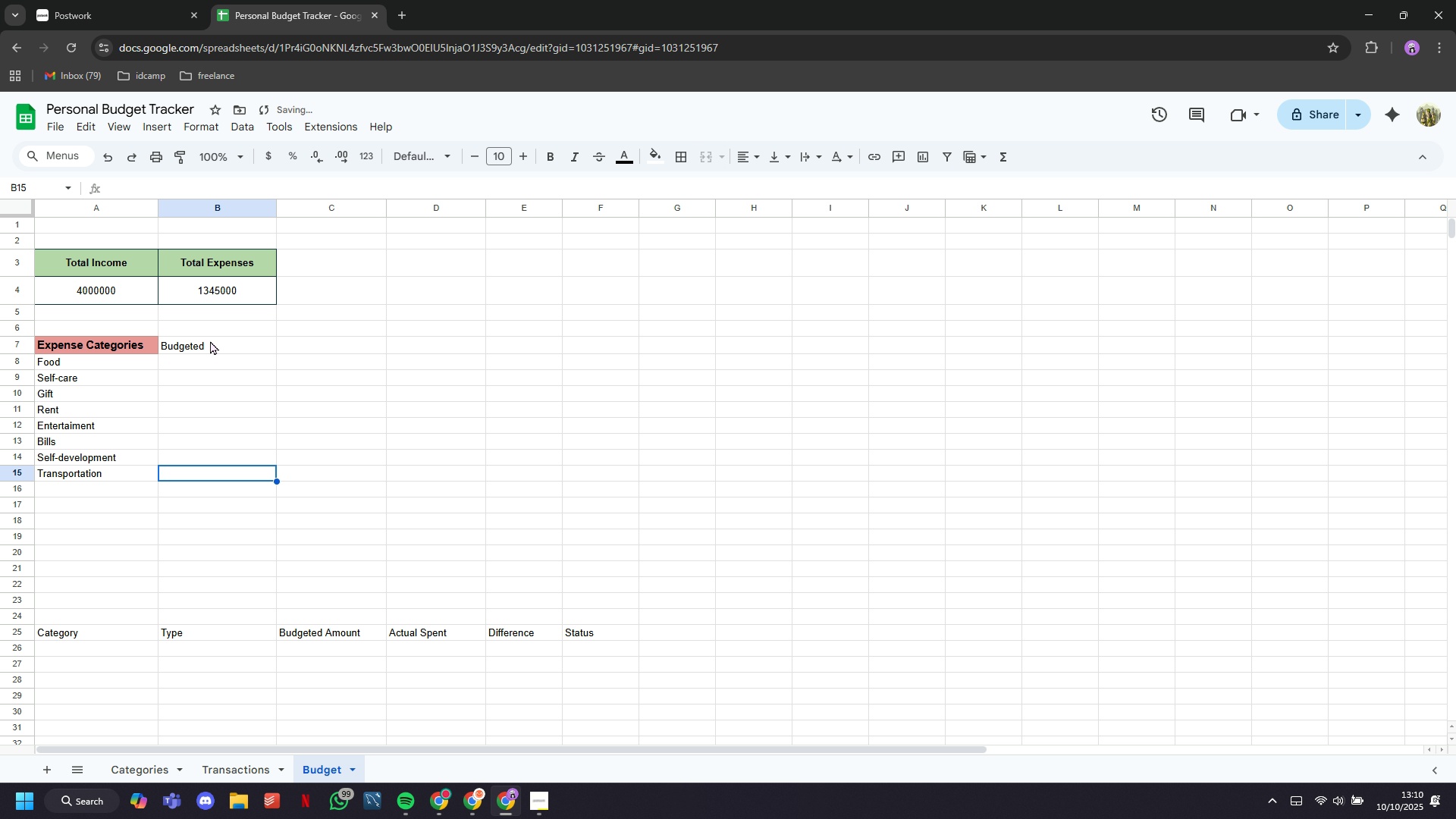 
key(ArrowDown)
 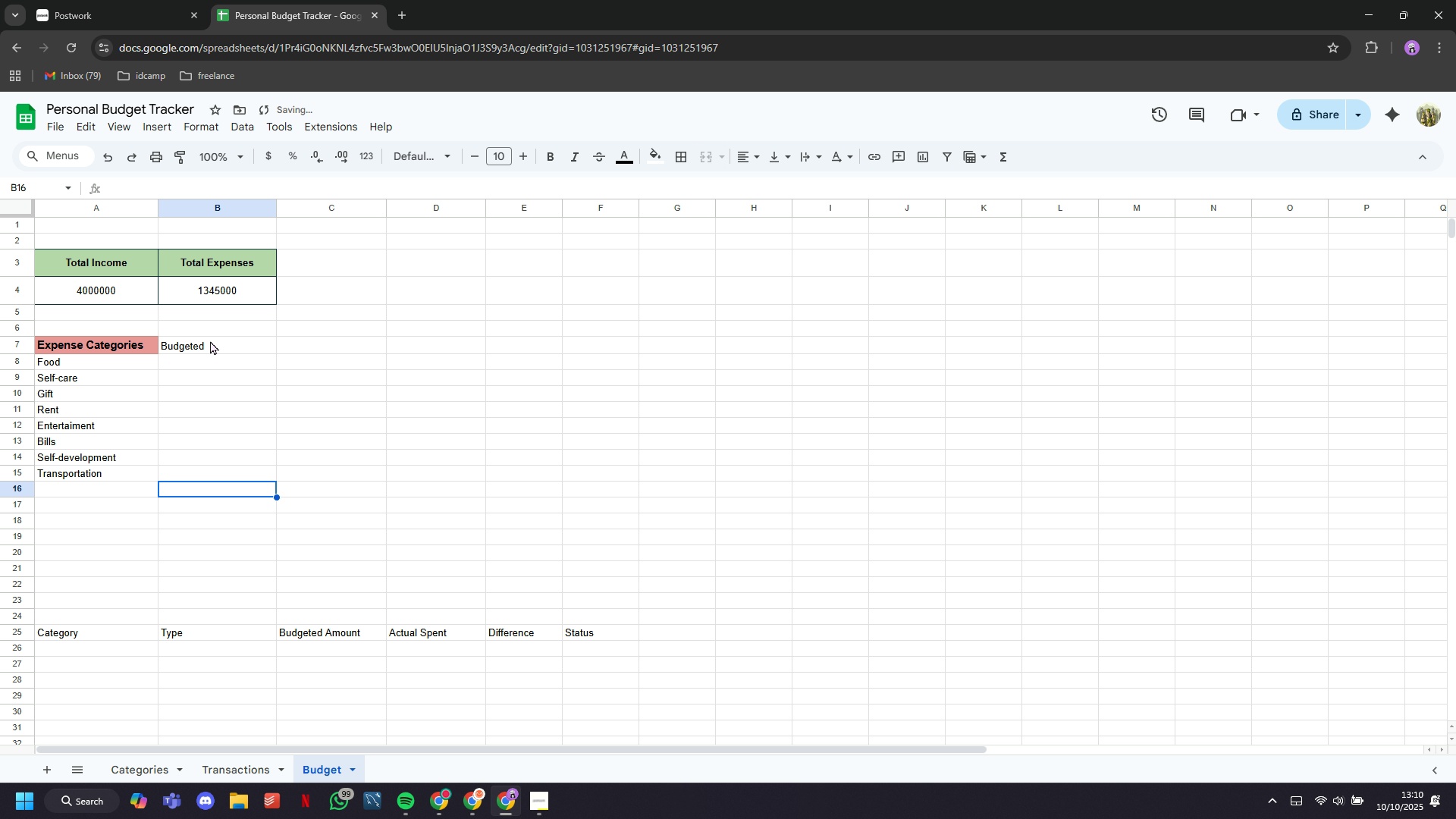 
key(ArrowDown)
 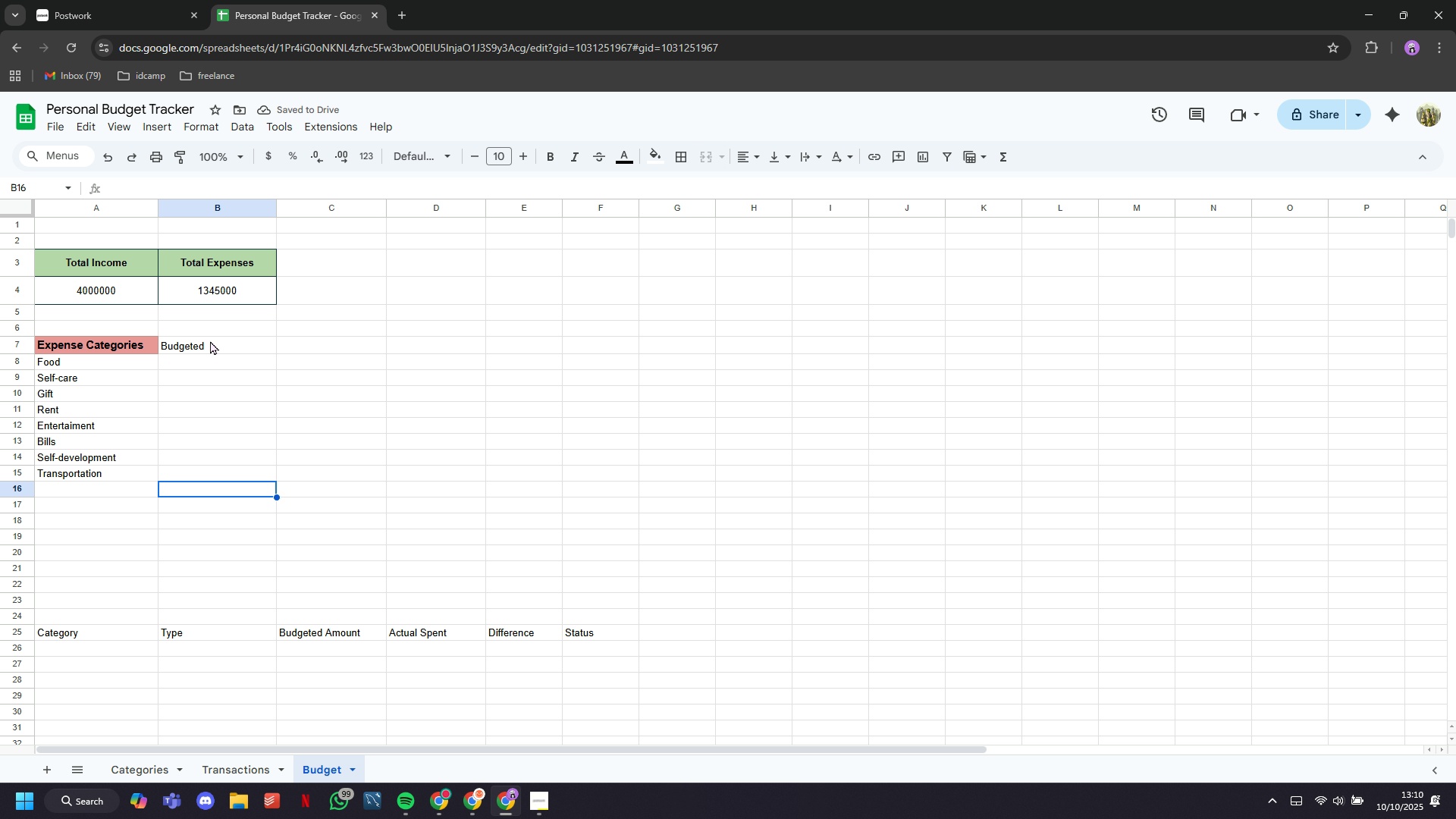 
key(ArrowUp)
 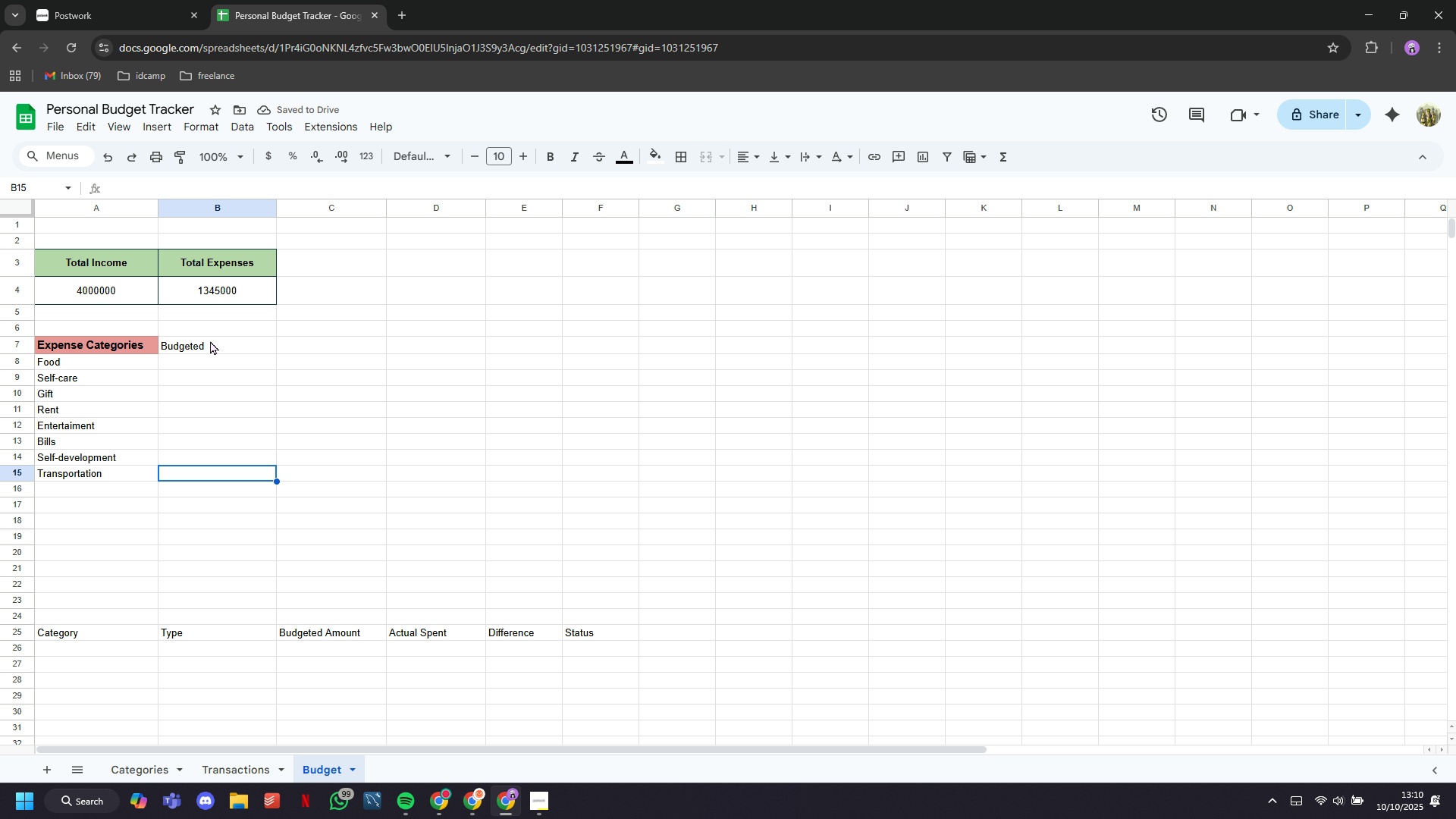 
key(ArrowUp)
 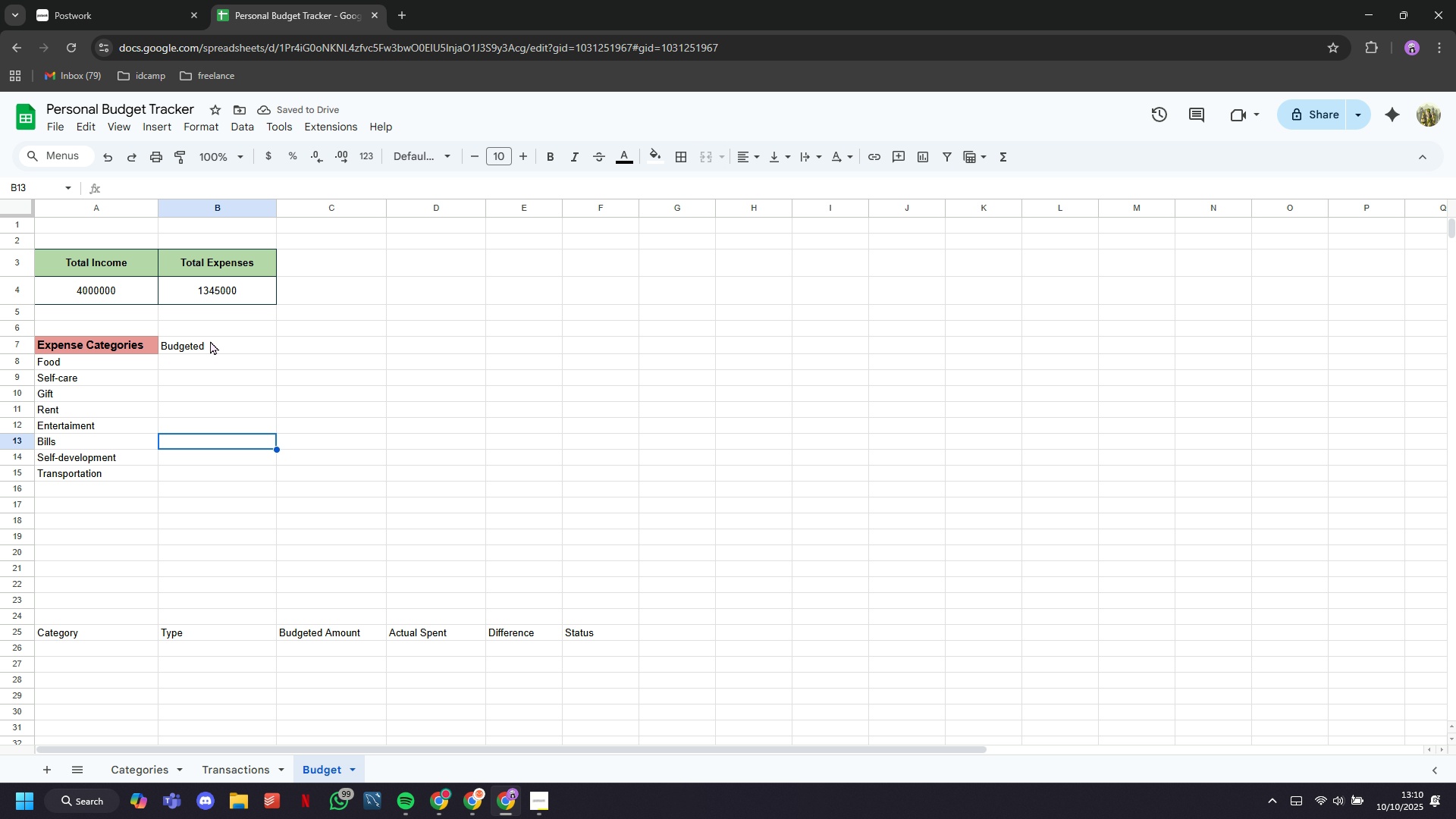 
key(ArrowUp)
 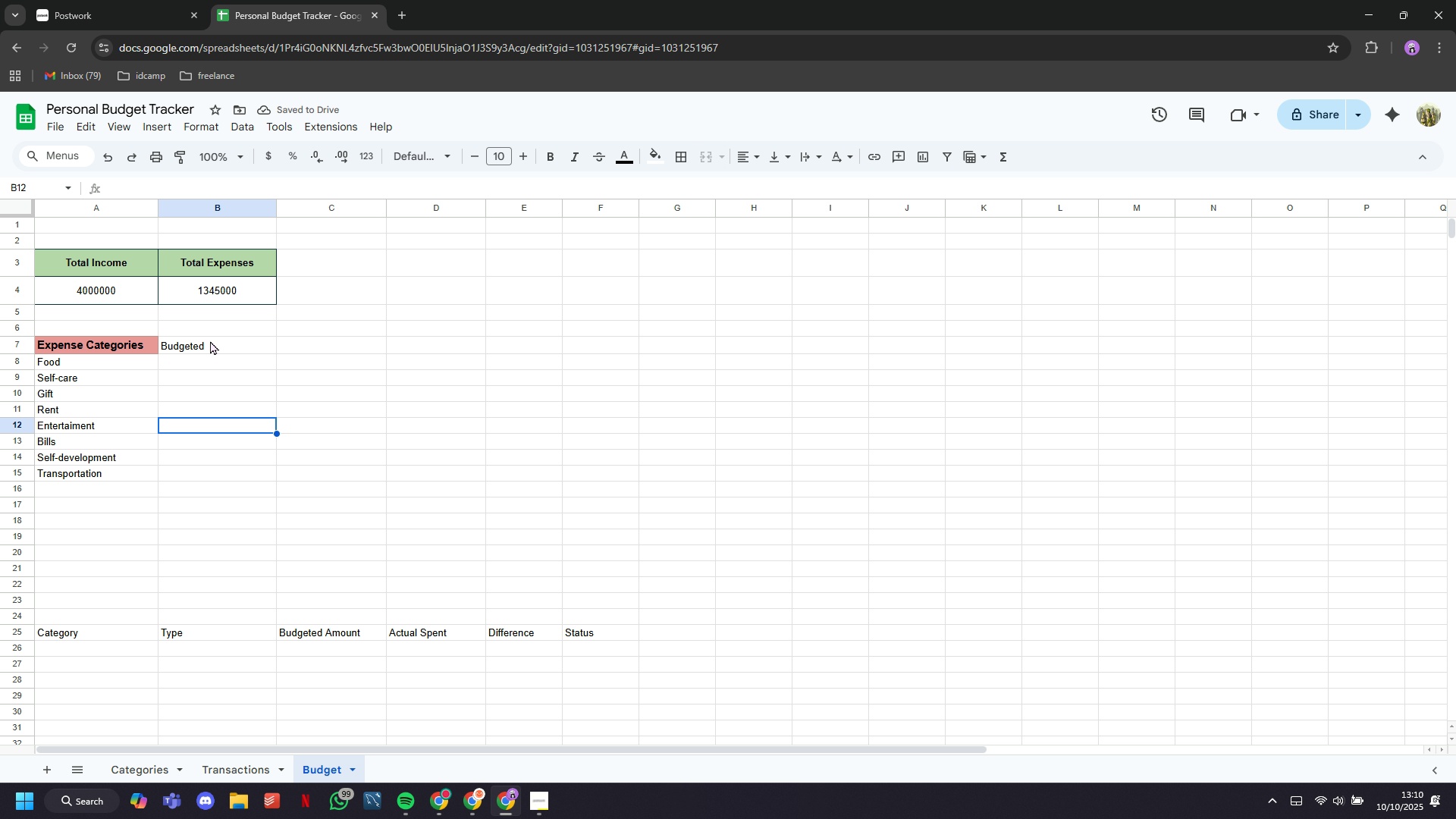 
key(ArrowUp)
 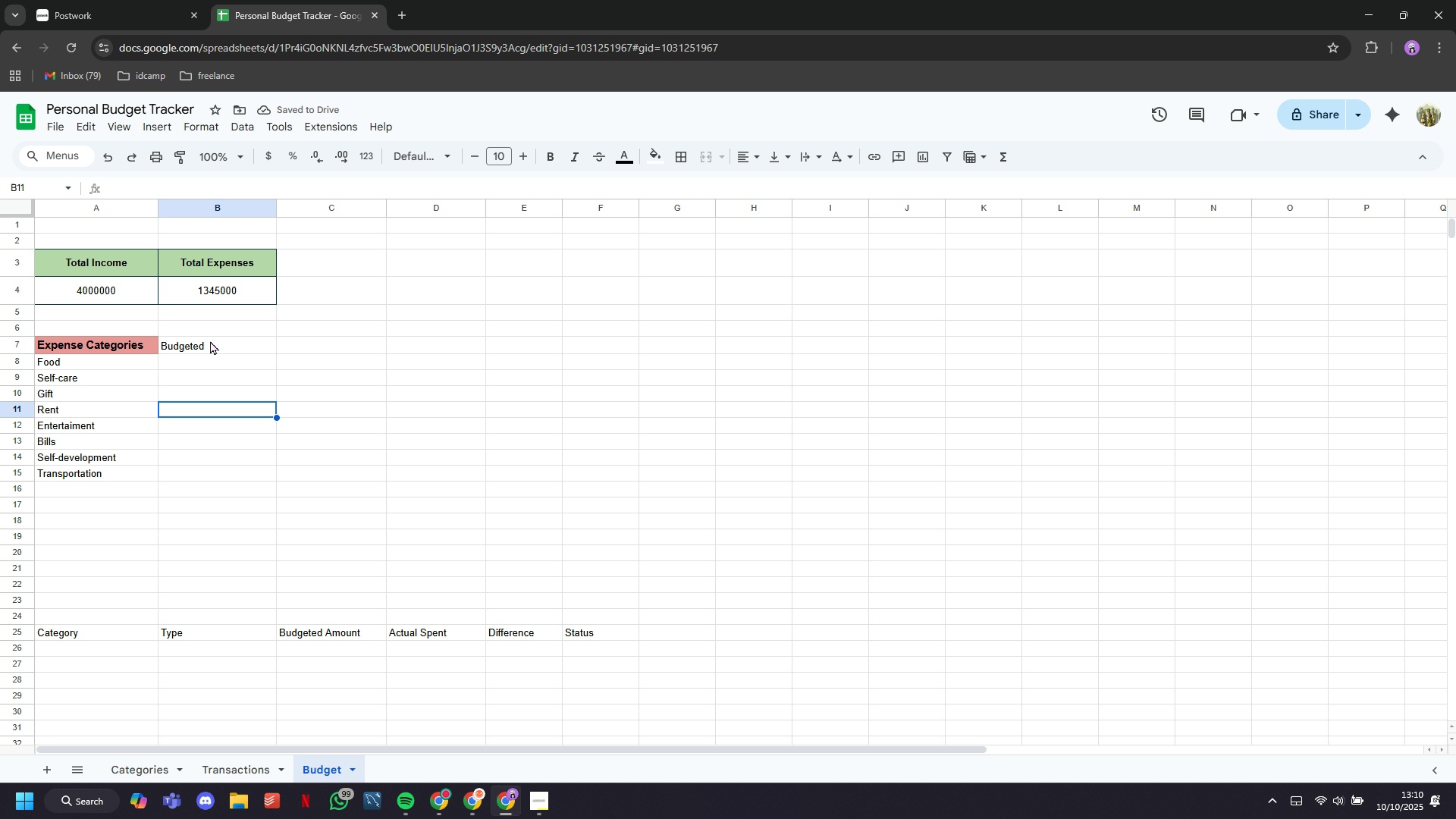 
key(ArrowUp)
 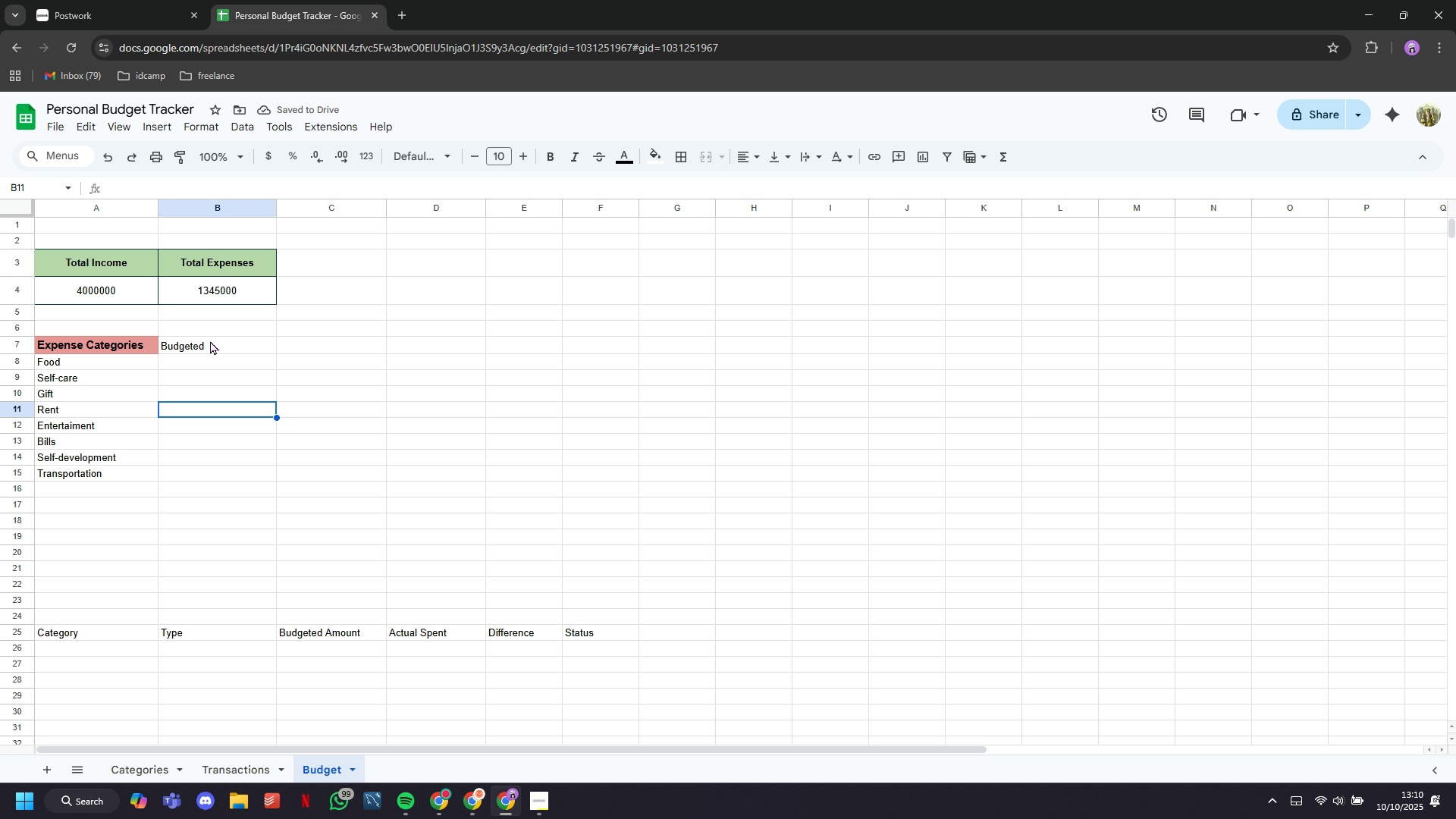 
key(ArrowUp)
 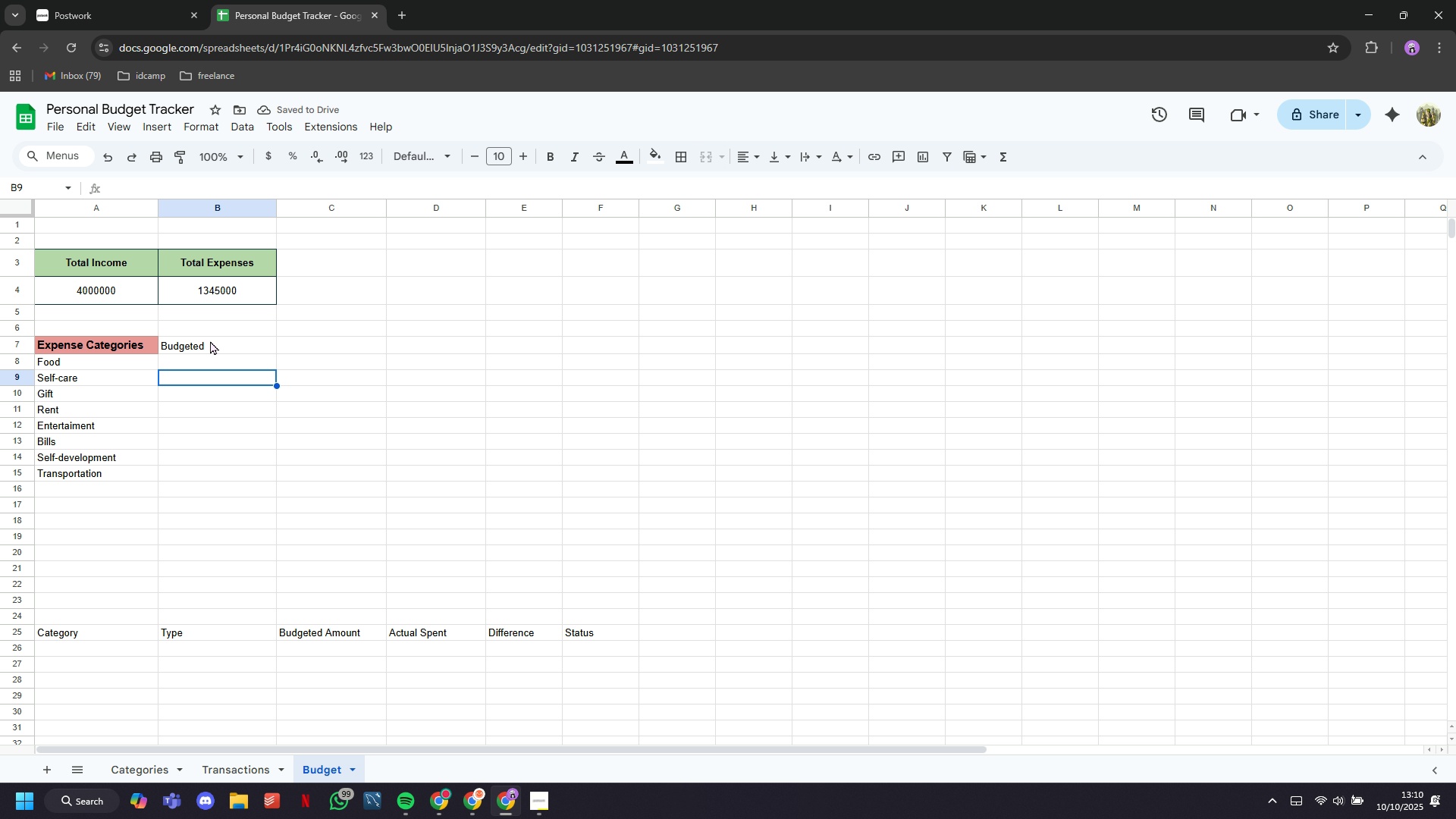 
key(ArrowUp)
 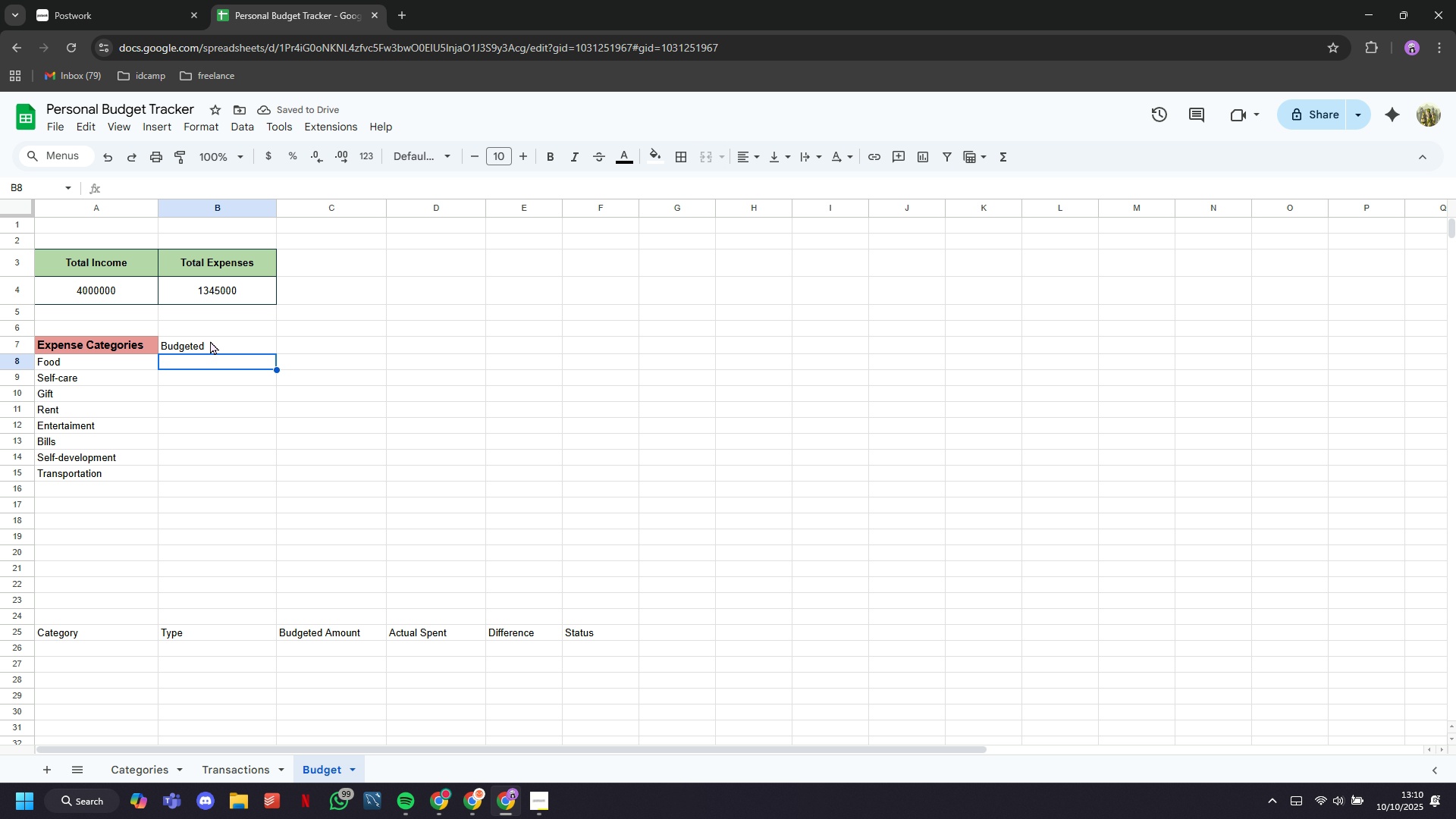 
key(ArrowUp)
 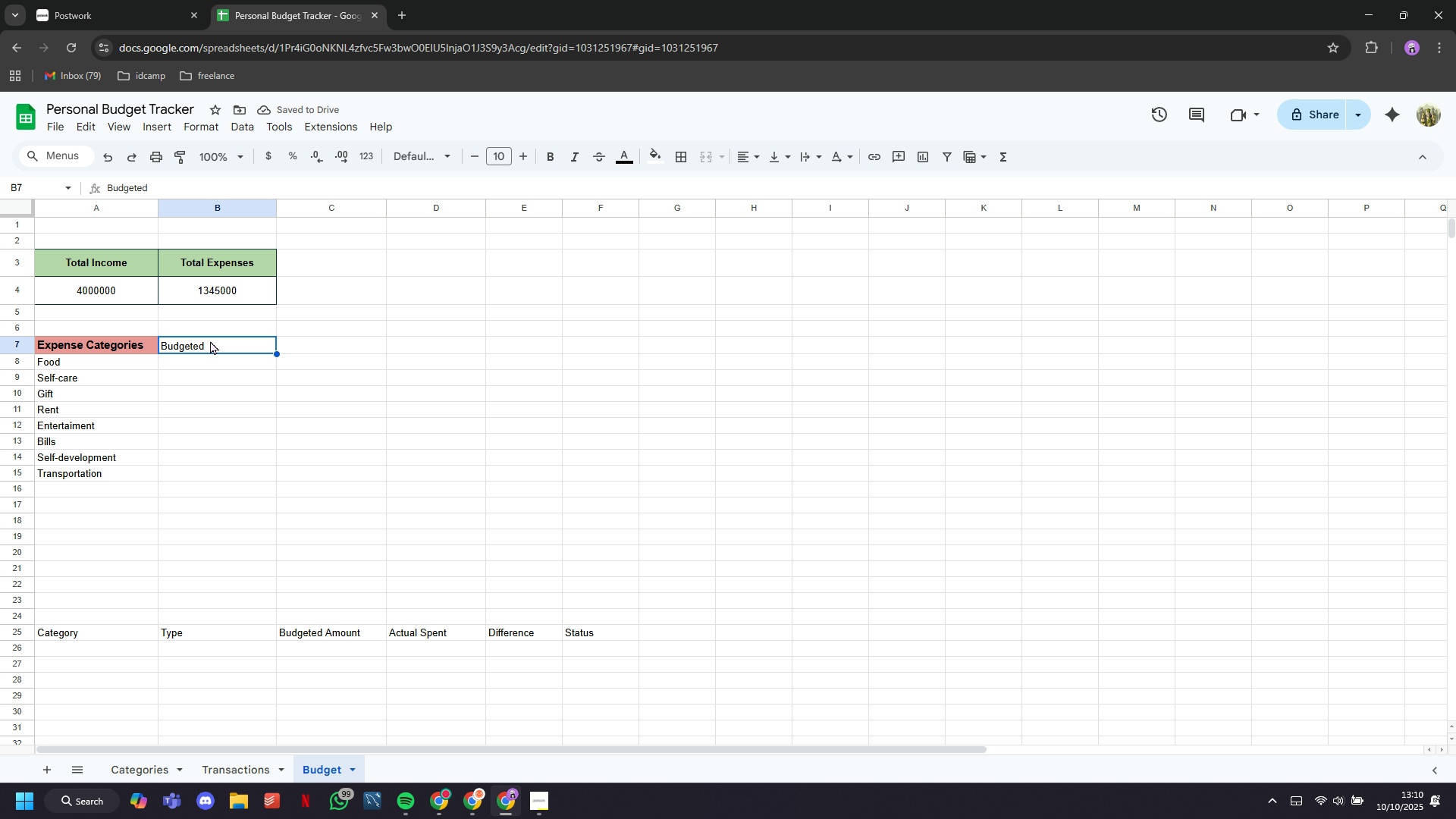 
key(ArrowUp)
 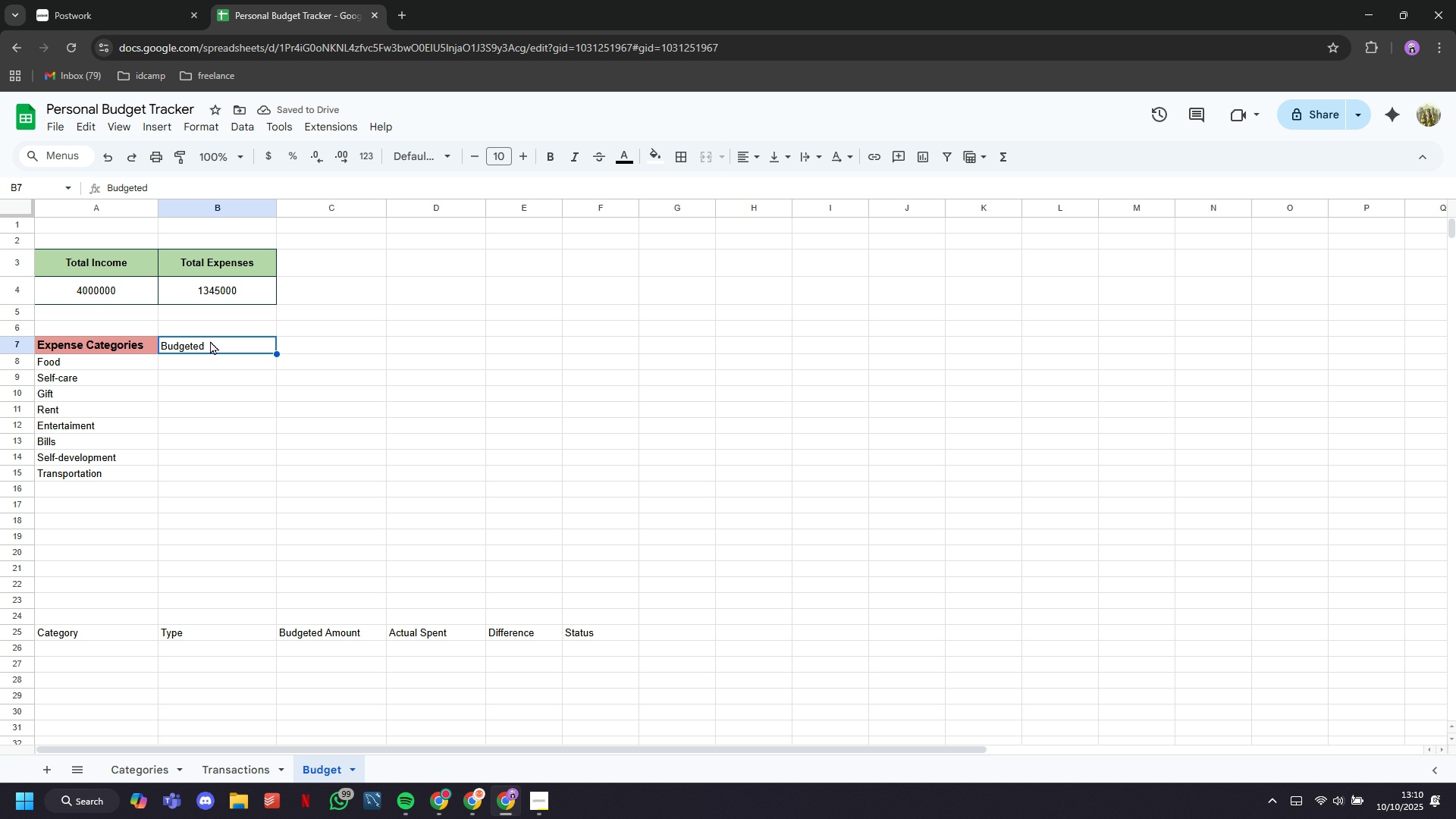 
key(ArrowRight)
 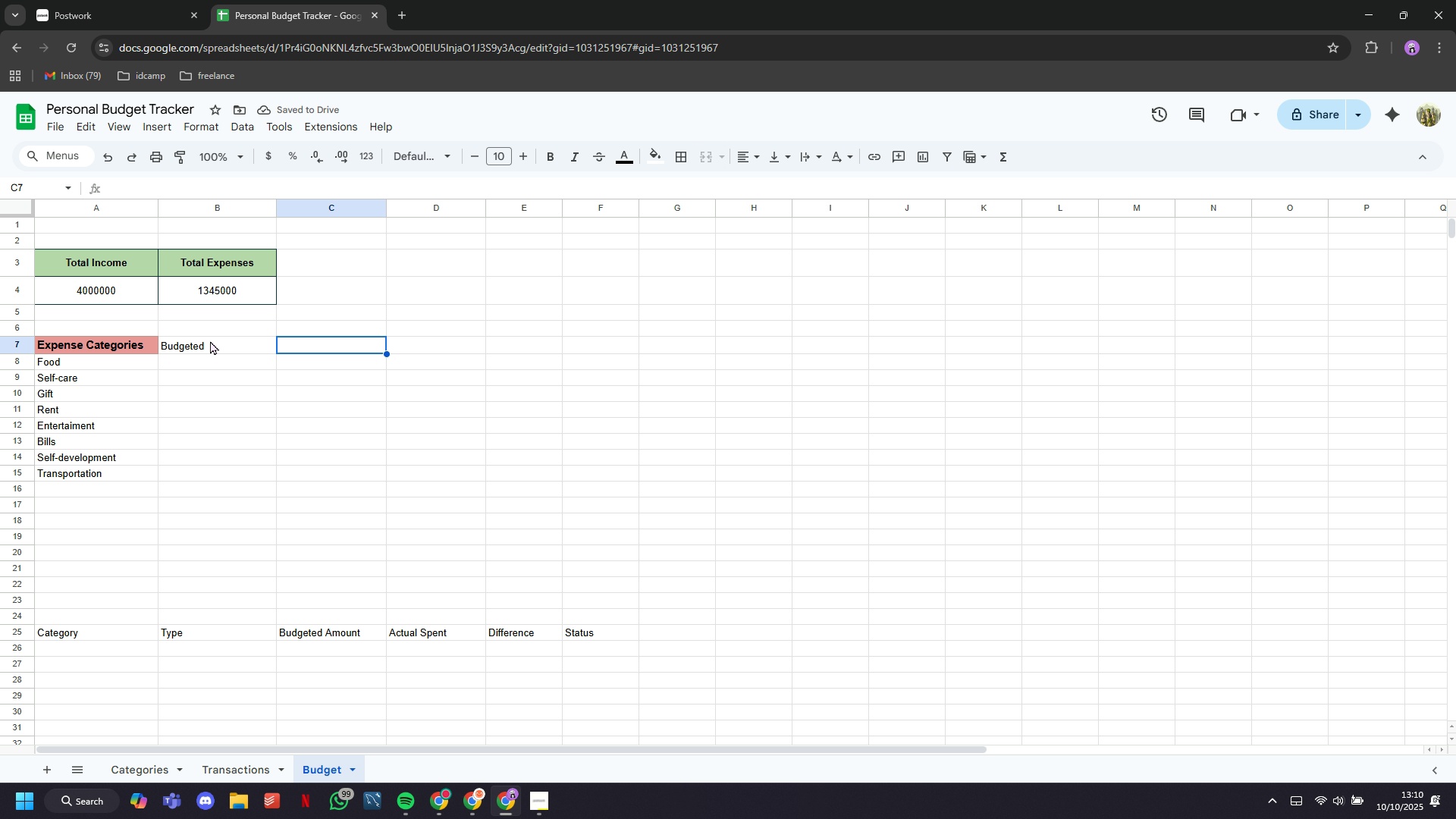 
key(ArrowLeft)
 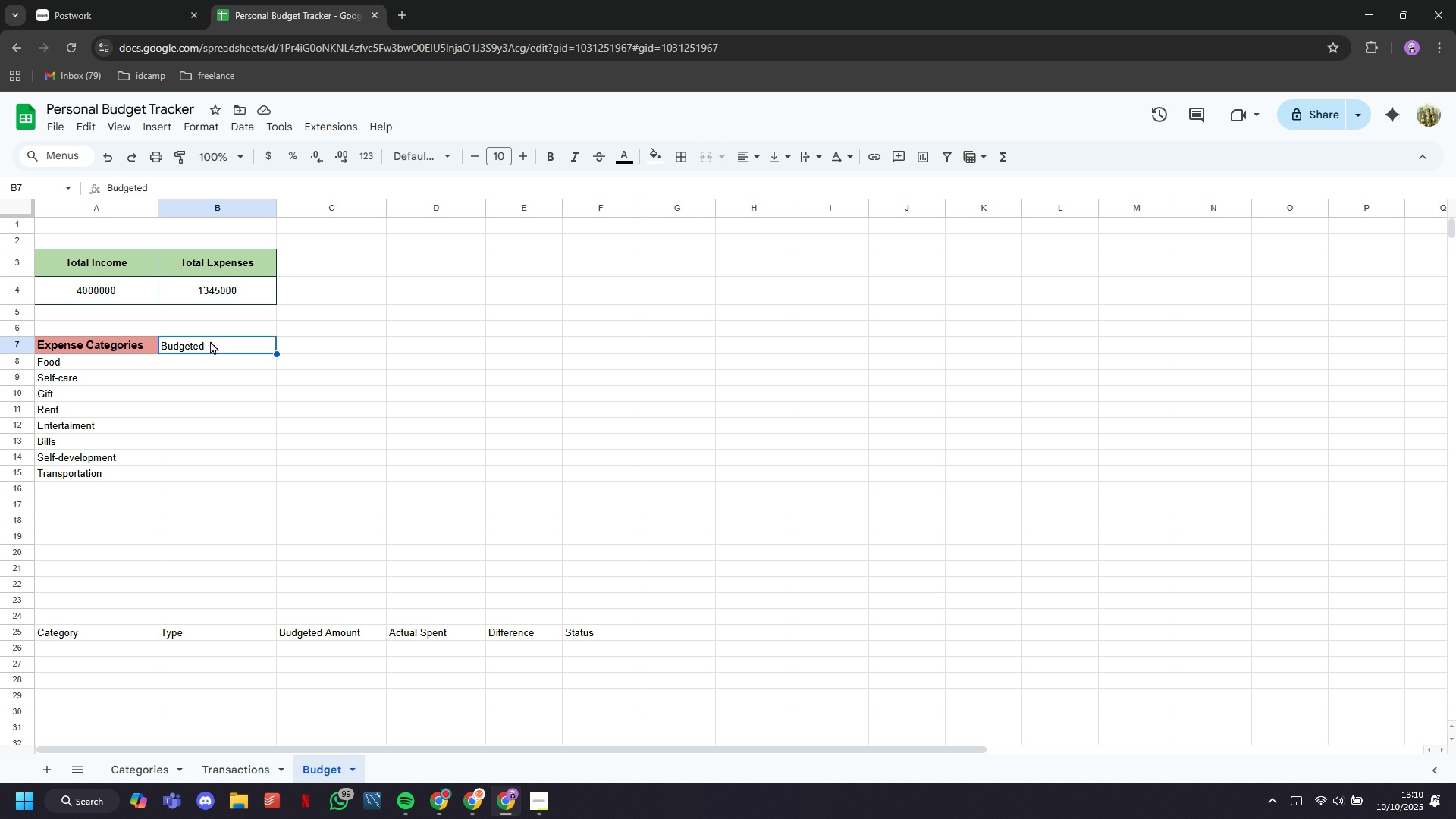 
key(ArrowDown)
 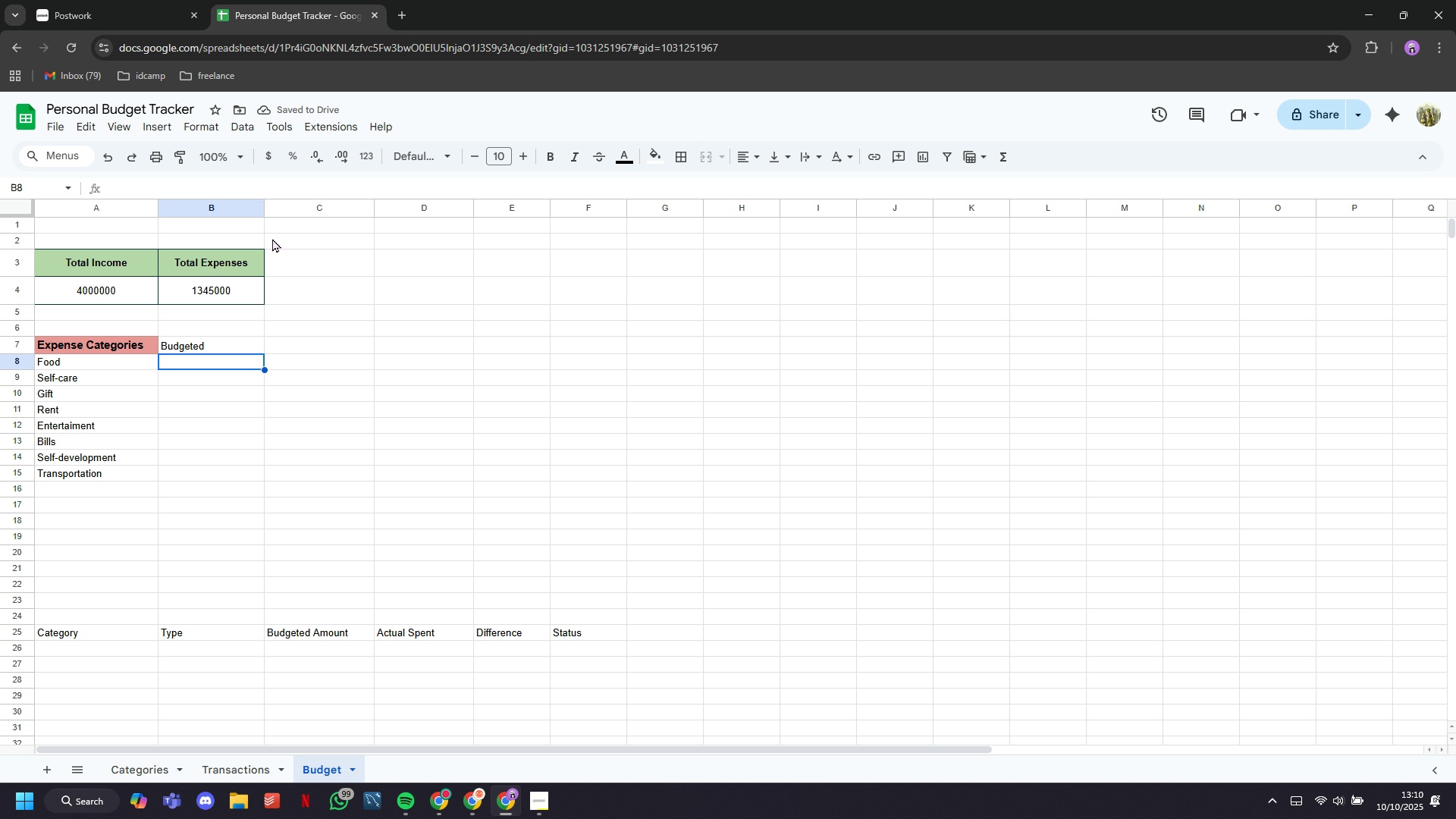 
wait(11.89)
 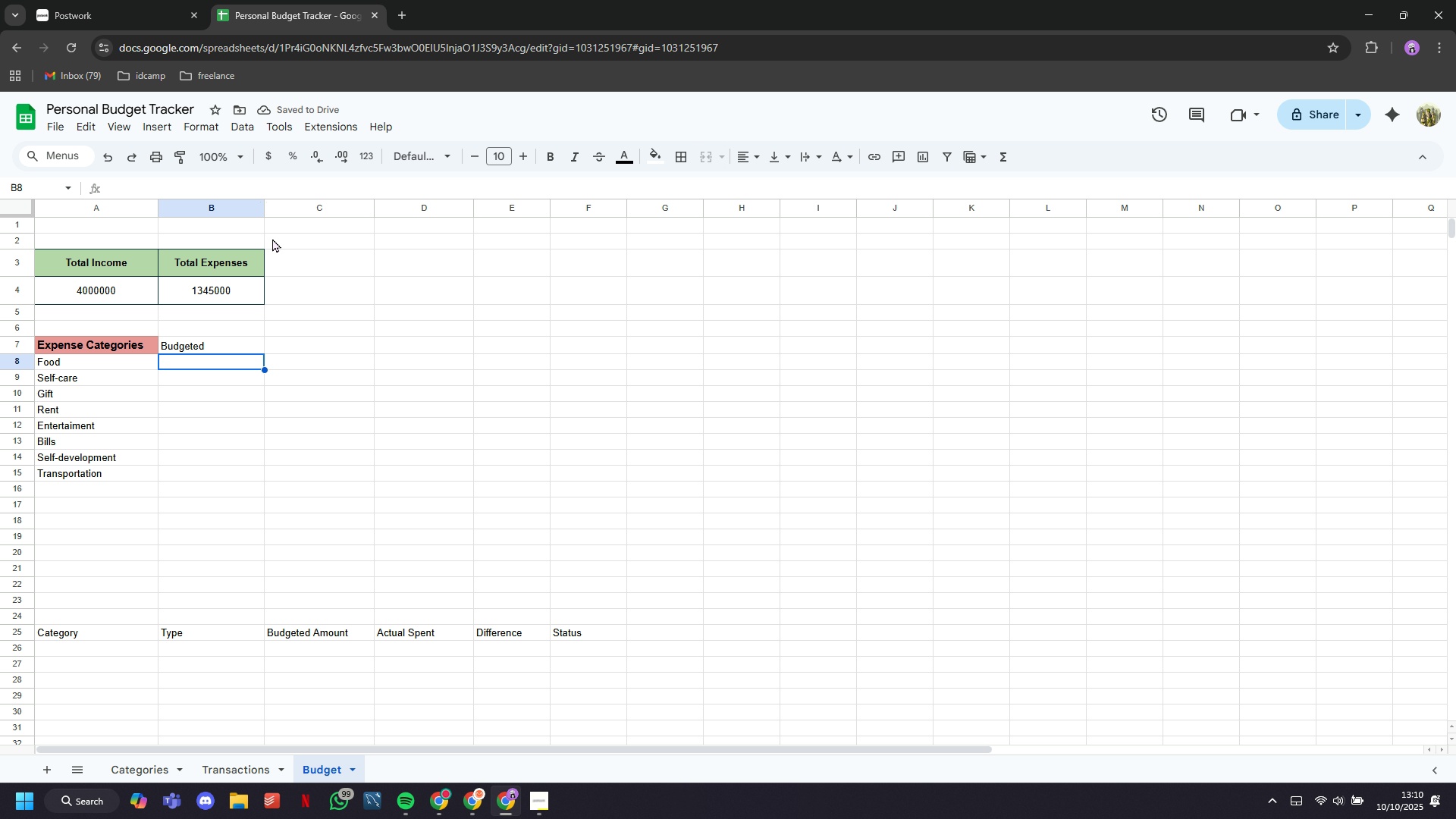 
left_click([630, 166])
 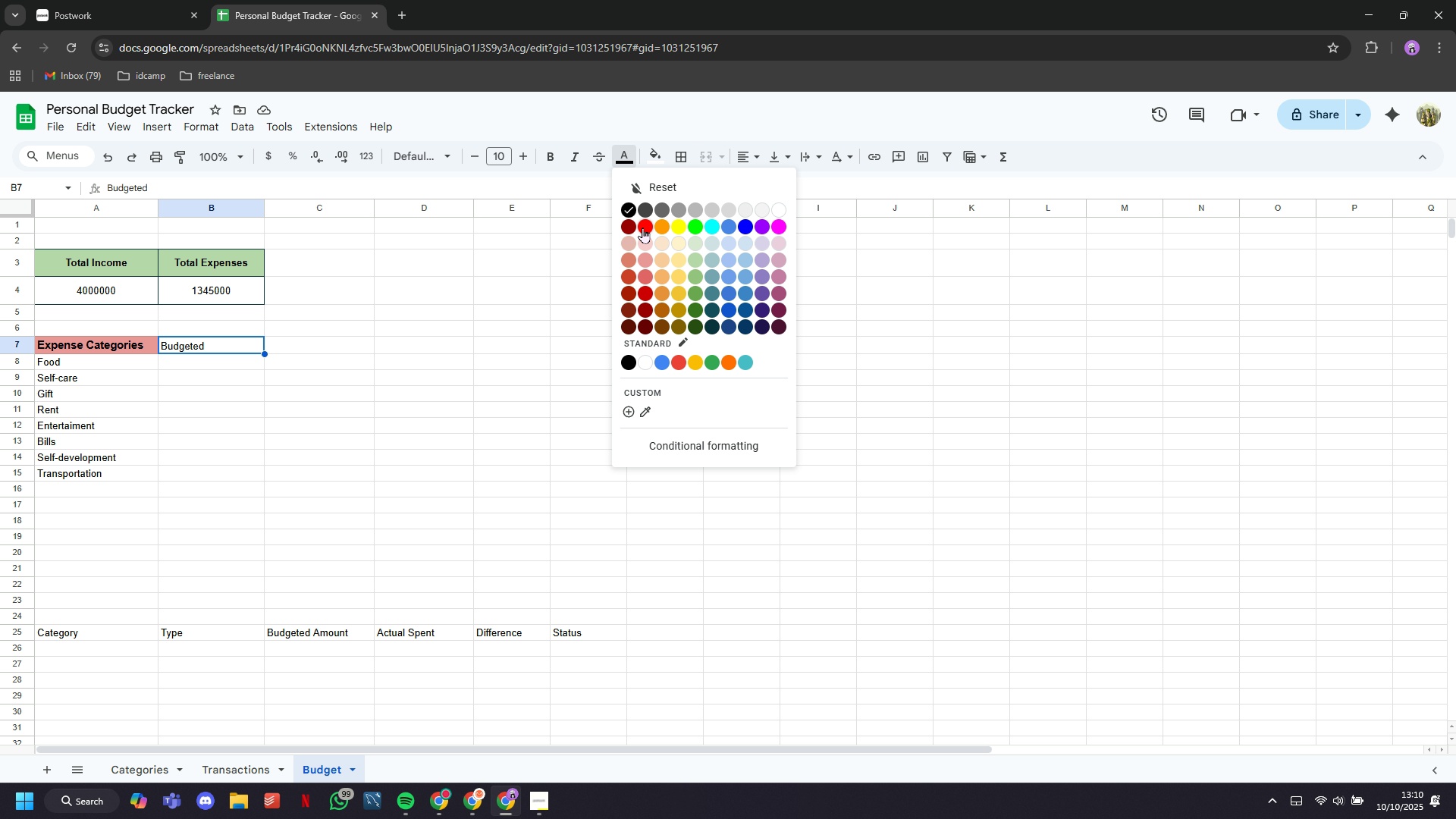 
left_click([642, 227])
 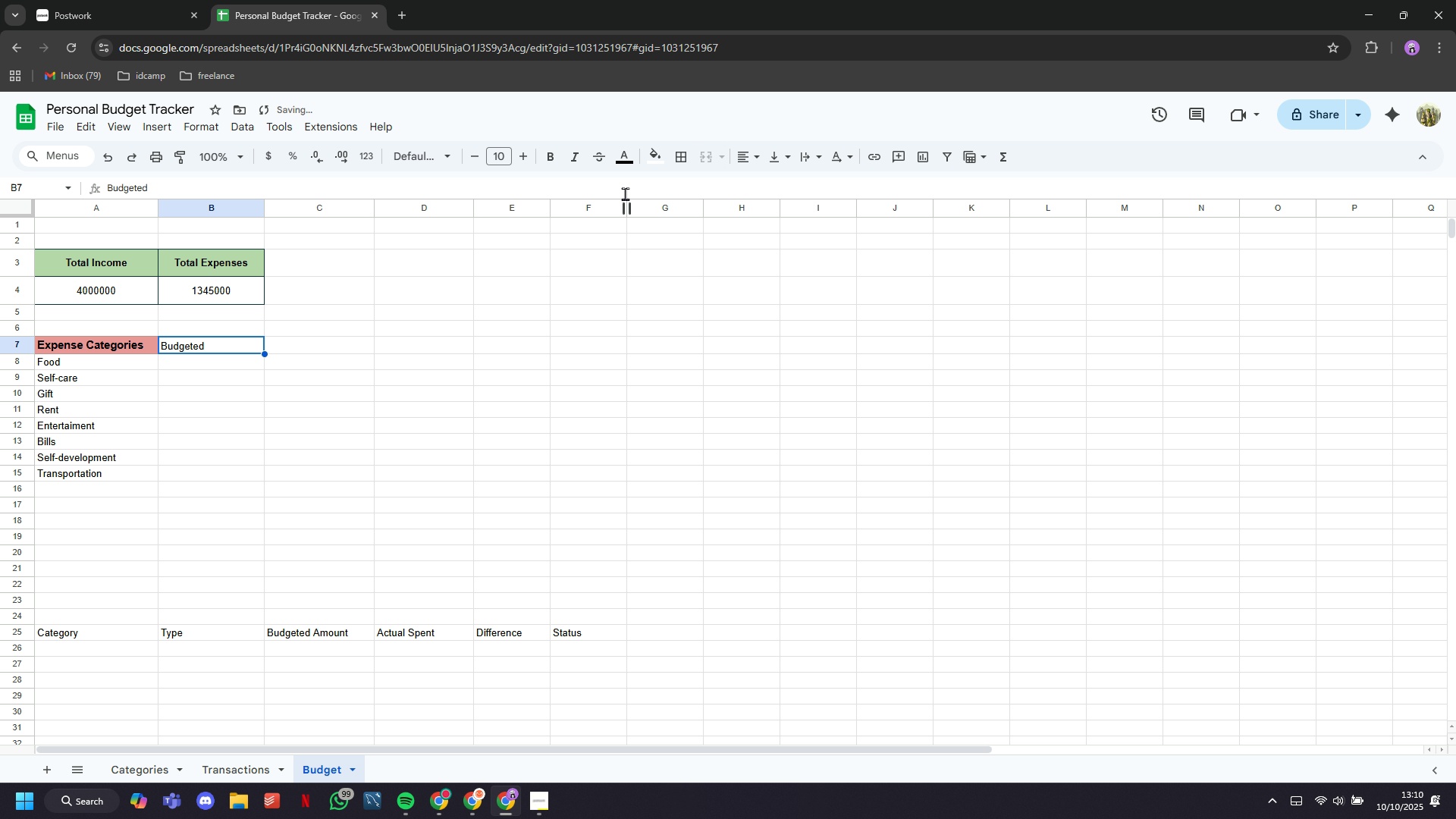 
key(Control+ControlLeft)
 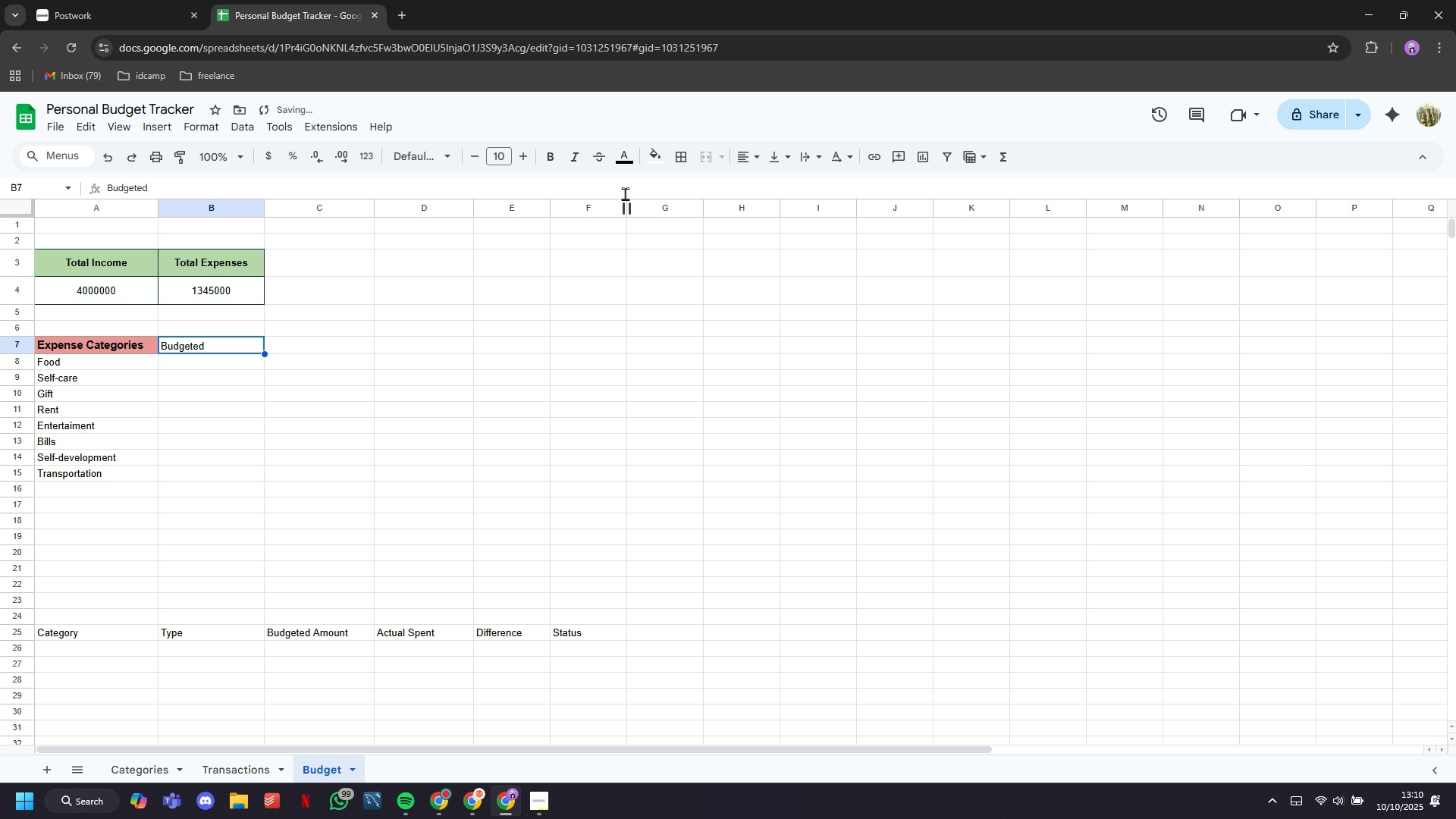 
key(Control+Z)
 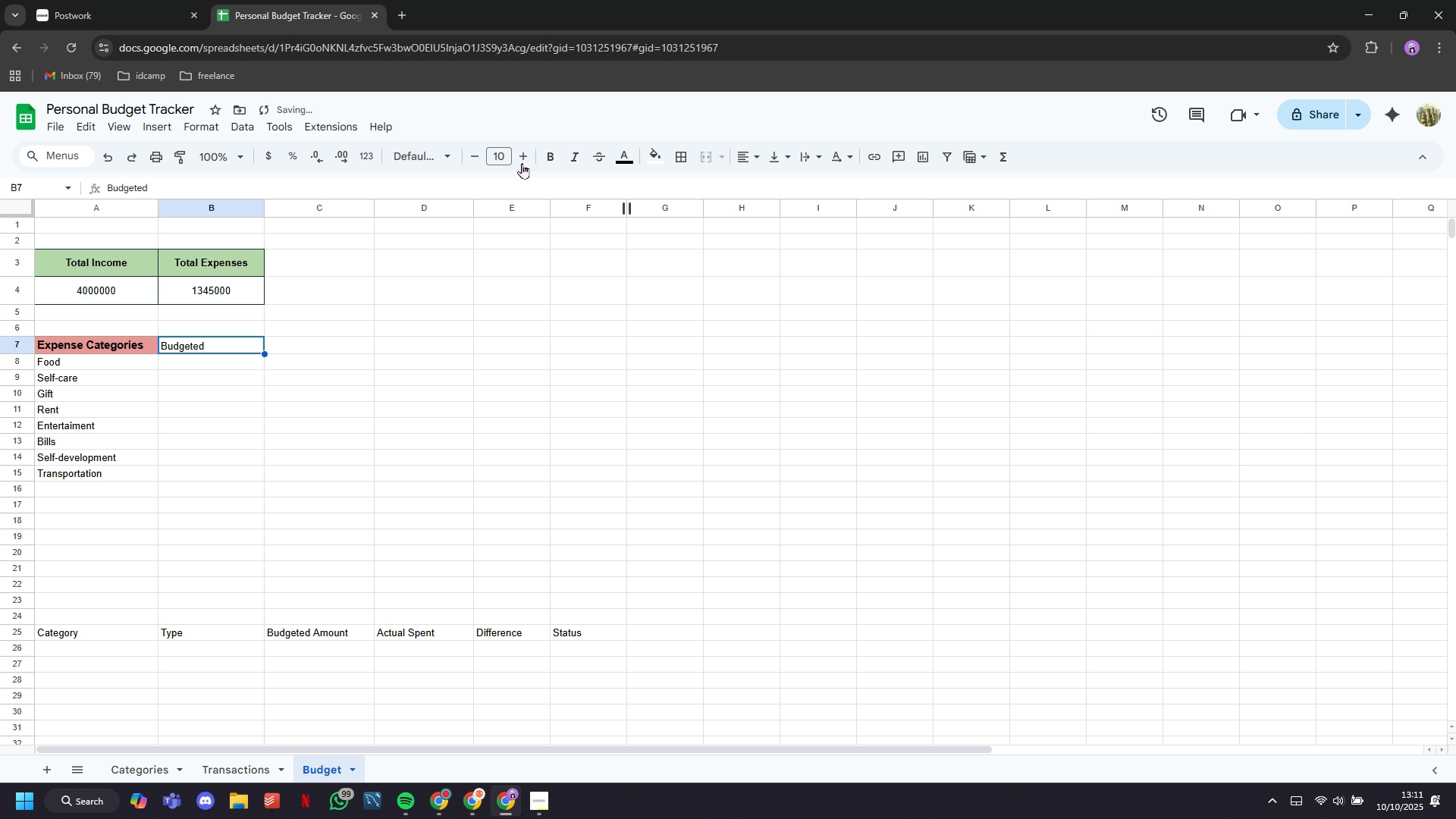 
double_click([522, 162])
 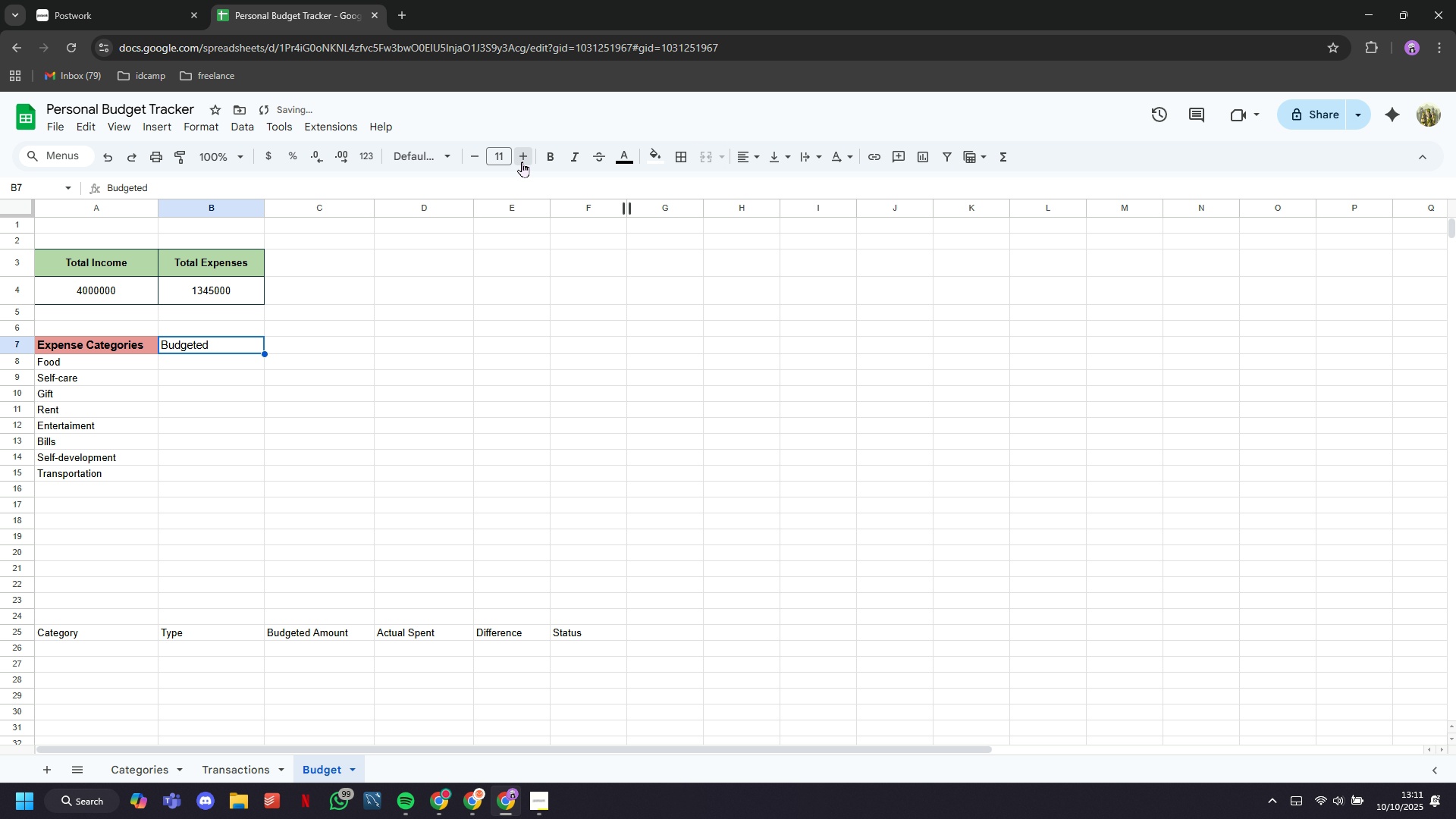 
triple_click([522, 162])
 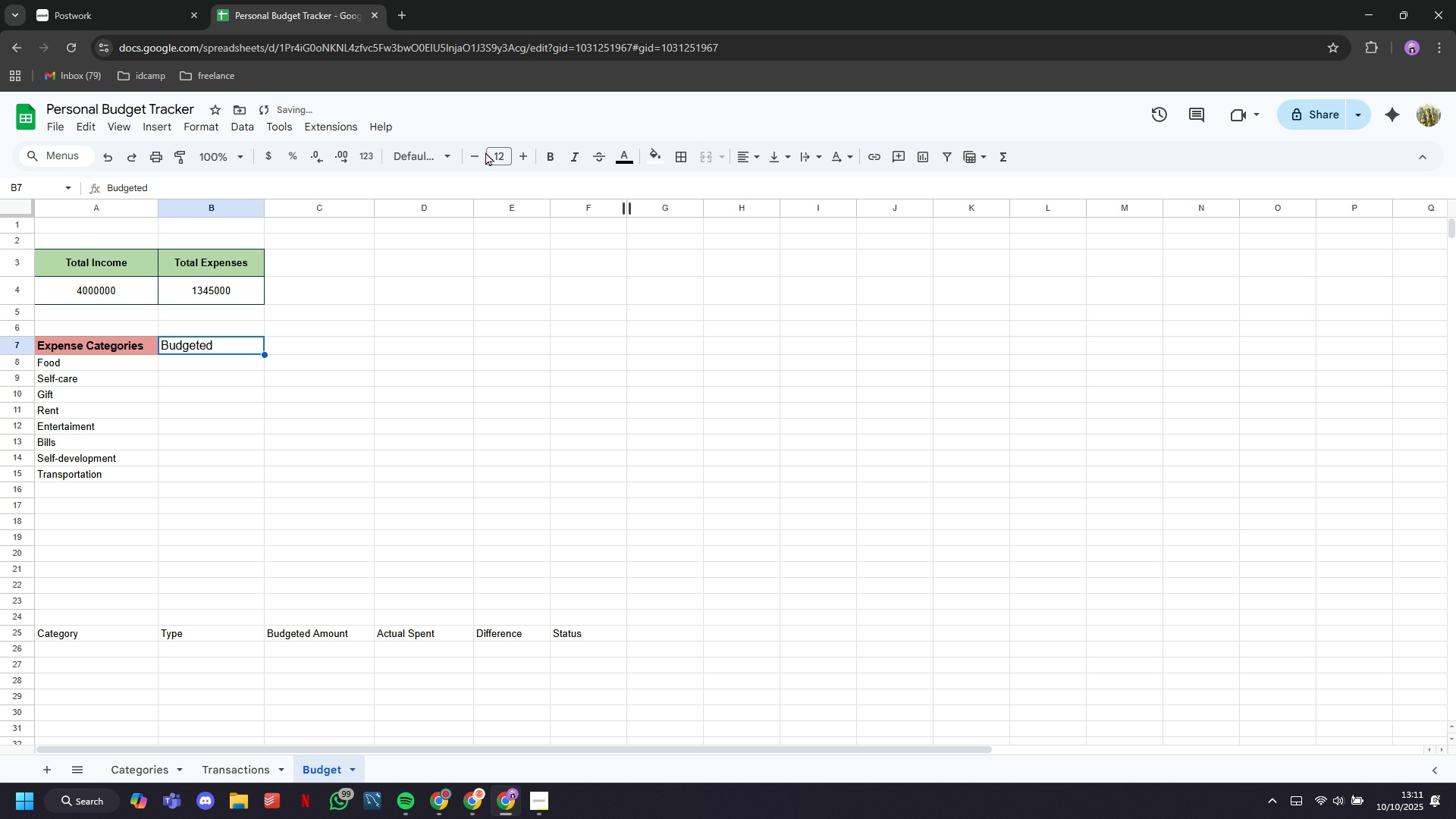 
left_click([481, 157])
 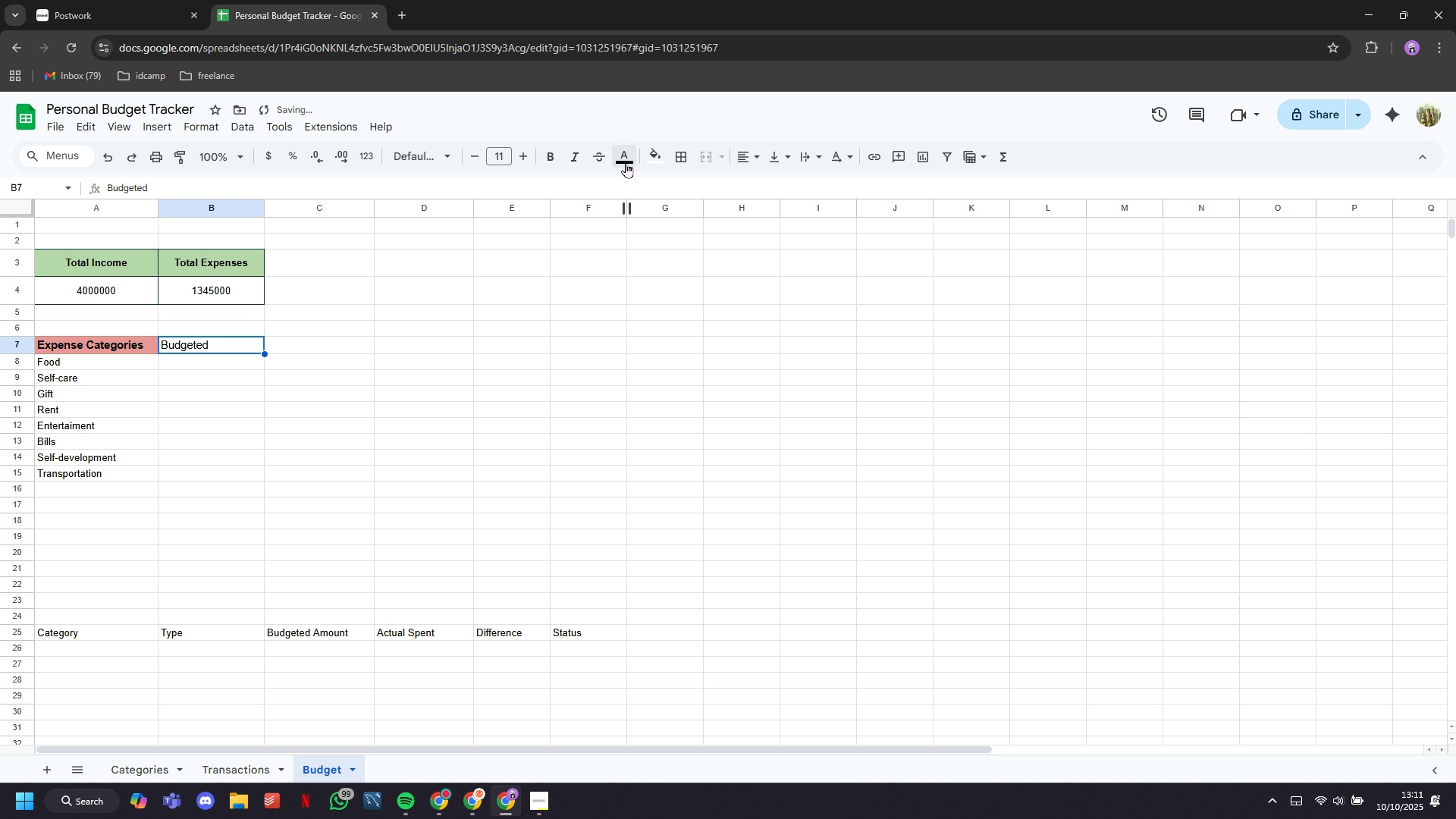 
left_click([626, 162])
 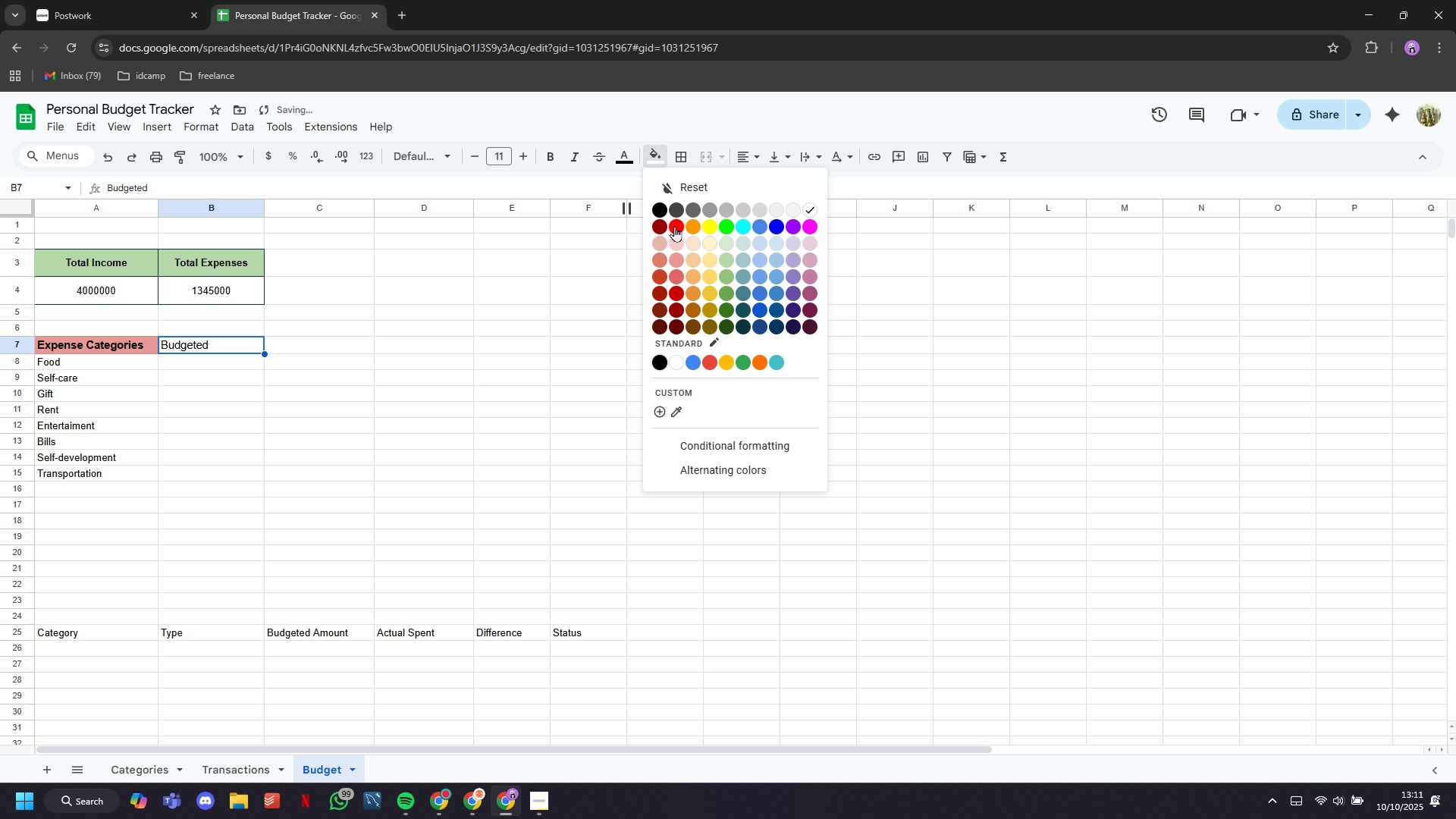 
left_click([674, 224])
 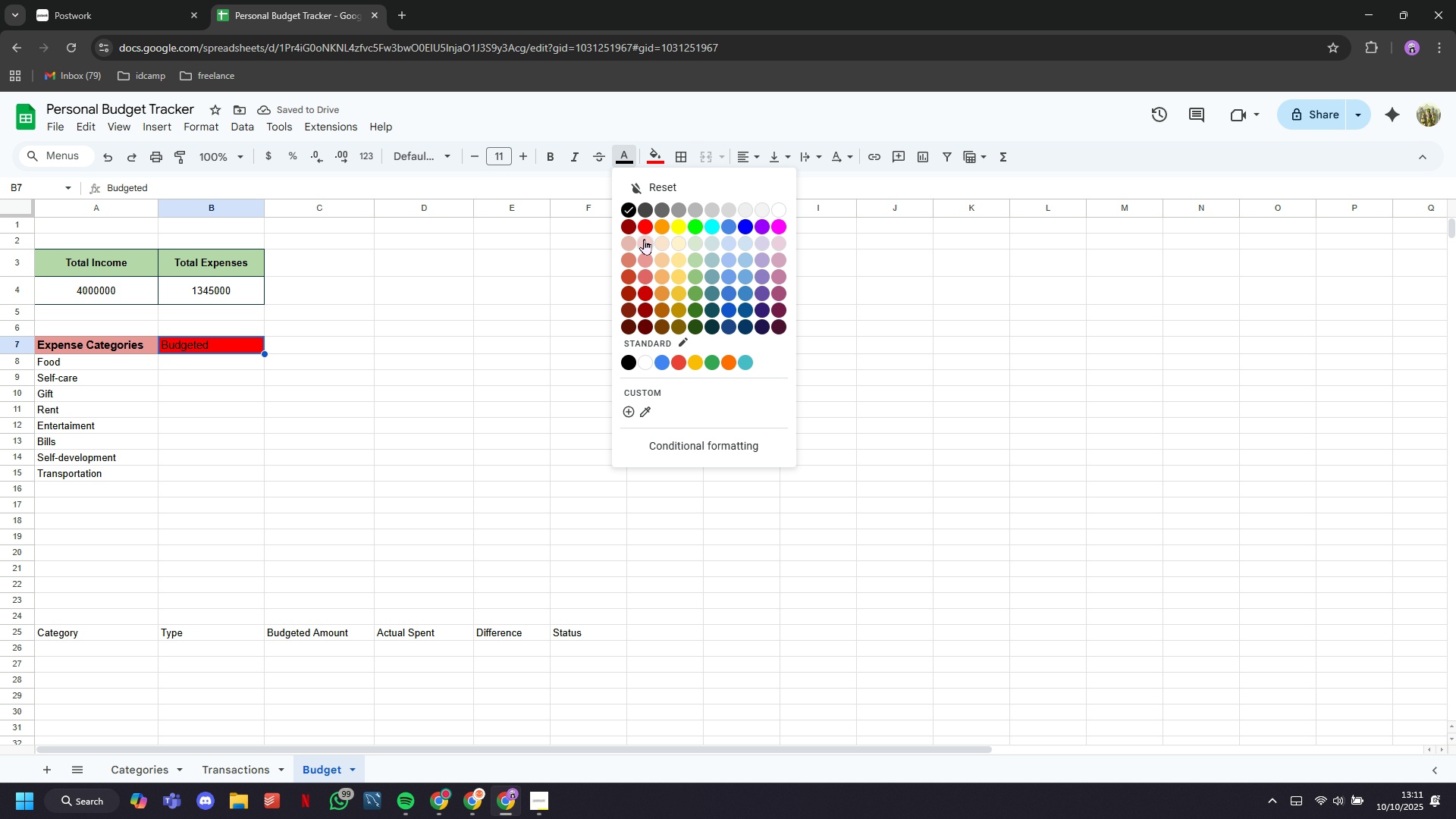 
left_click([777, 212])
 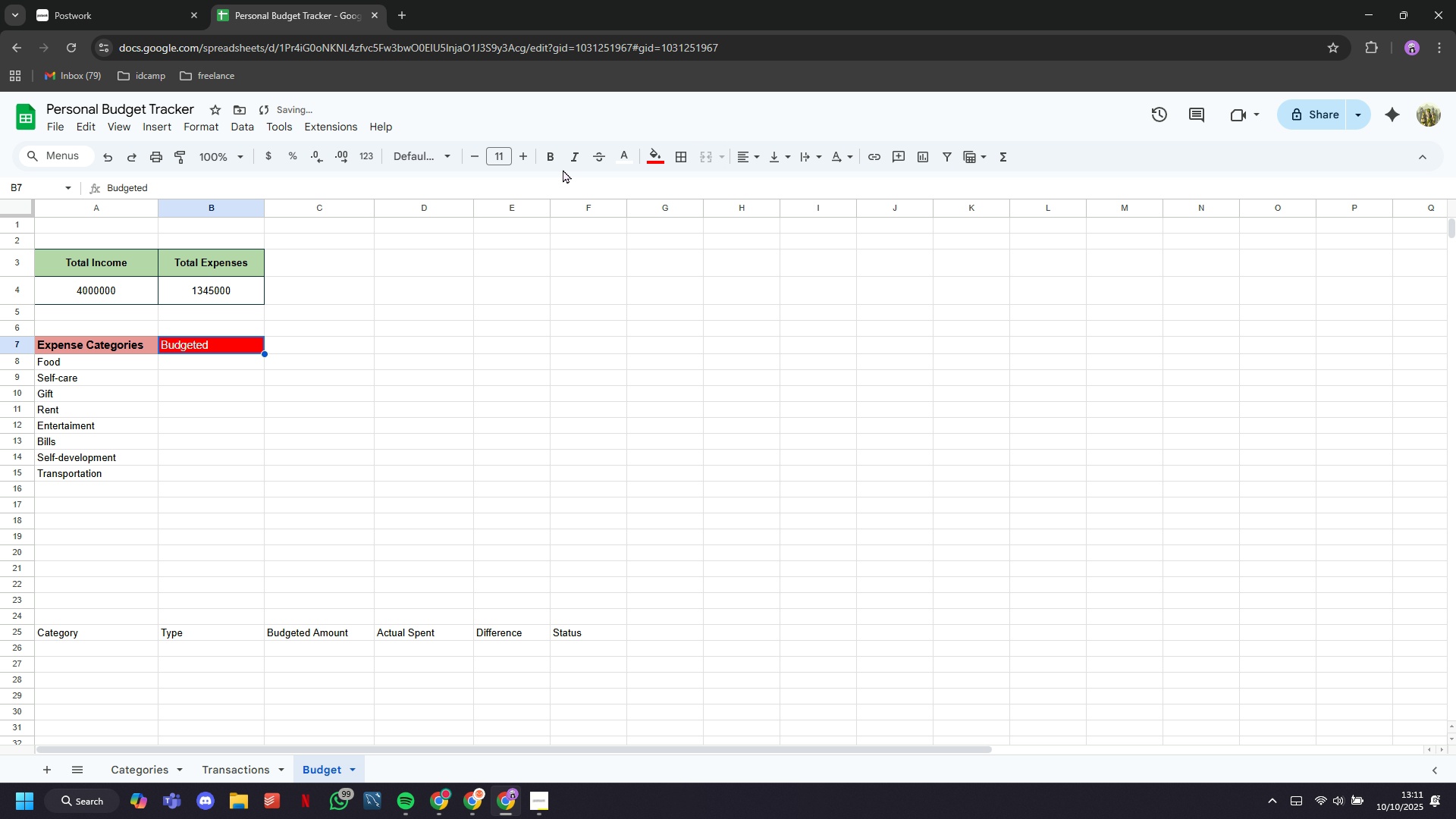 
left_click([559, 160])
 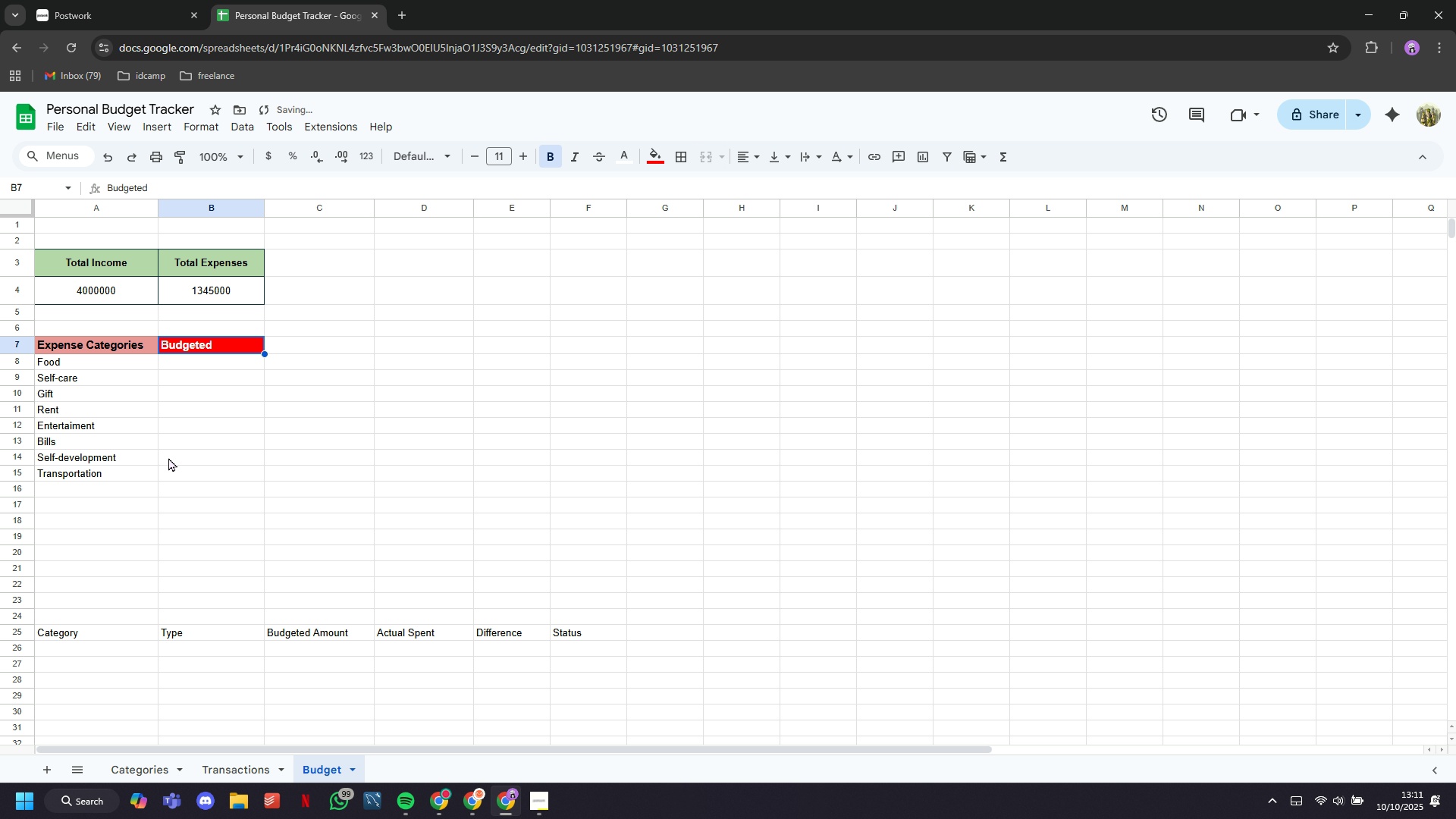 
left_click([168, 457])
 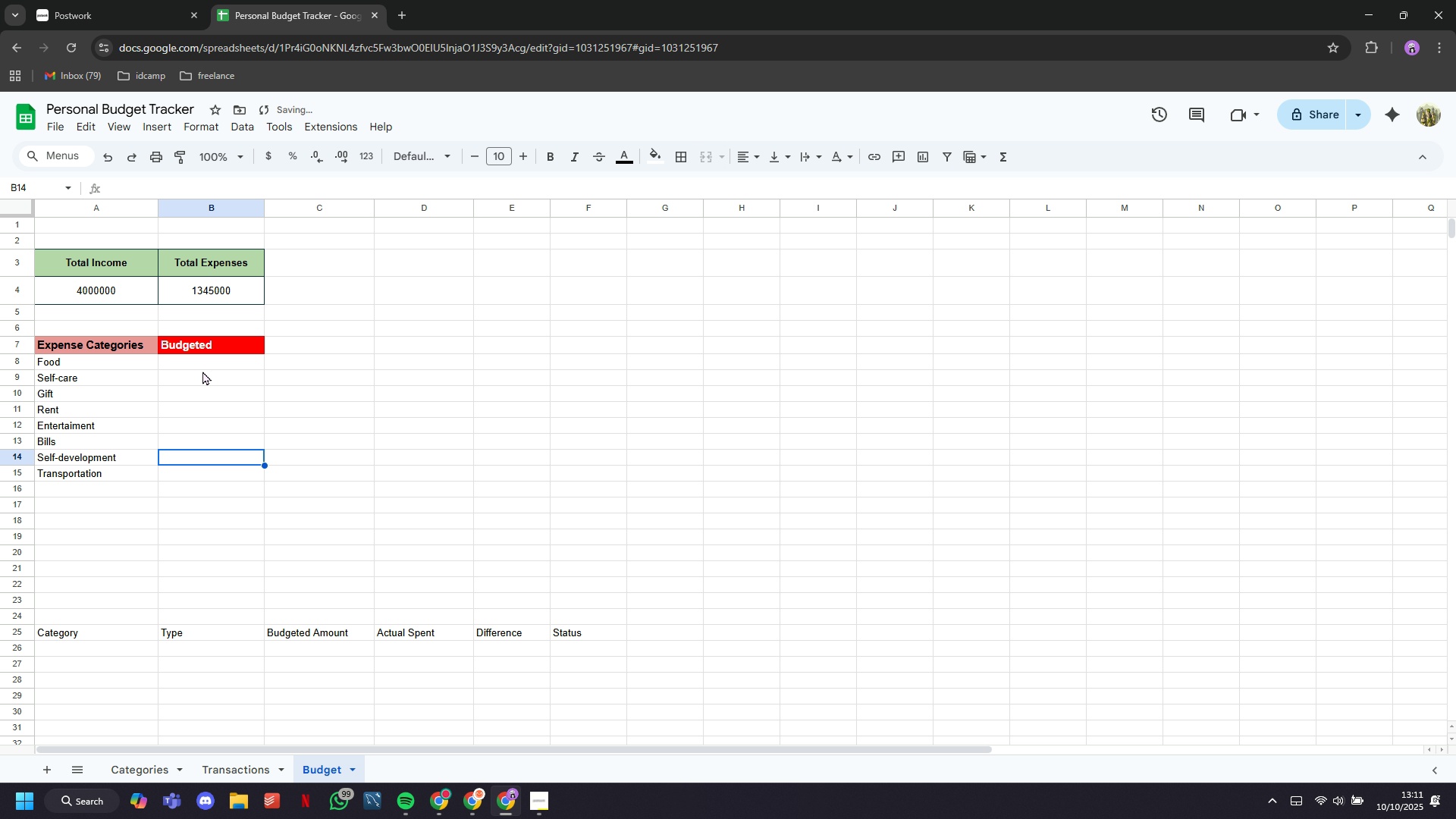 
left_click([199, 368])
 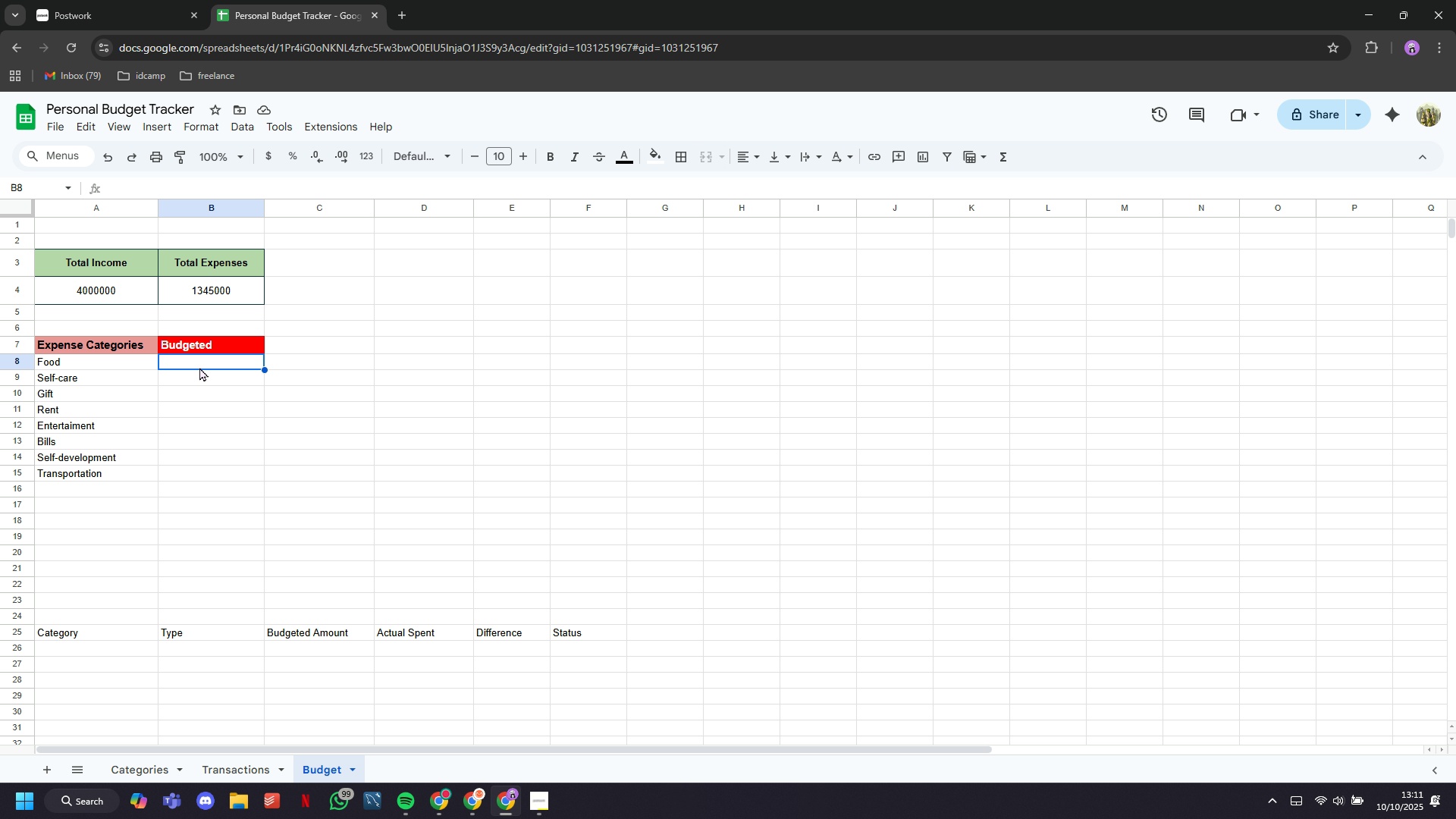 
type(1000)
 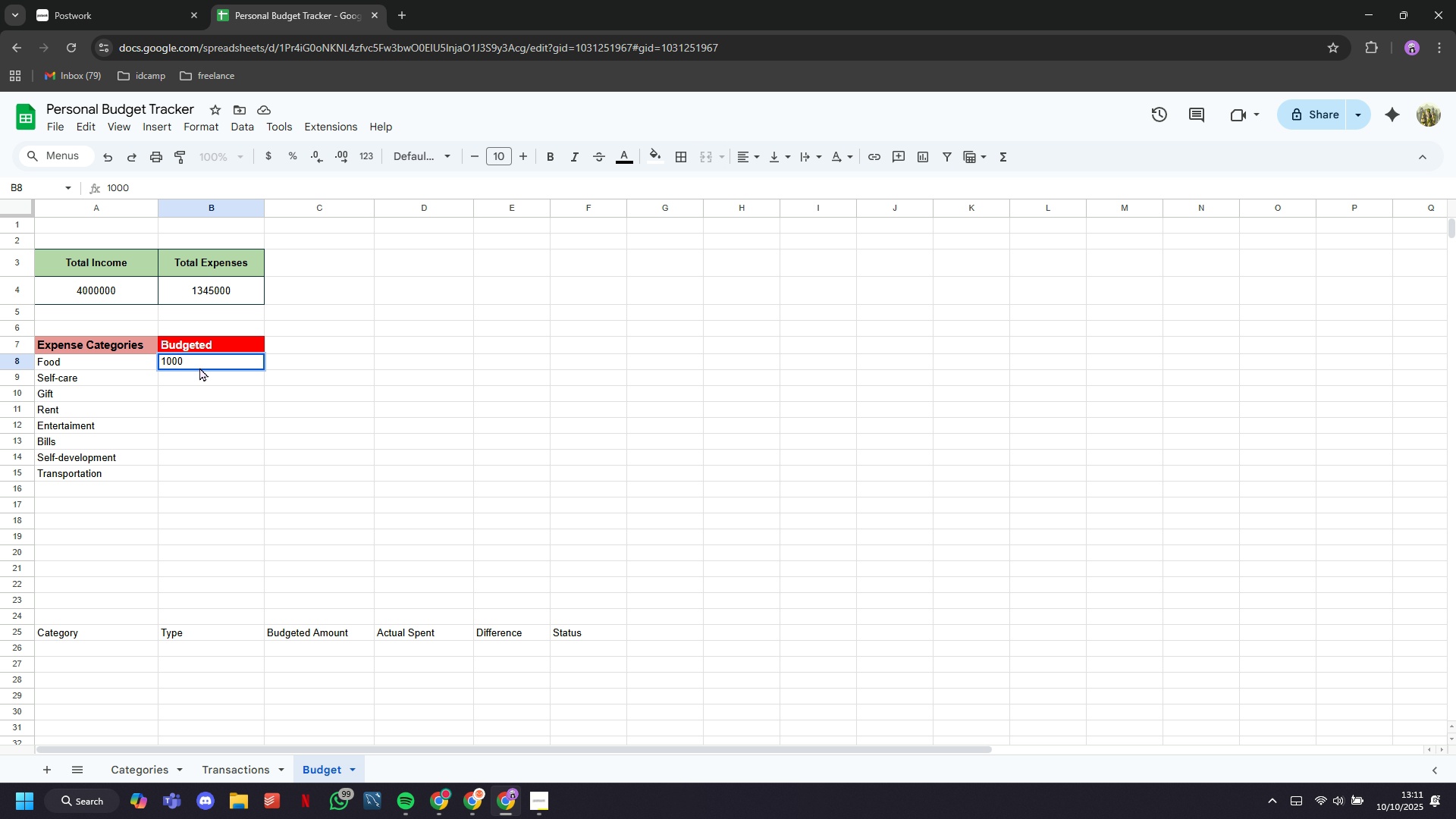 
key(ArrowUp)
 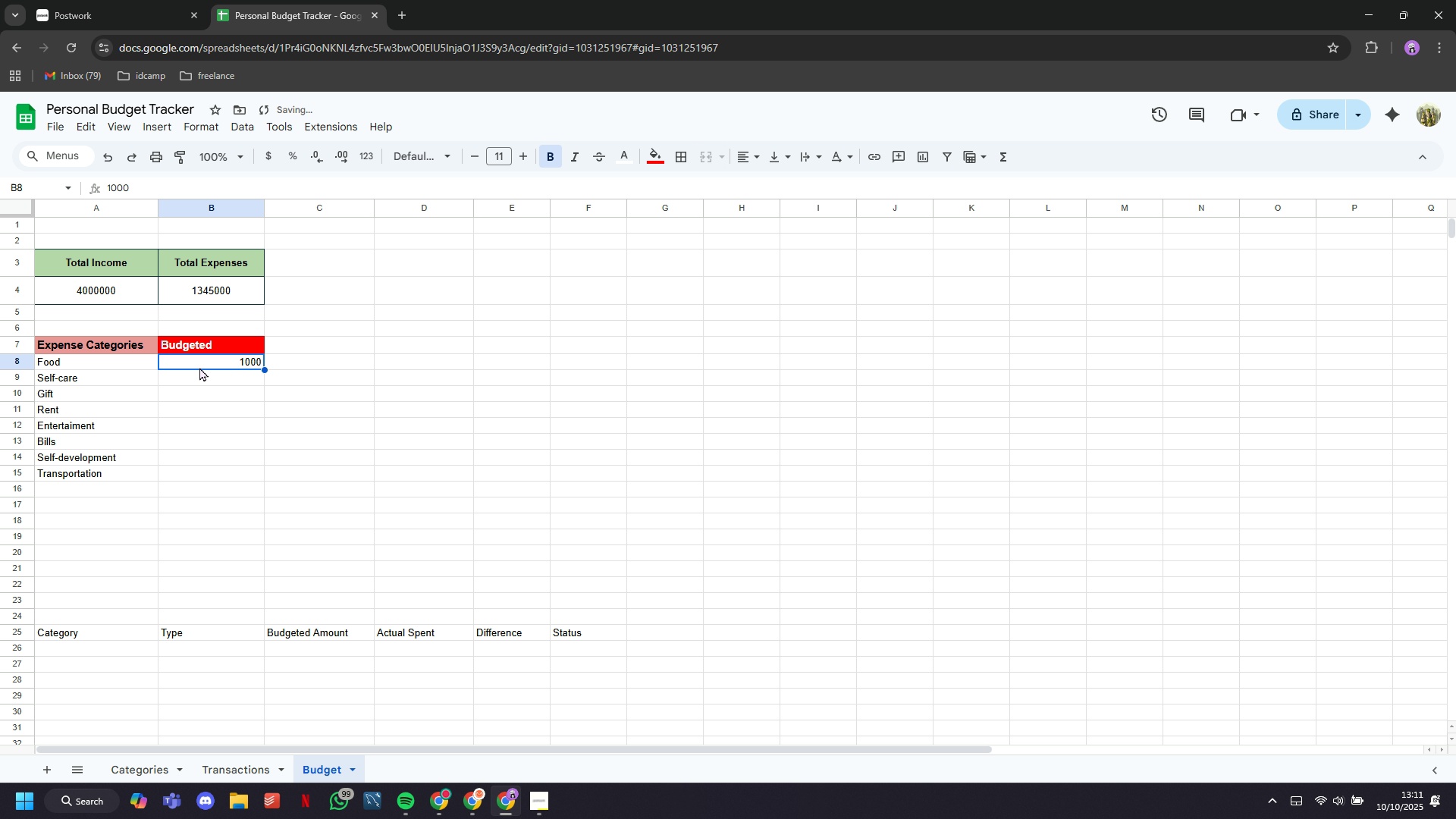 
key(ArrowDown)
 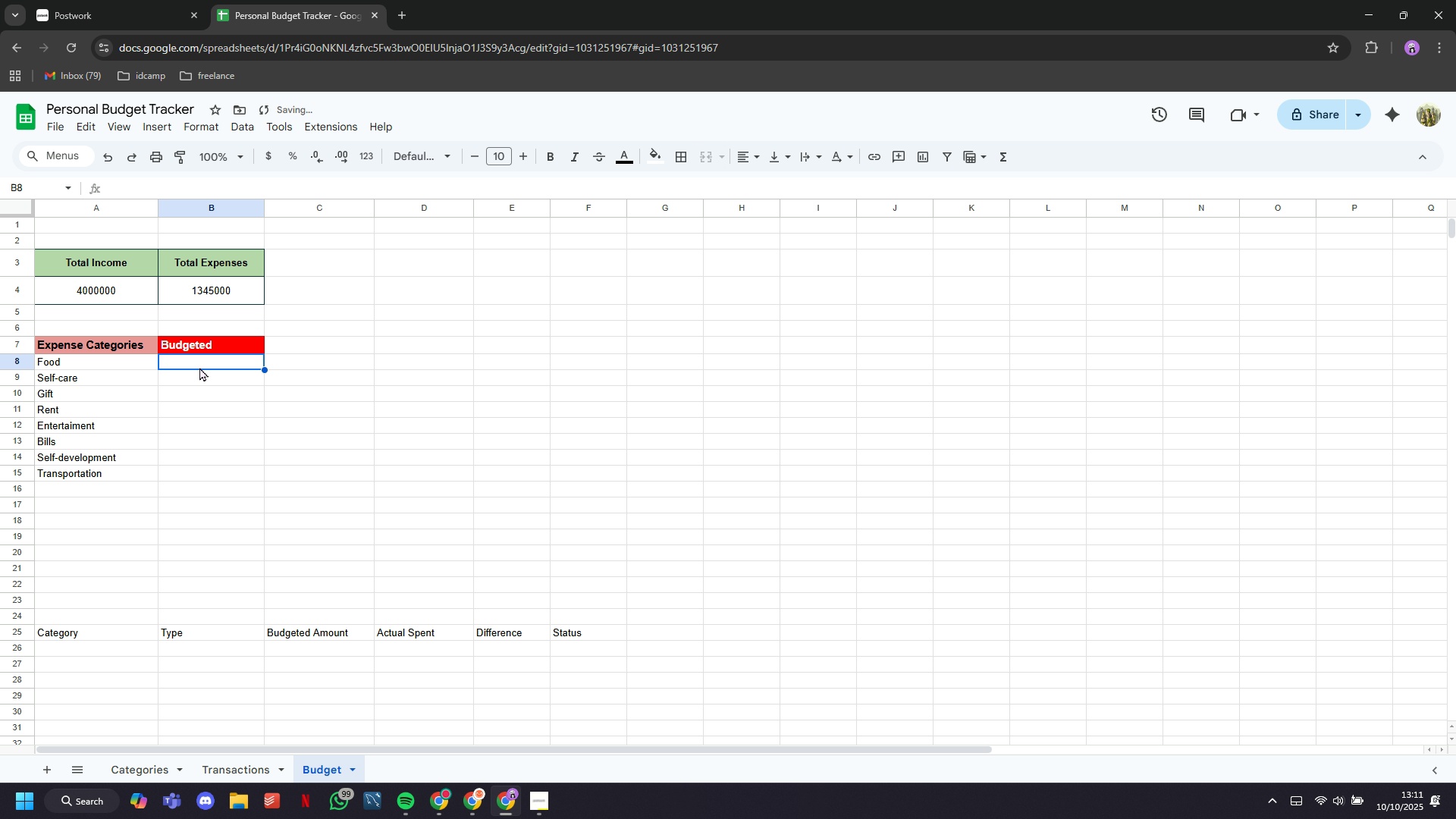 
key(Backspace)
type(1000000)
 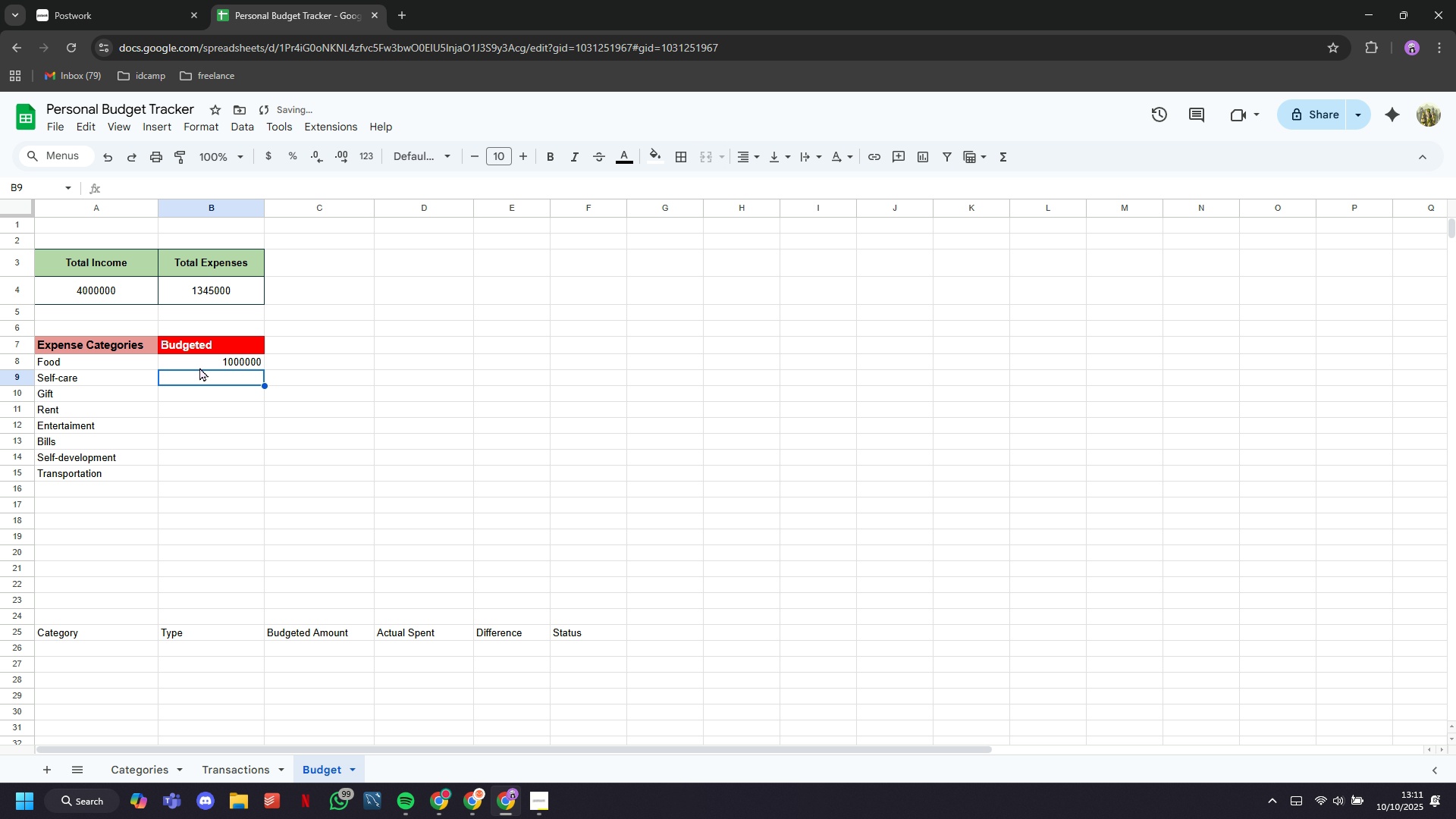 
key(ArrowDown)
 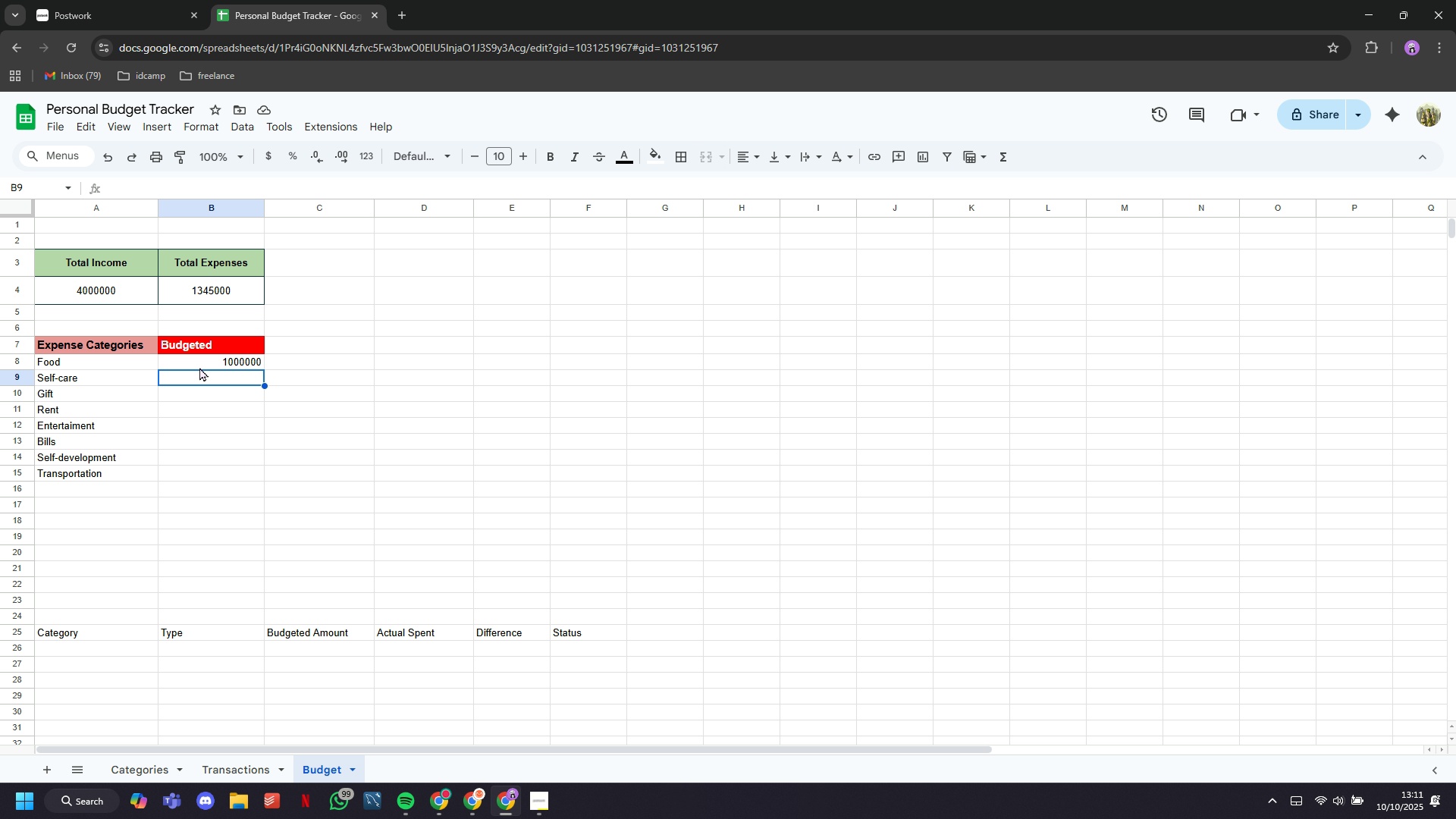 
wait(12.17)
 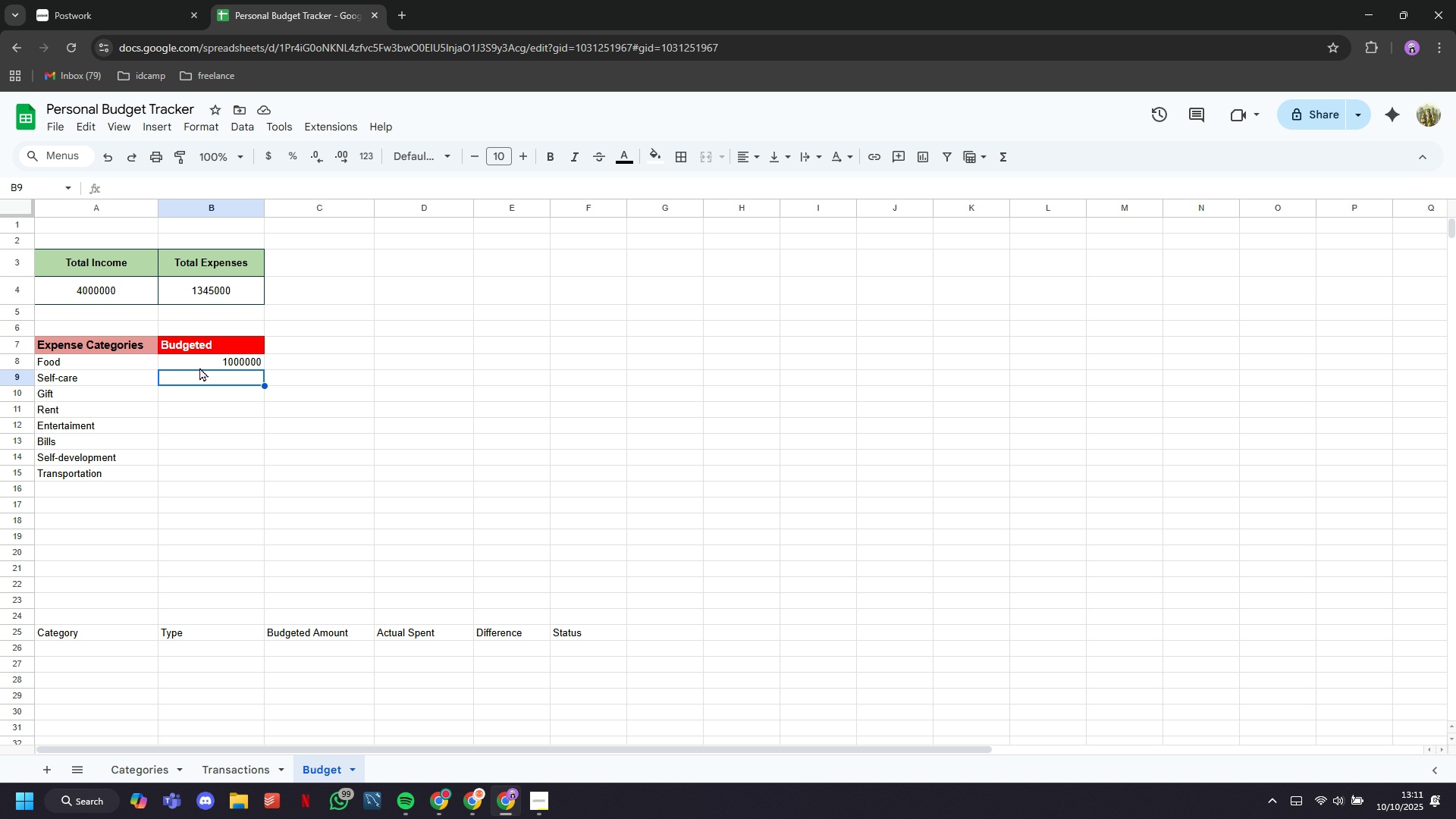 
key(ArrowUp)
 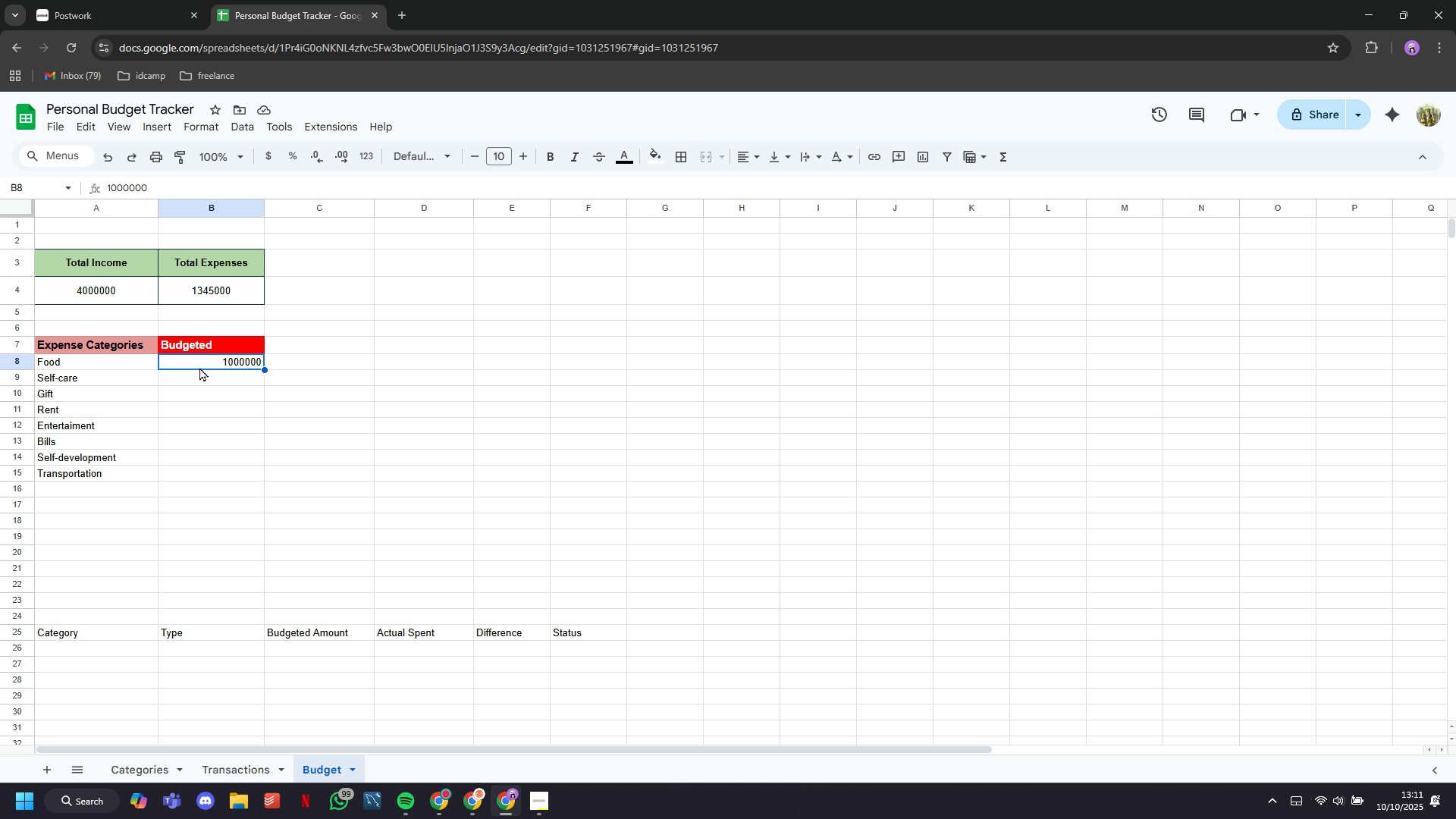 
key(Backspace)
 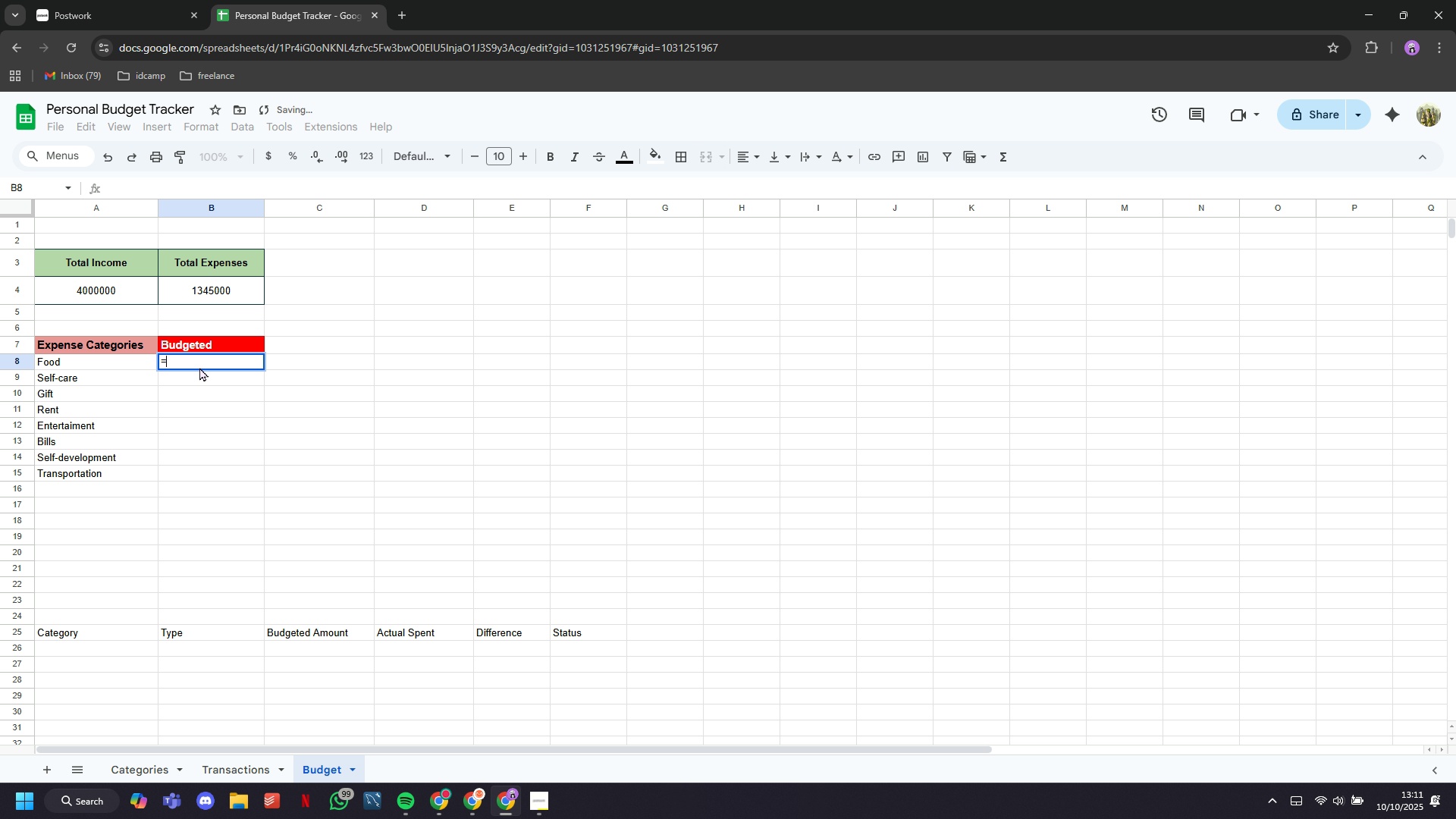 
key(Equal)
 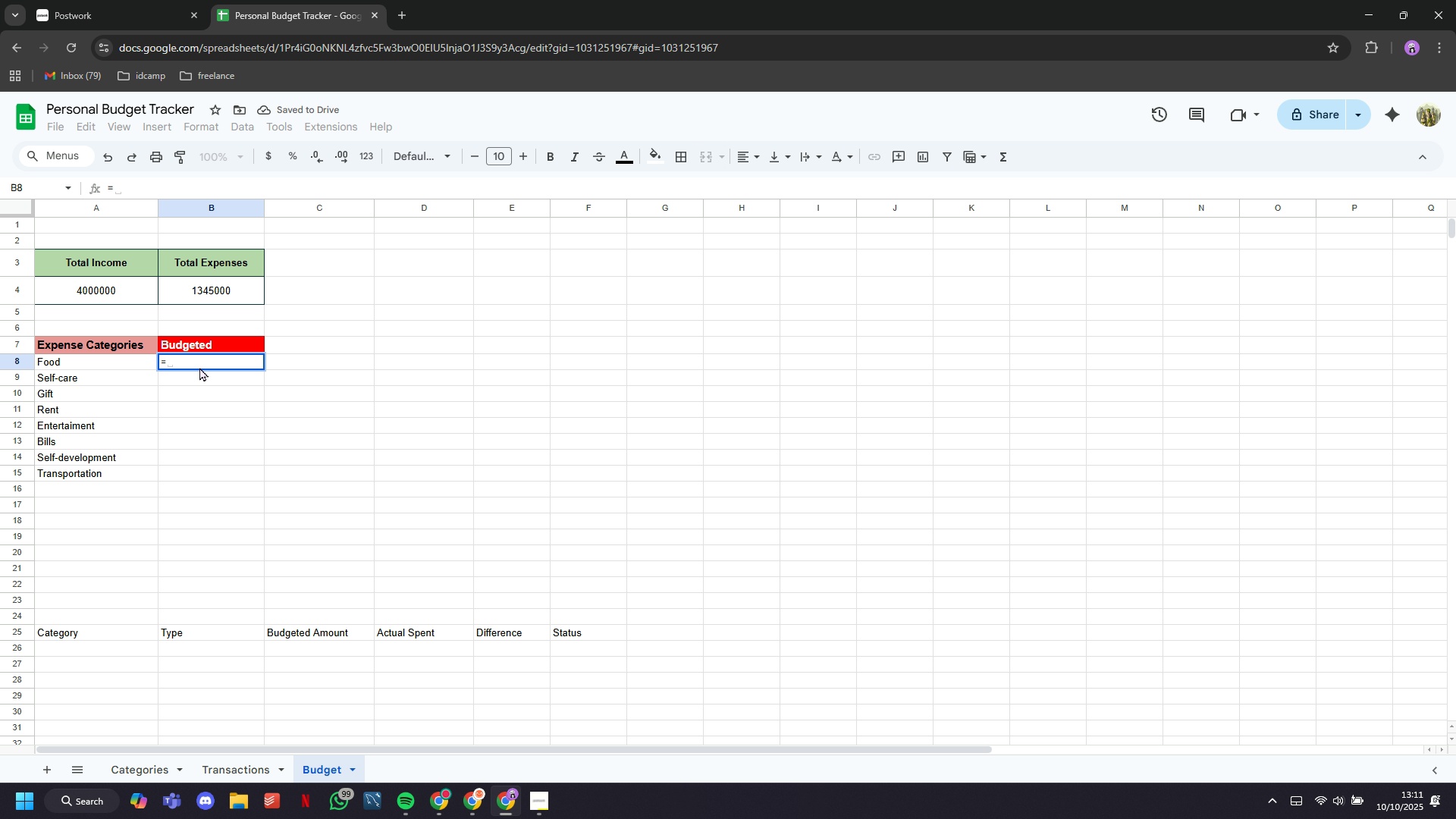 
key(0)
 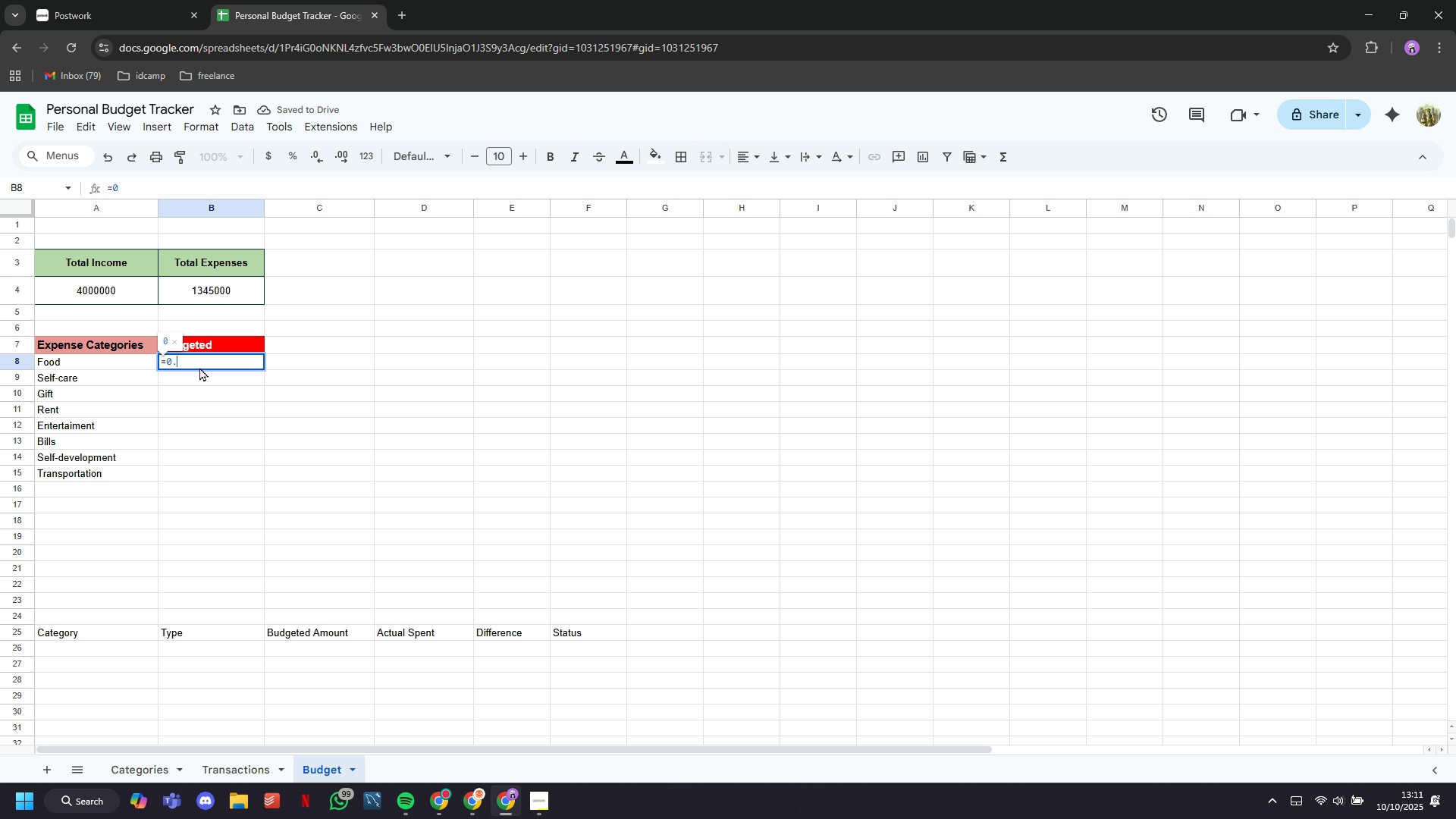 
key(Period)
 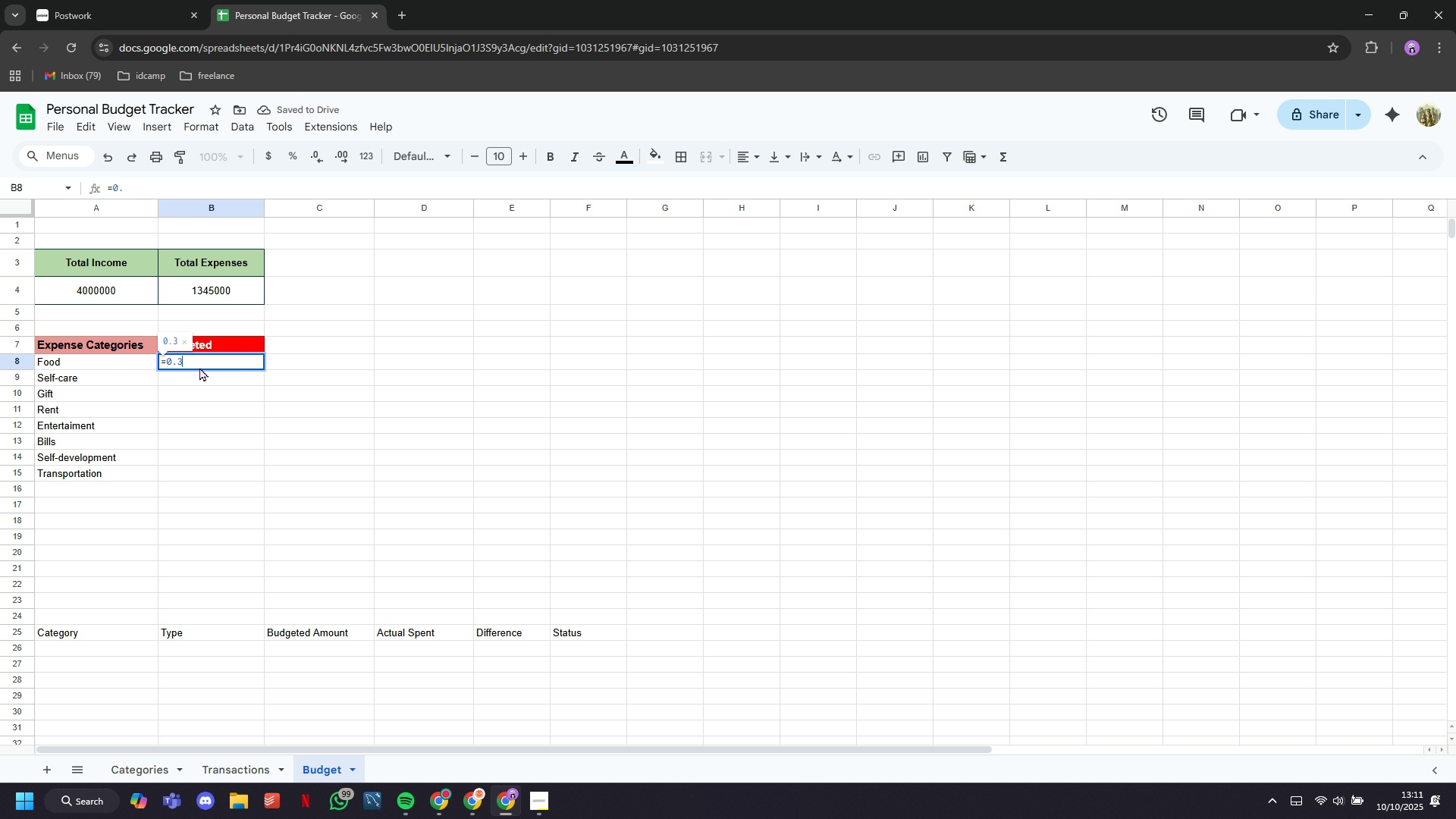 
key(3)
 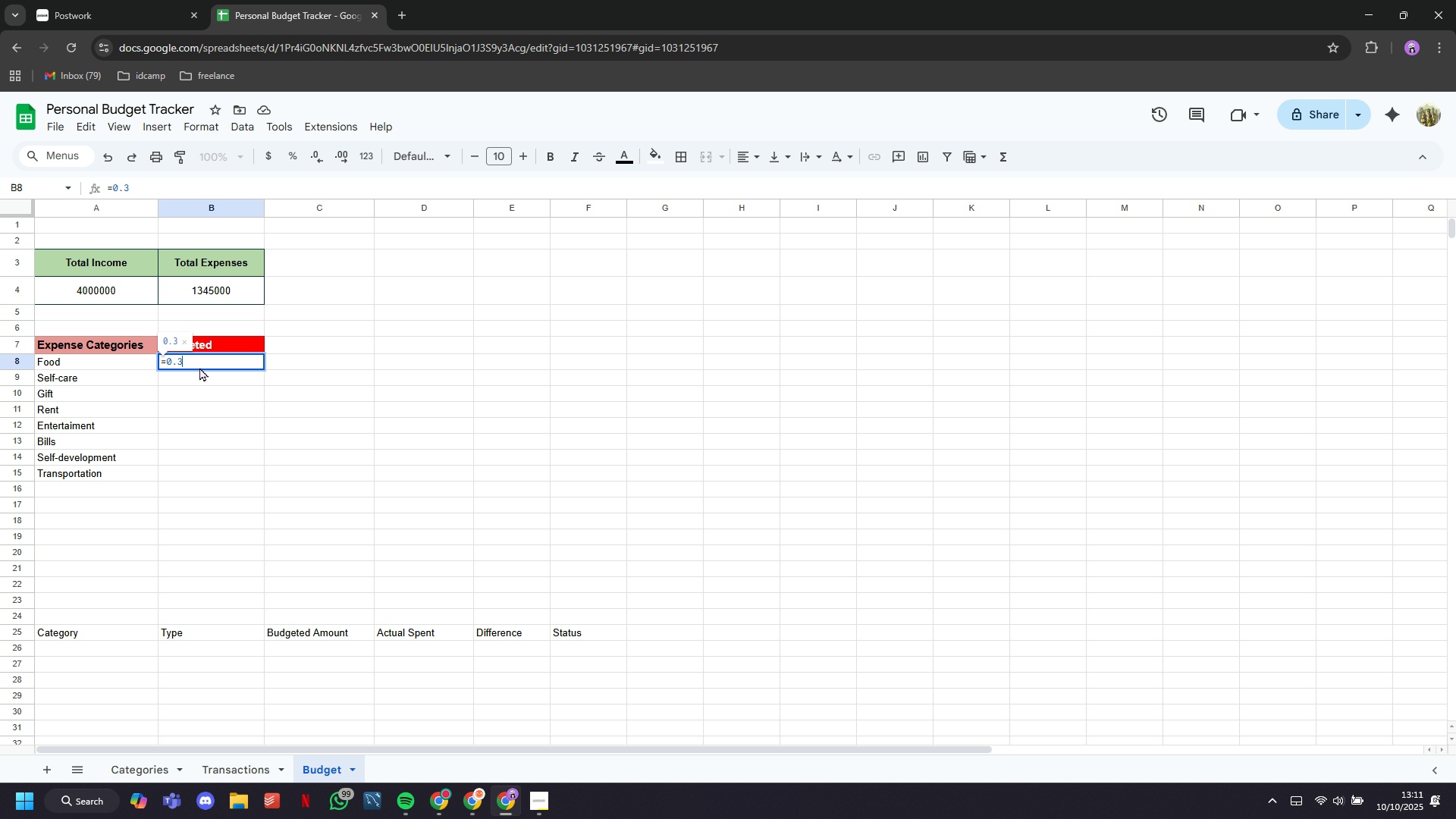 
hold_key(key=ShiftLeft, duration=1.51)
 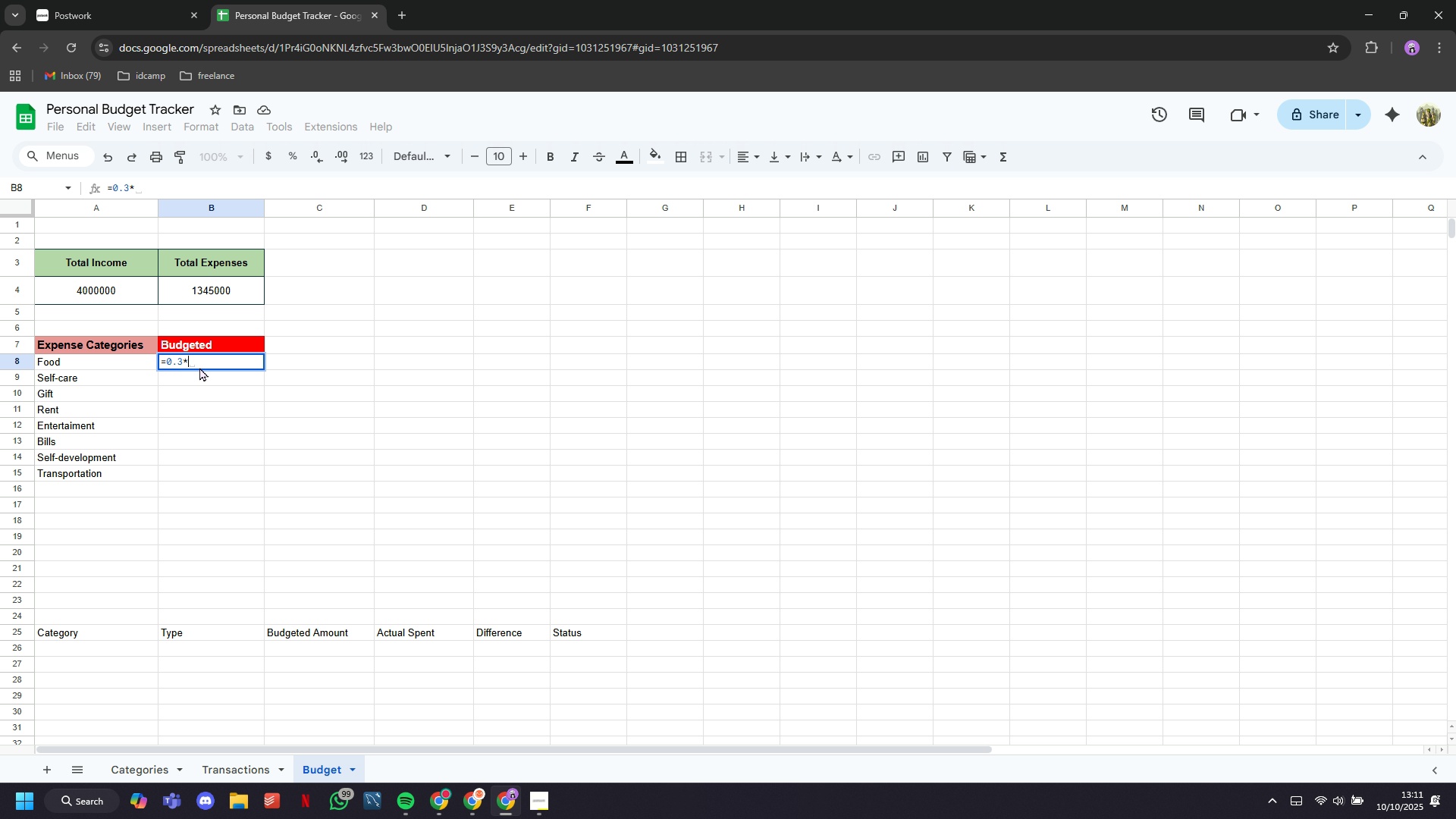 
type(*A4)
 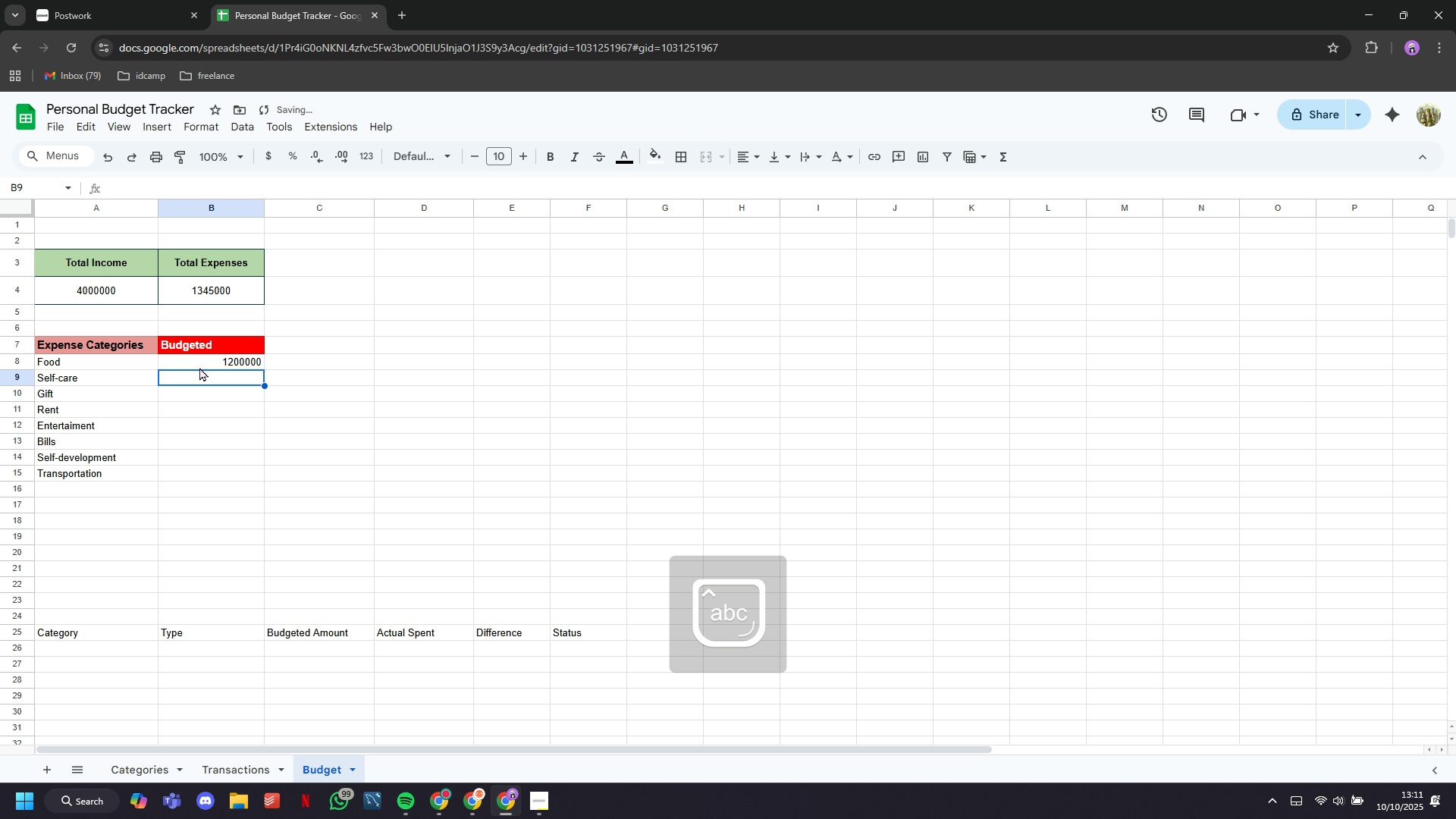 
key(Enter)
 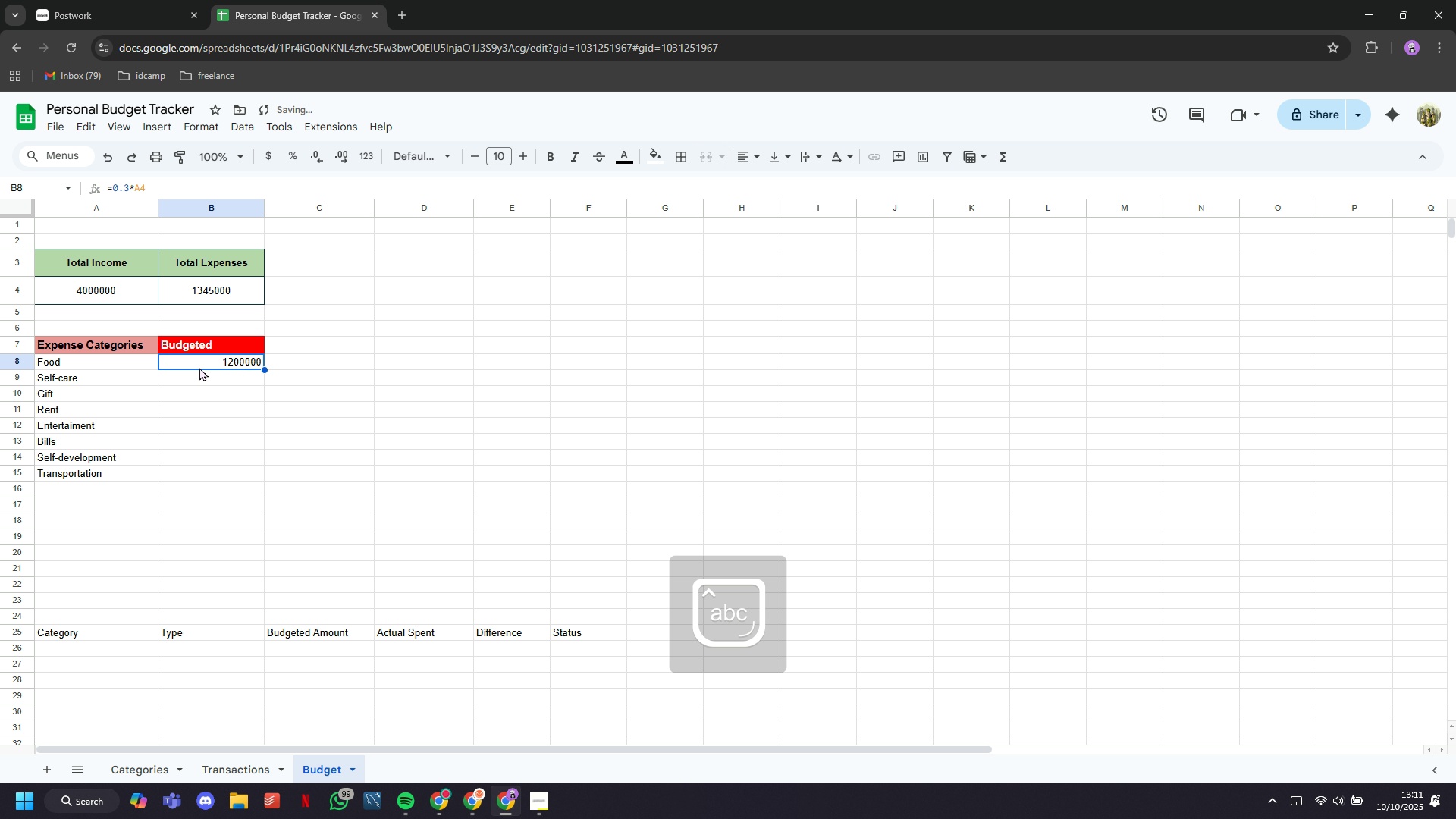 
hold_key(key=ArrowUp, duration=0.33)
 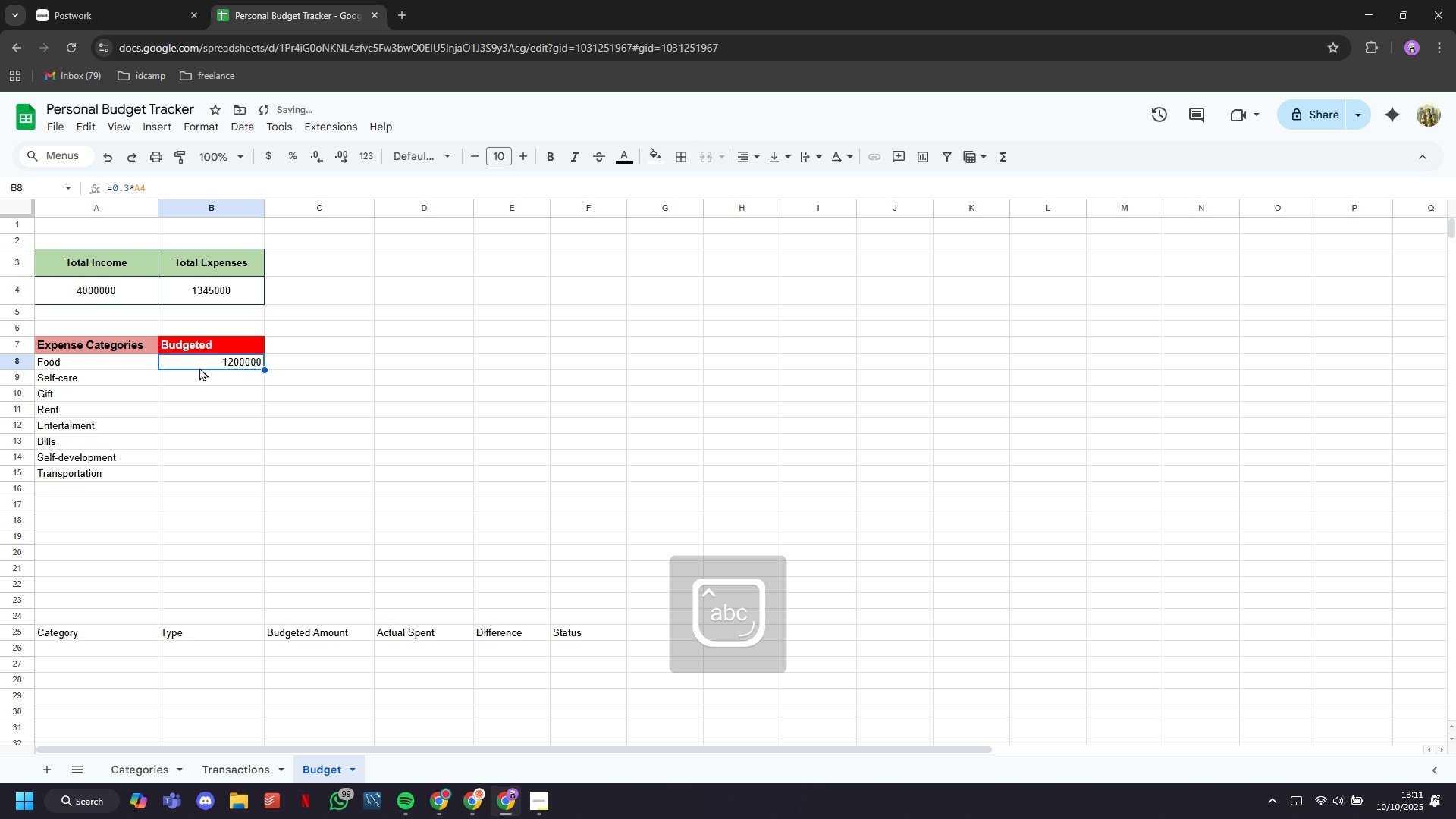 
key(ArrowDown)
 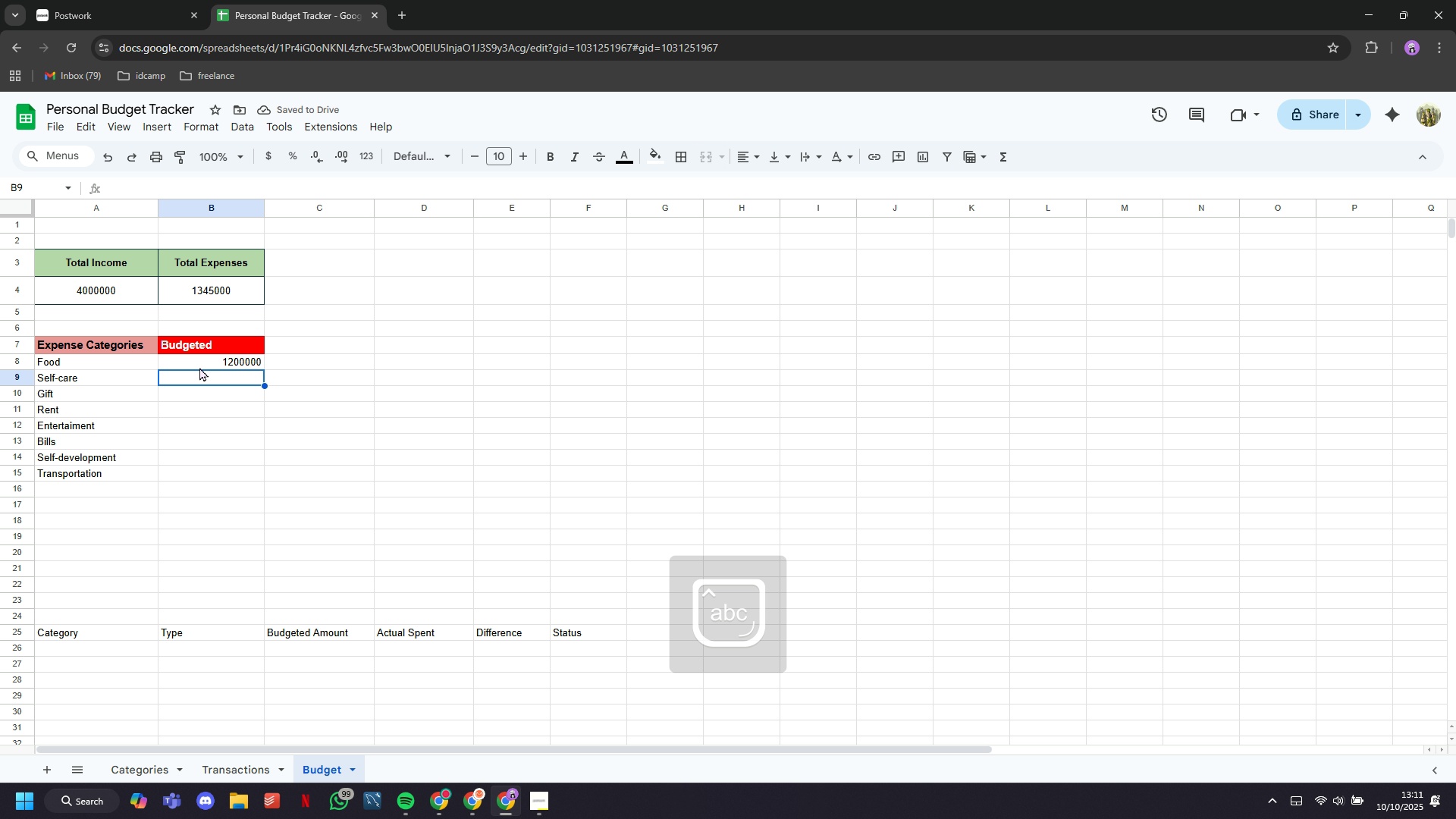 
key(ArrowUp)
 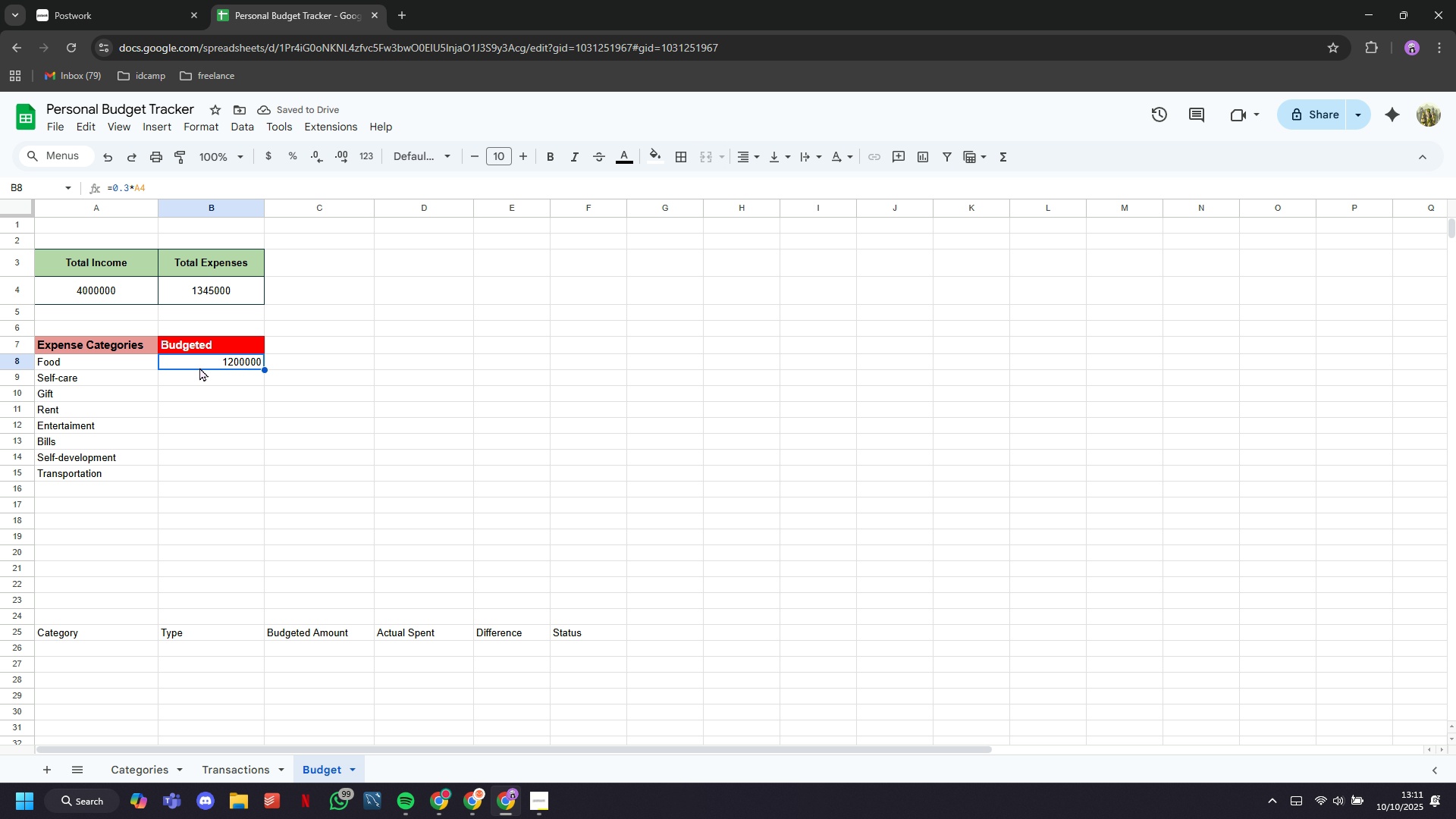 
key(Control+C)
 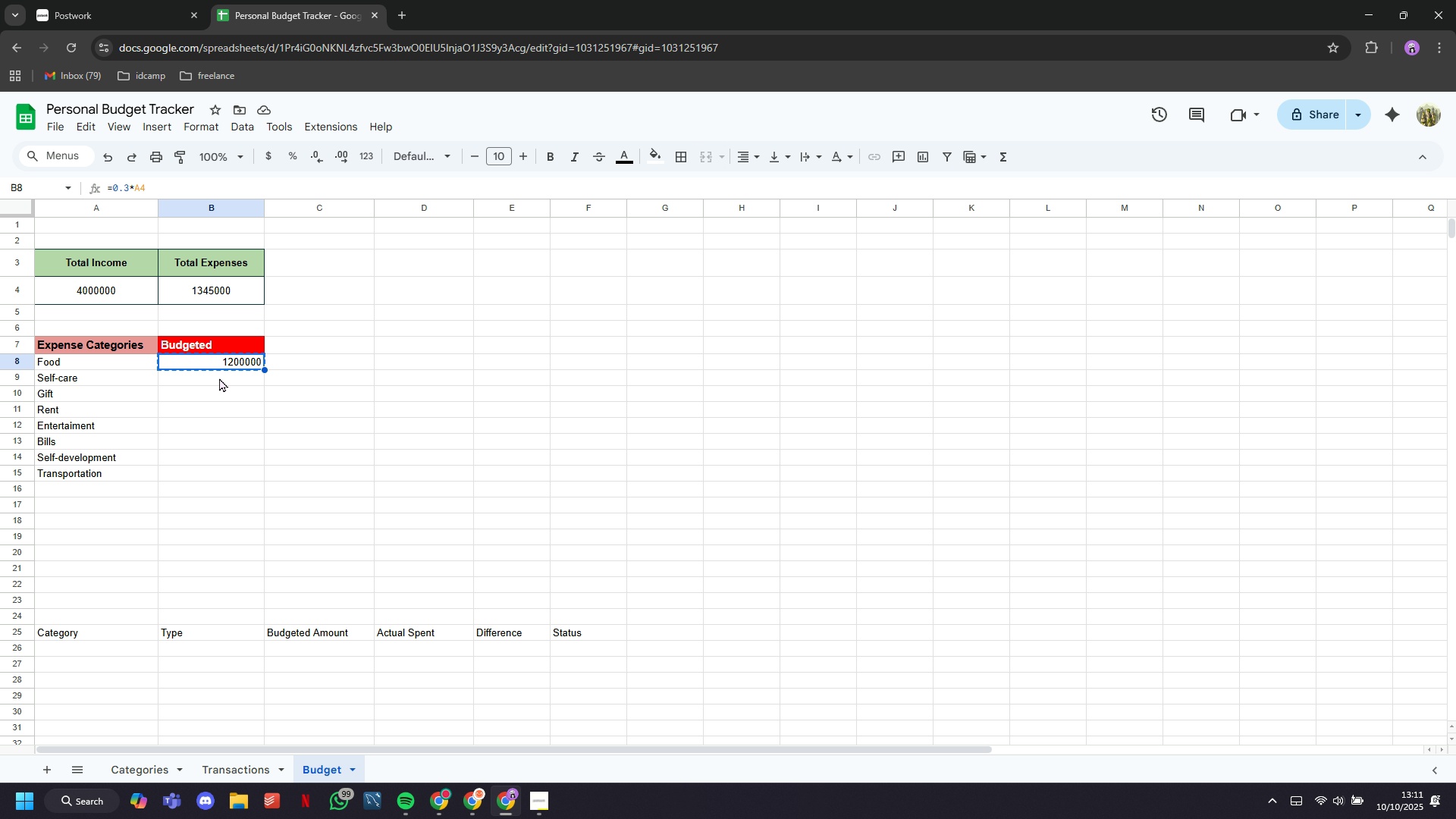 
left_click([218, 375])
 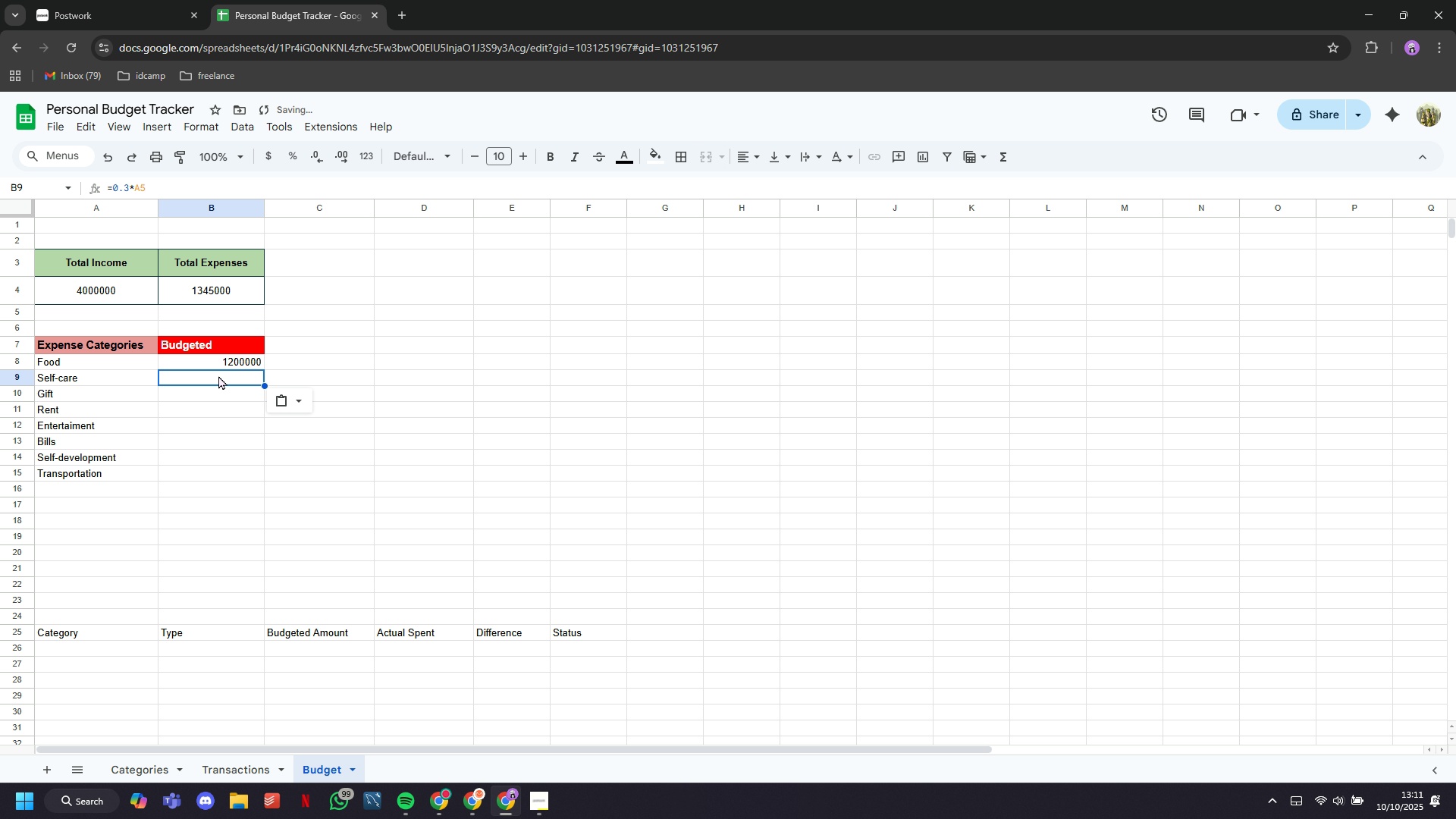 
key(Control+V)
 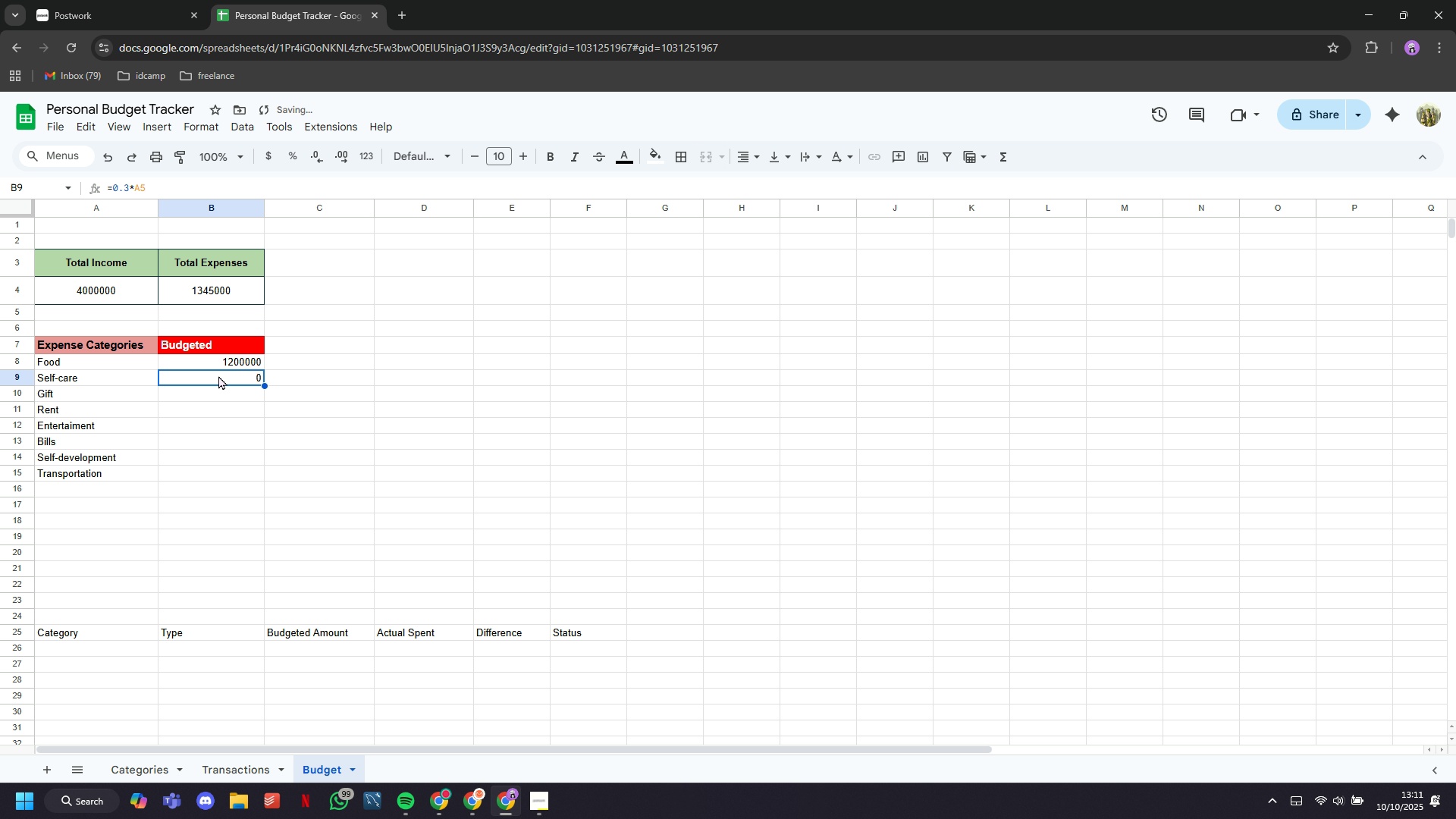 
left_click([218, 375])
 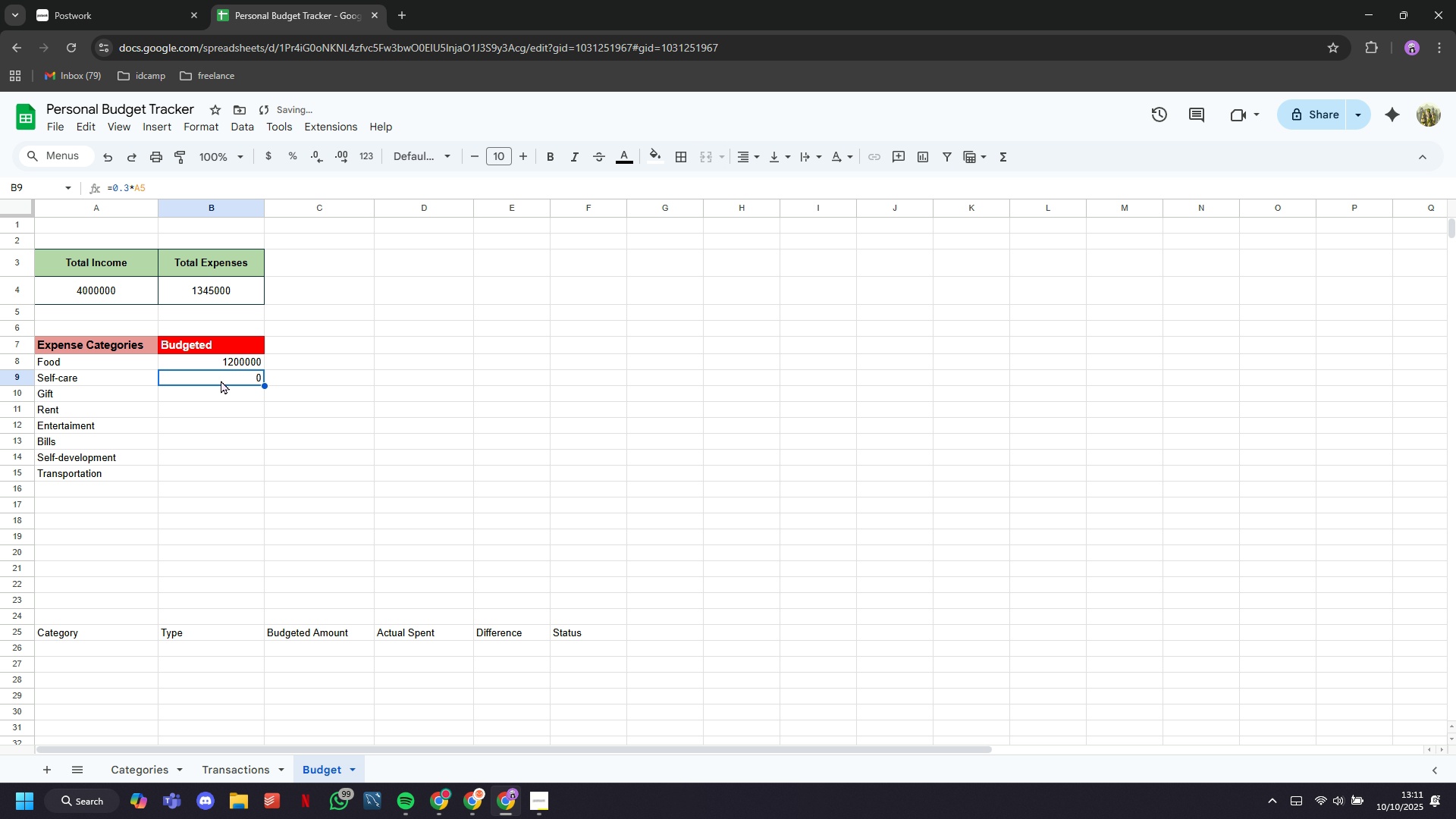 
double_click([221, 380])
 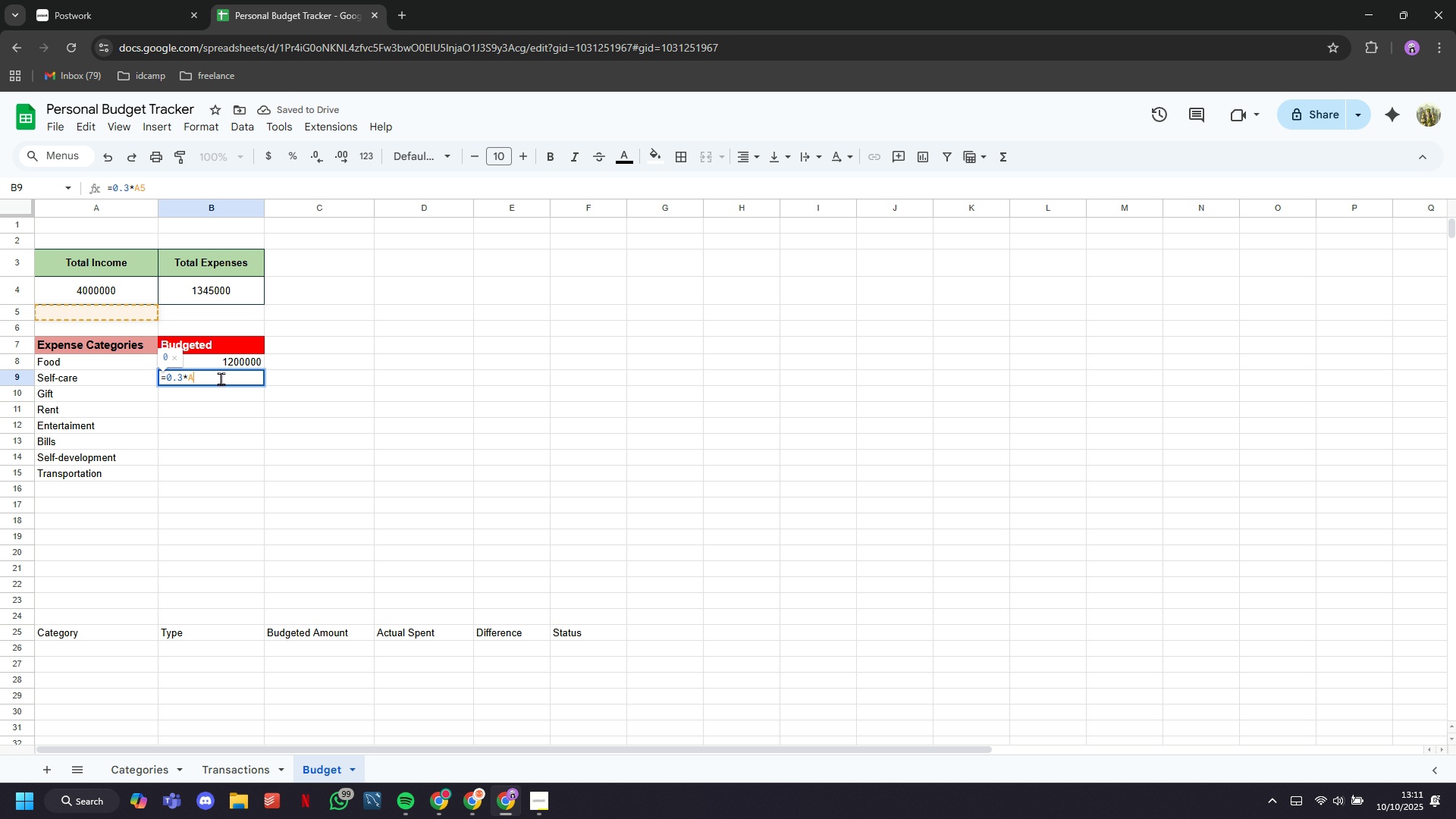 
key(Backspace)
 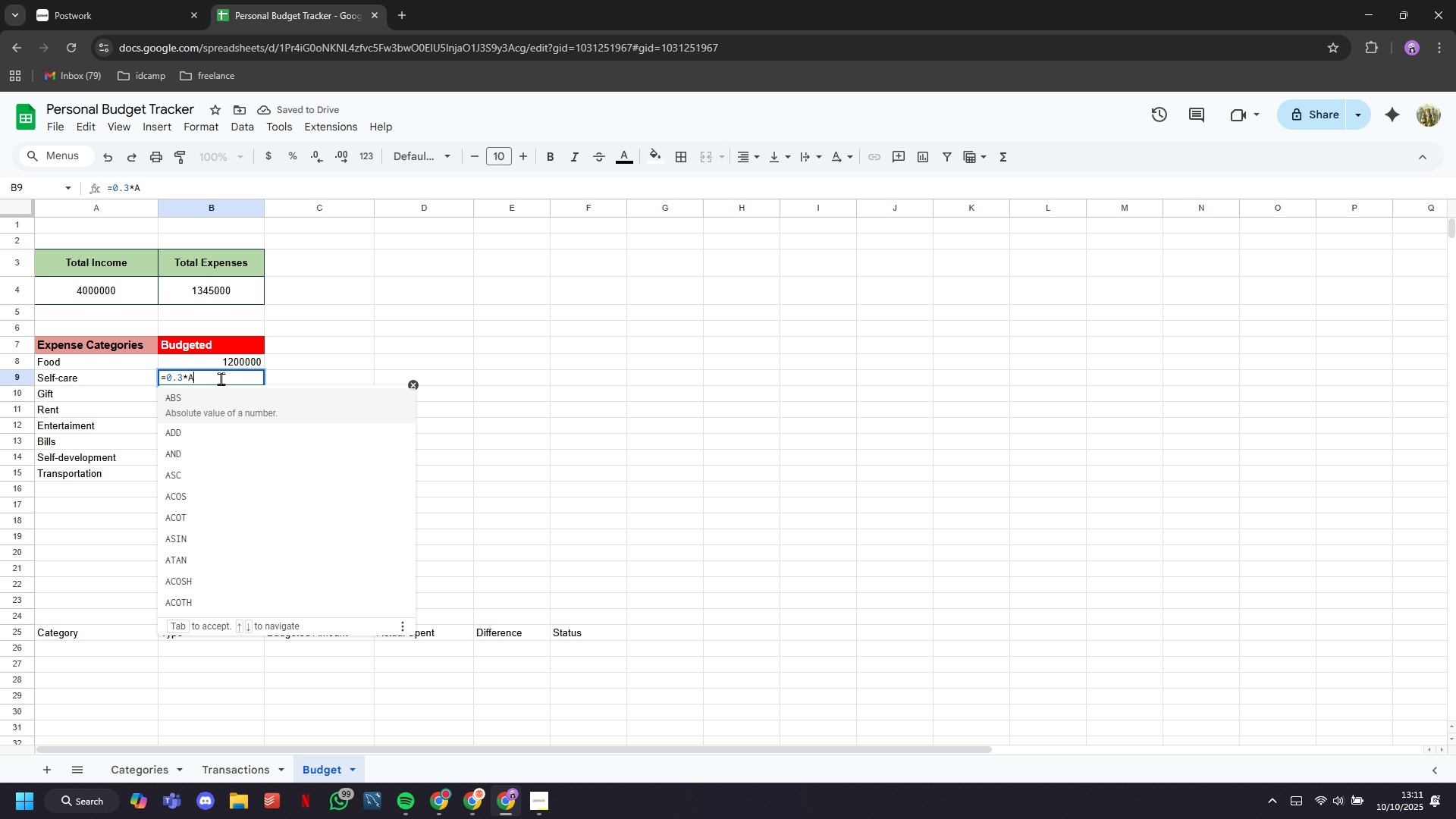 
key(4)
 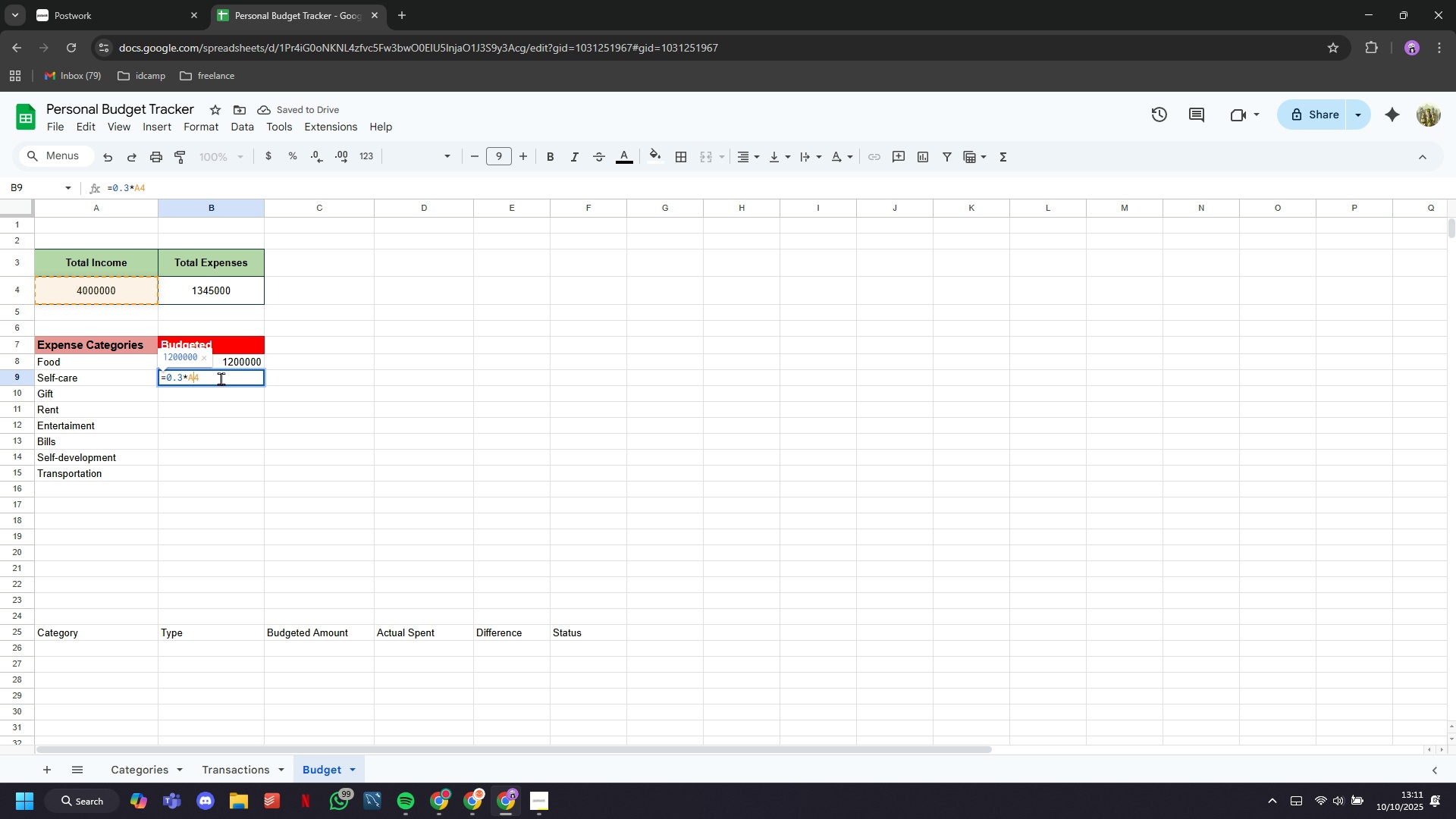 
key(ArrowLeft)
 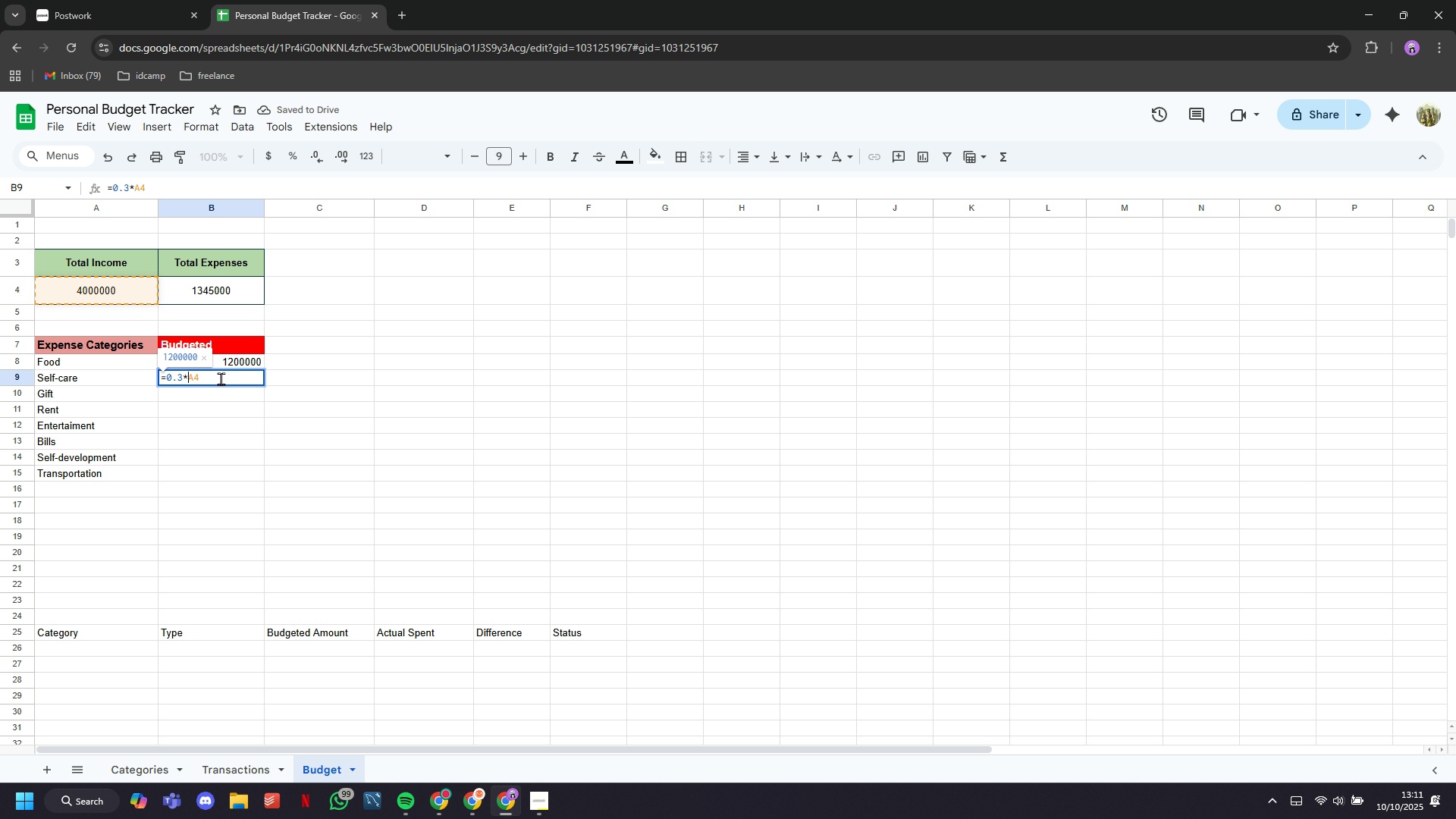 
key(ArrowLeft)
 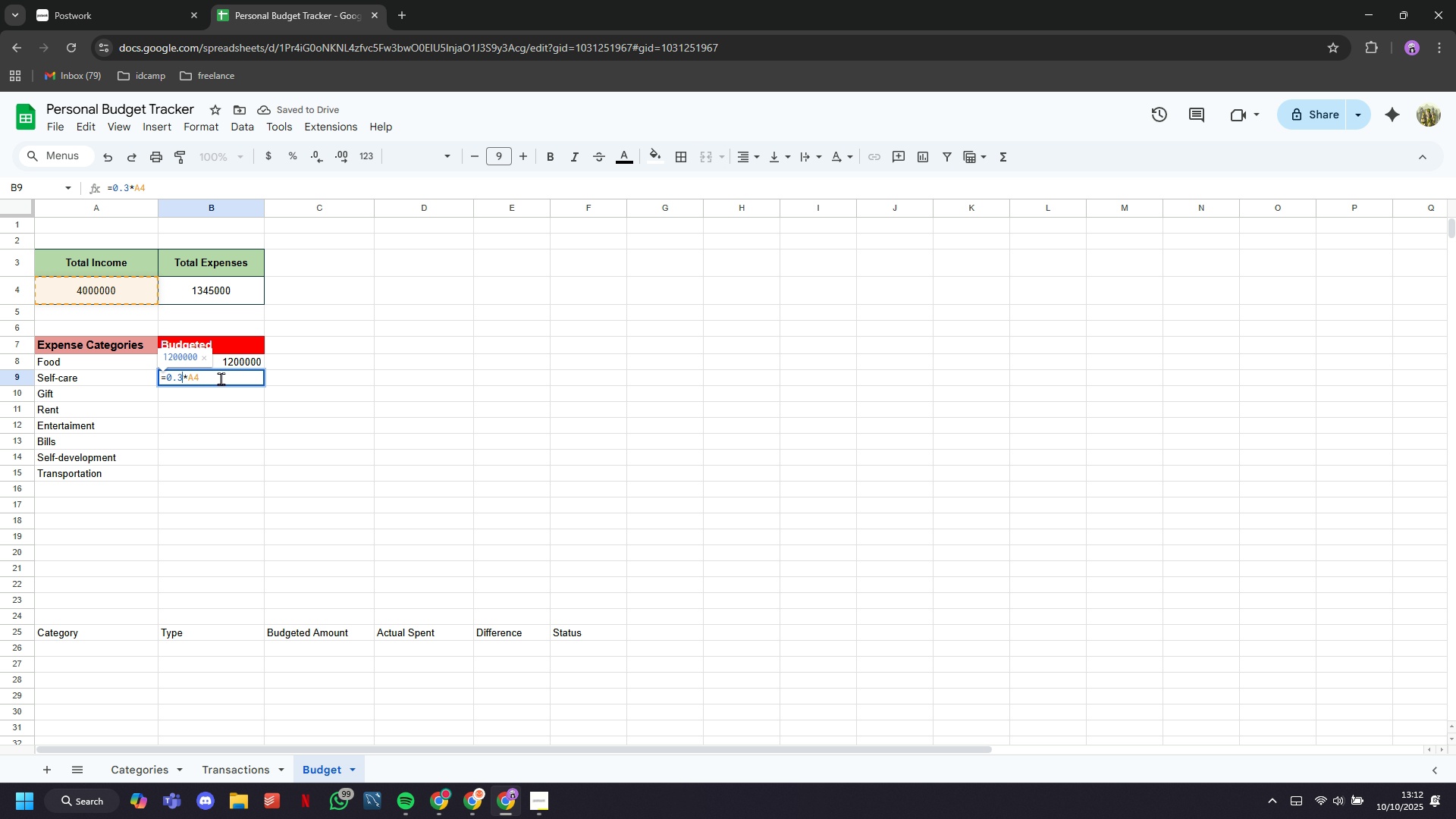 
key(ArrowLeft)
 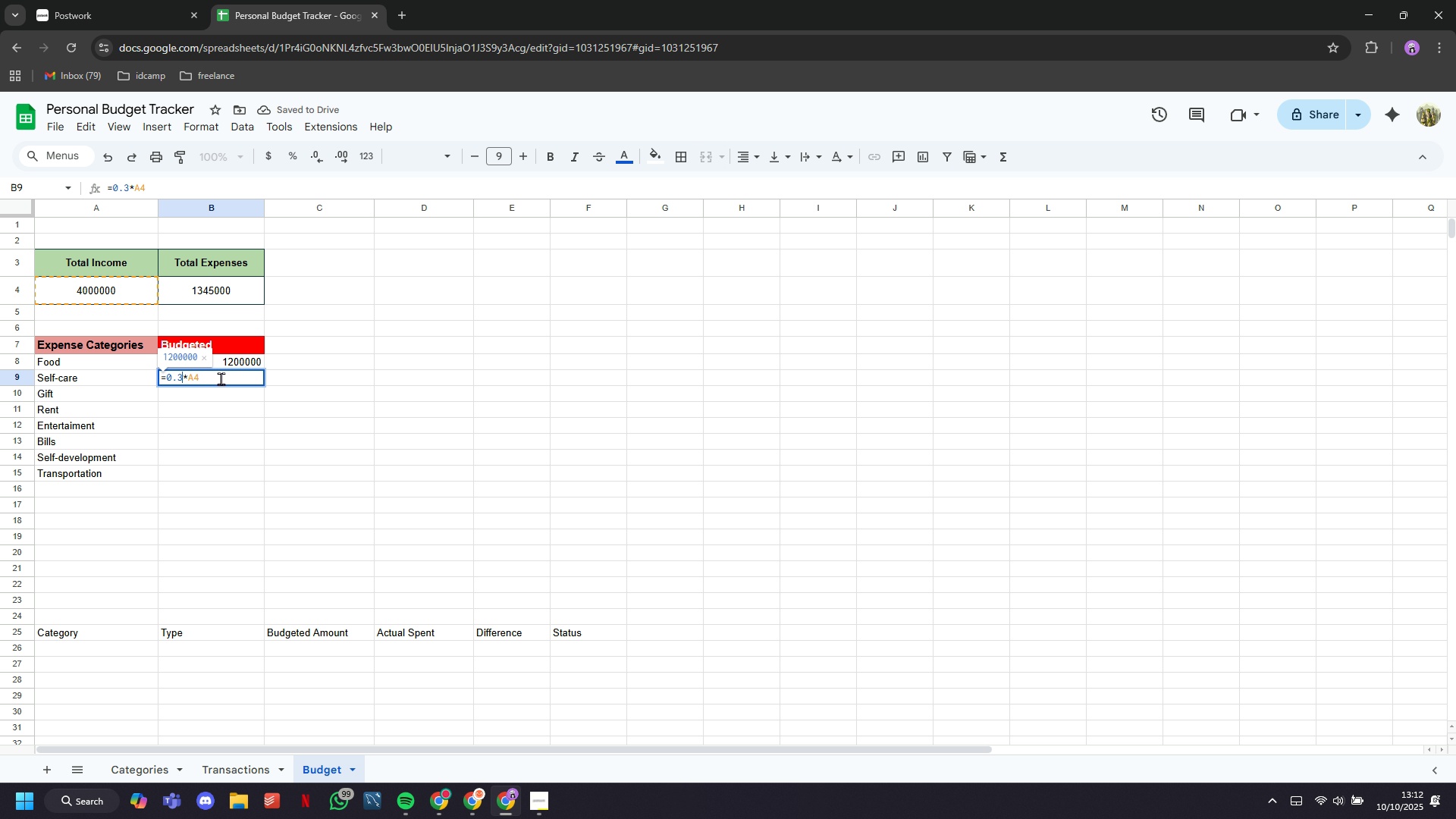 
key(Backspace)
 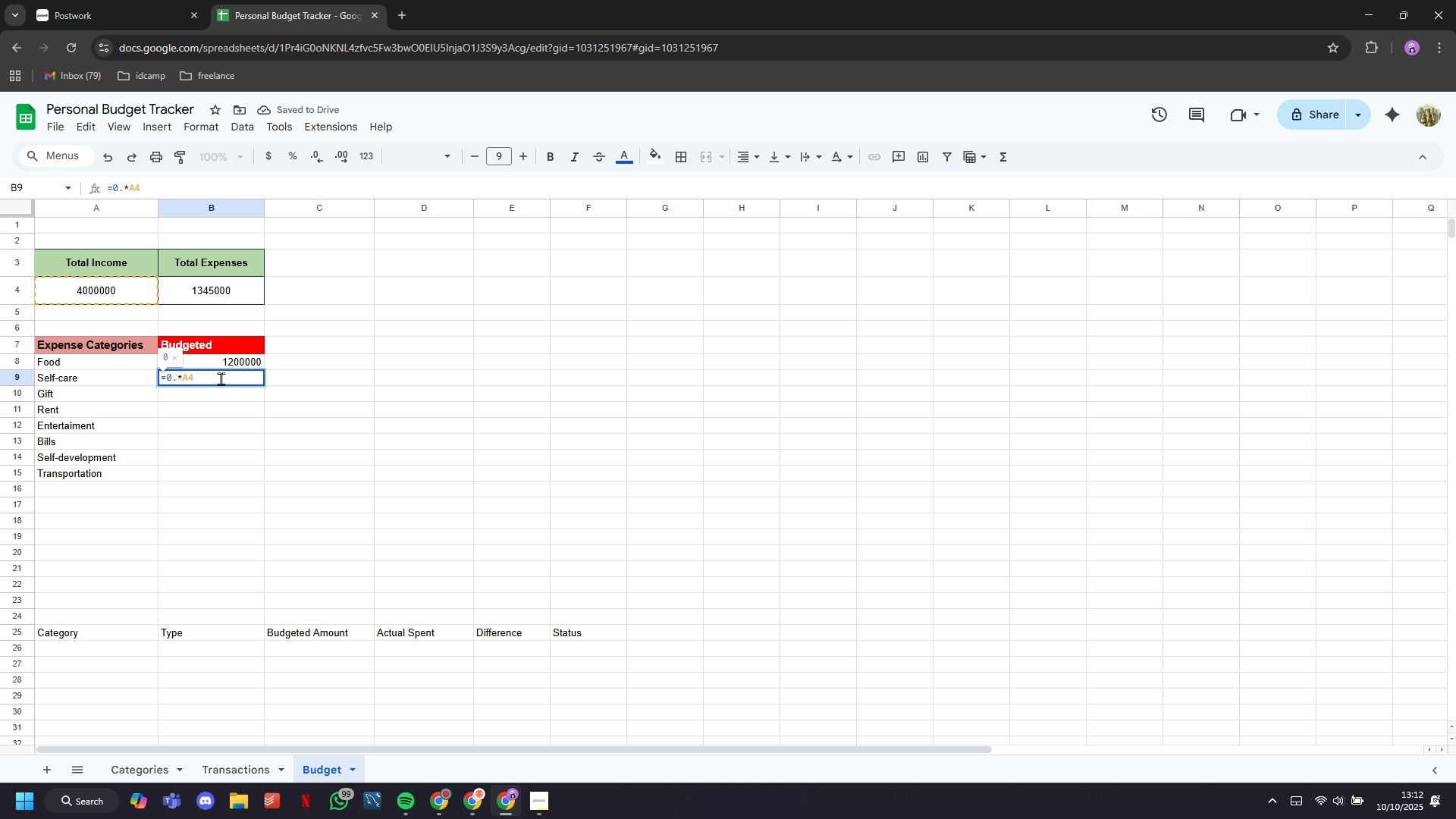 
key(1)
 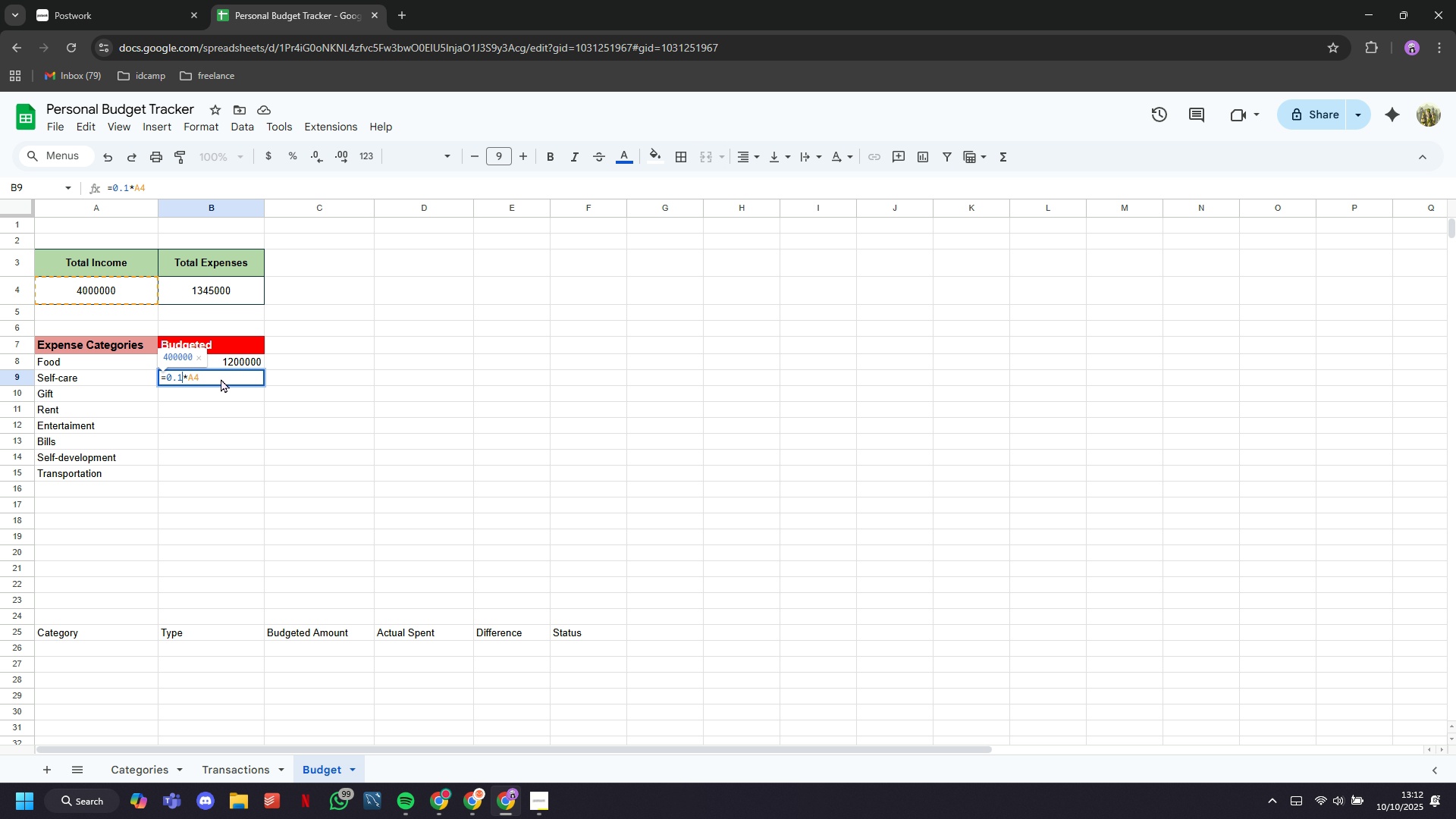 
key(Enter)
 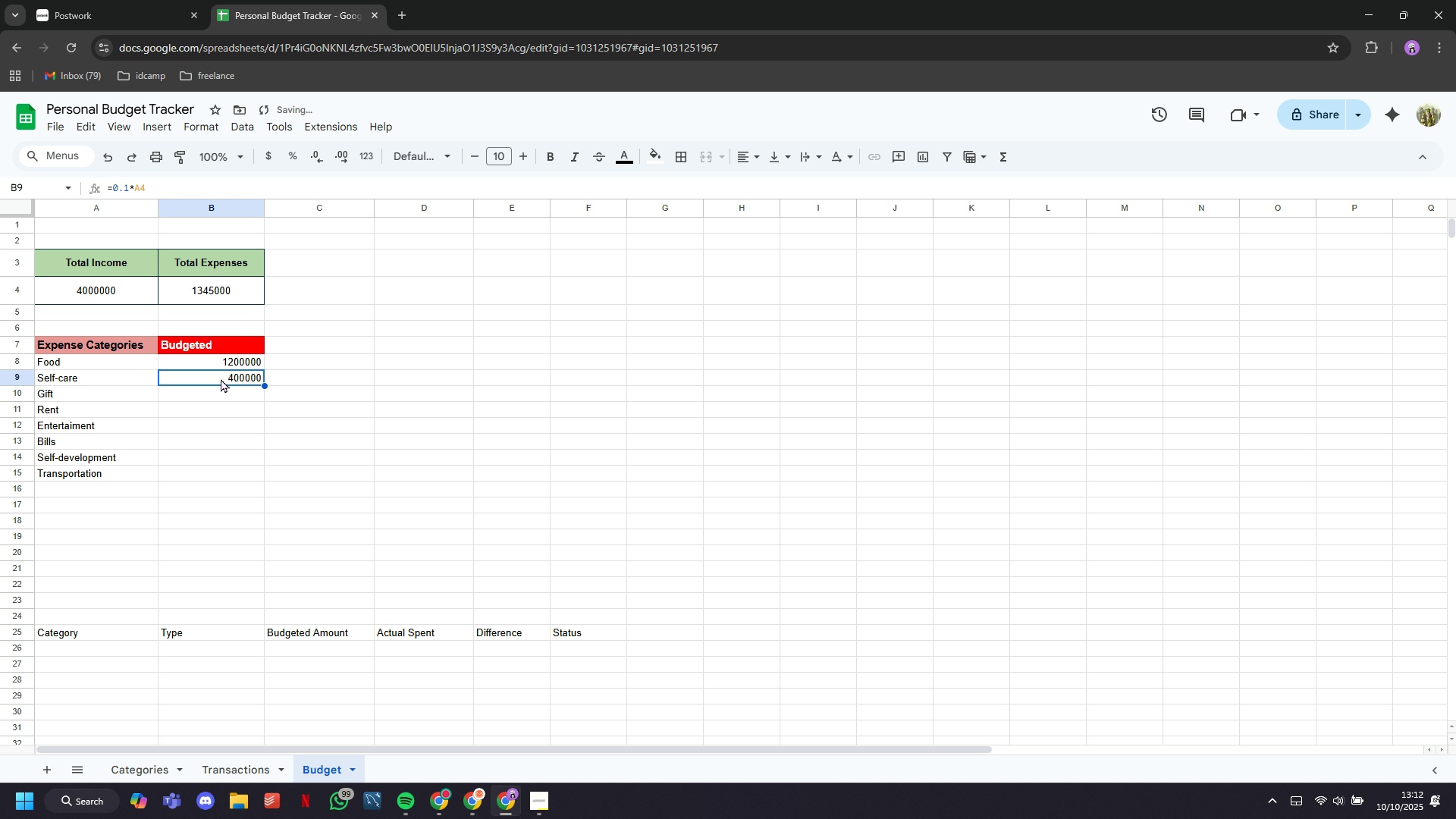 
key(ArrowUp)
 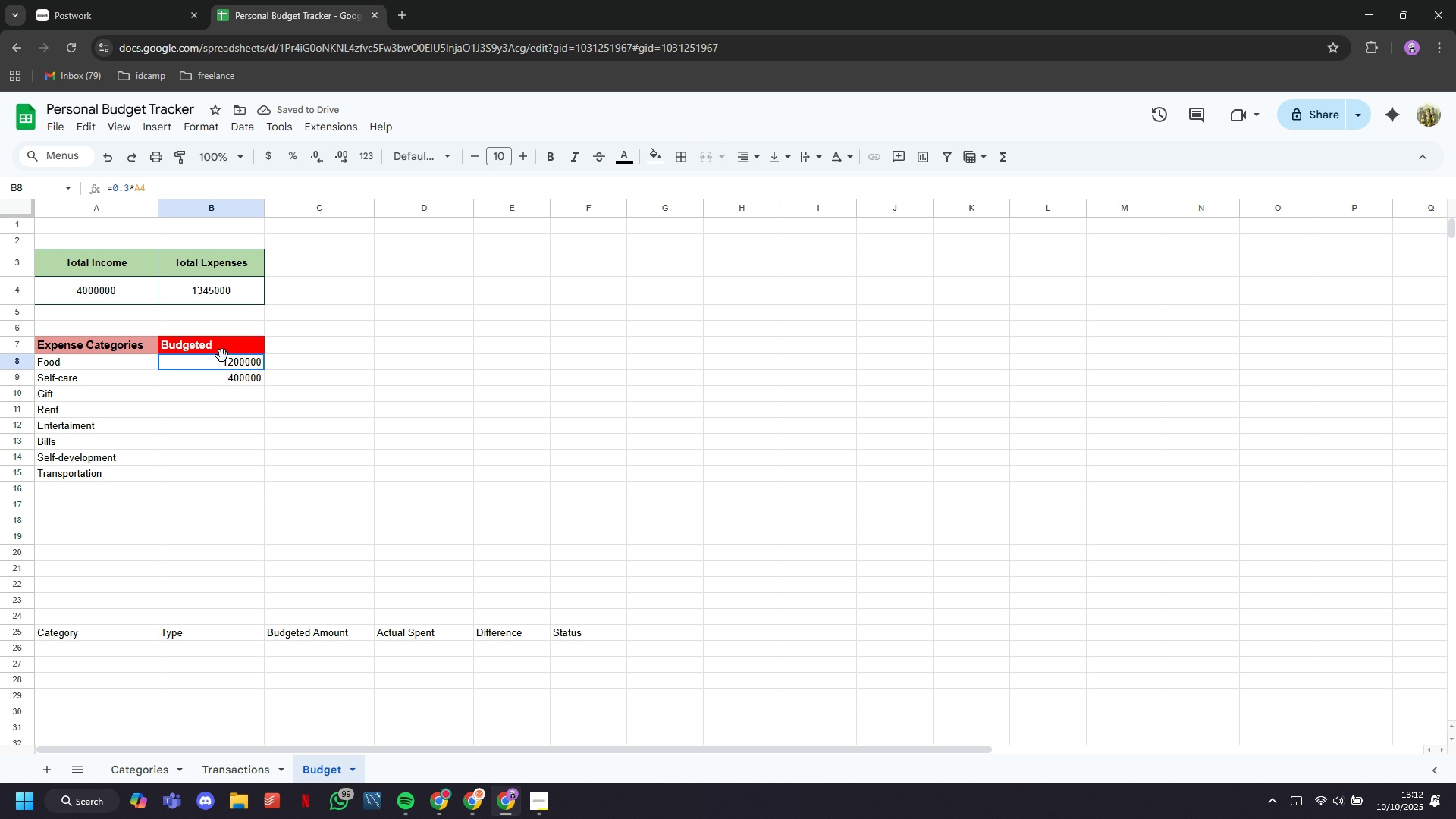 
double_click([234, 368])
 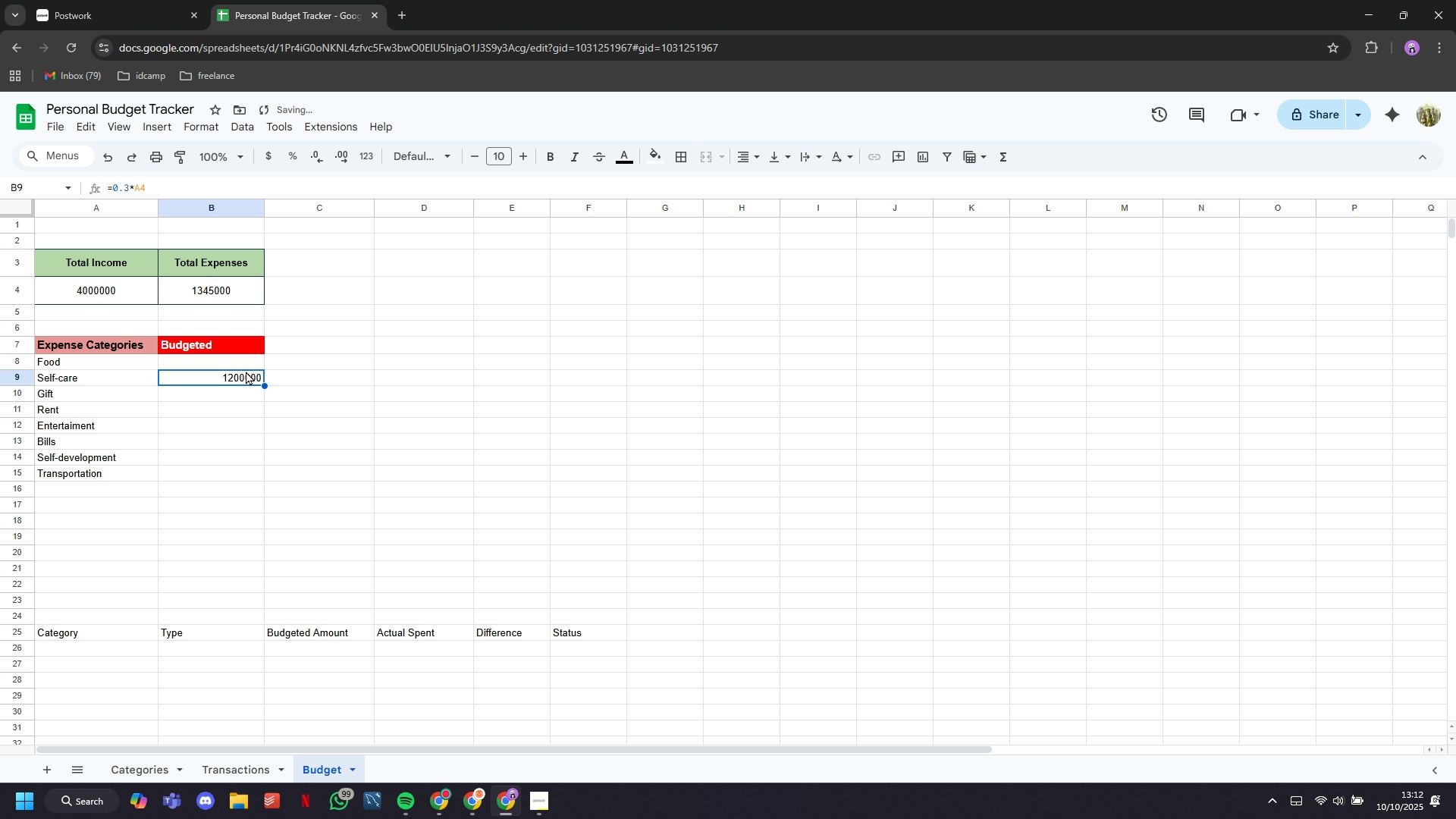 
key(Control+ControlLeft)
 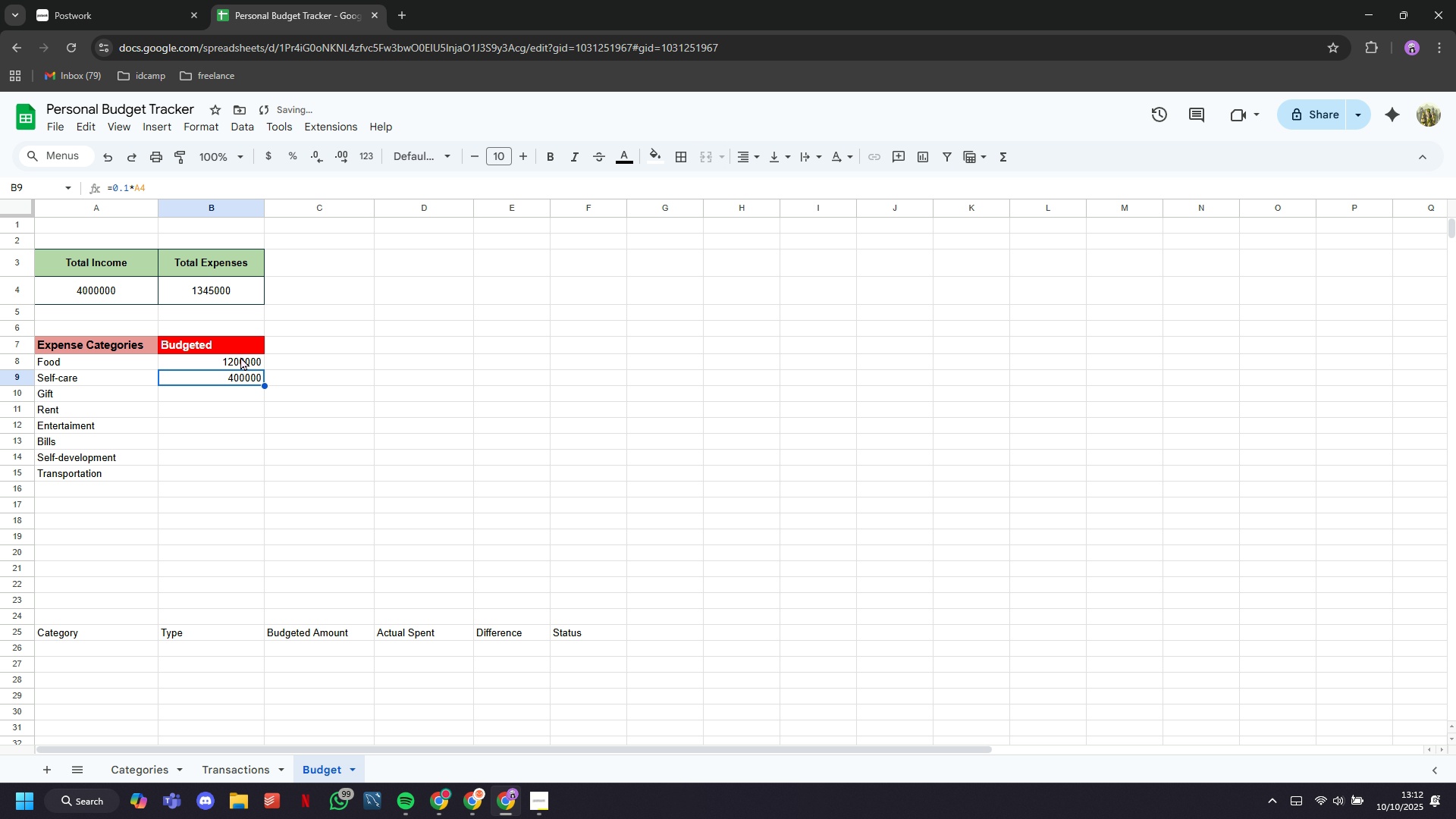 
key(Control+Z)
 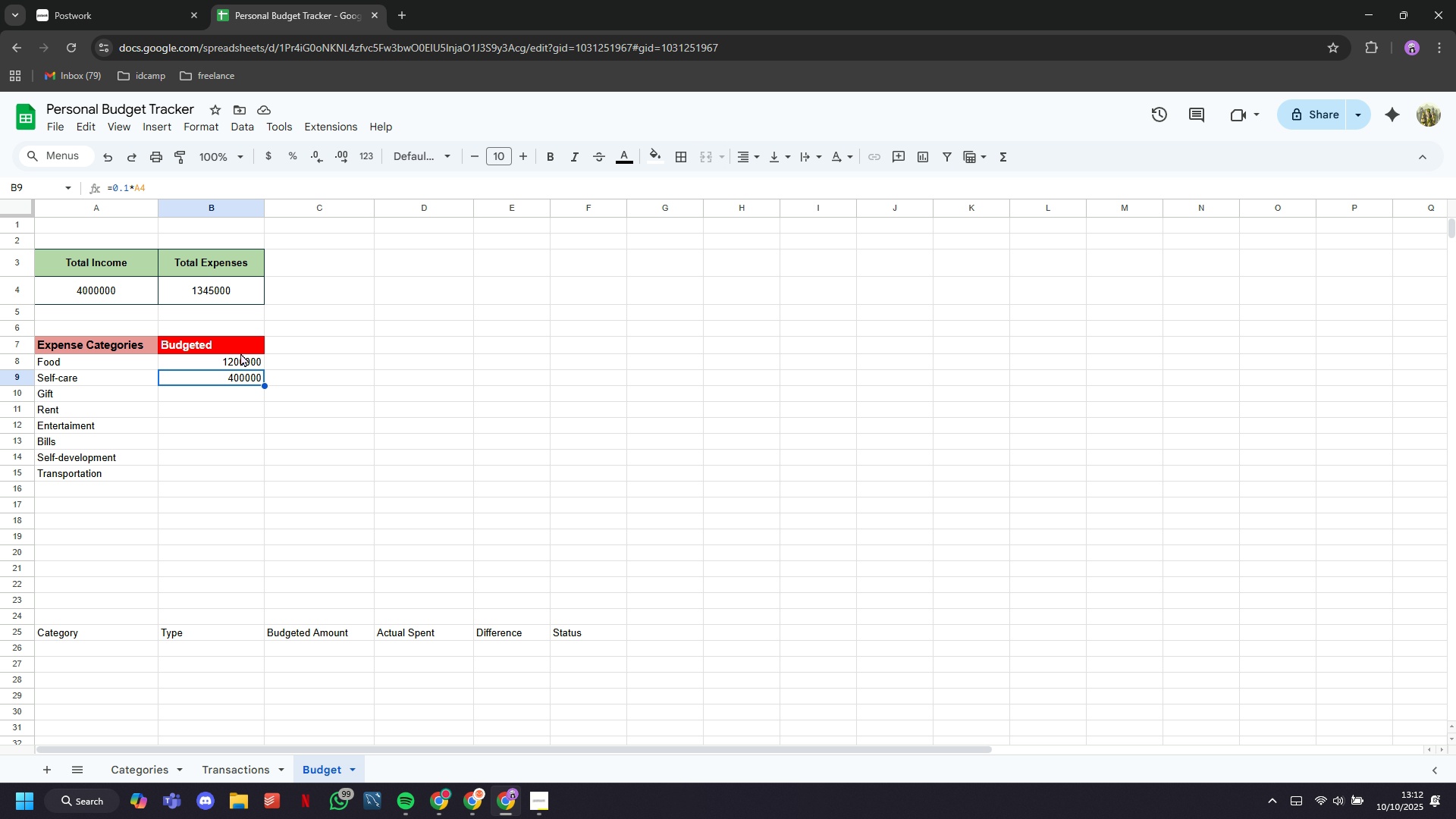 
wait(10.89)
 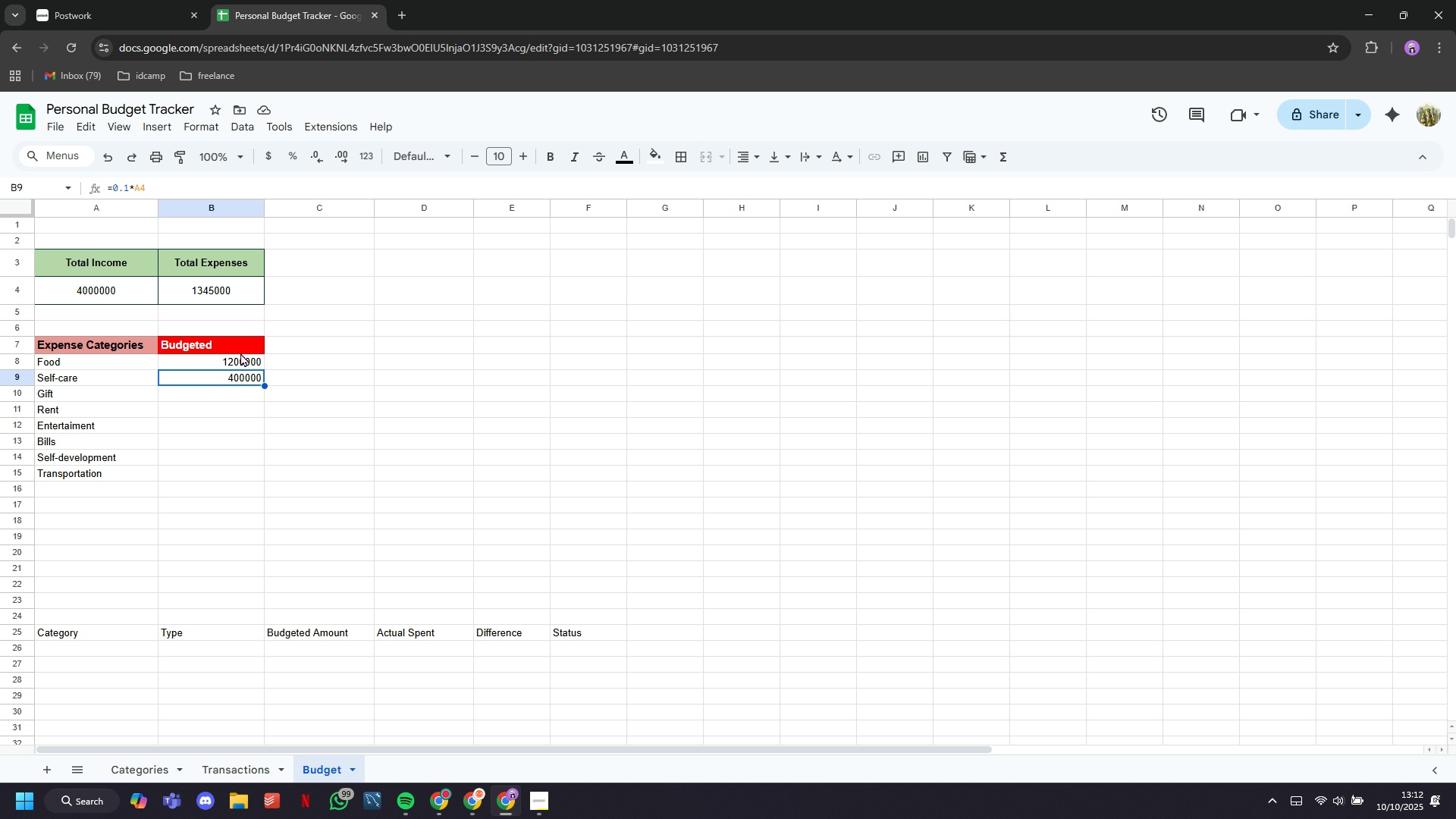 
double_click([80, 346])
 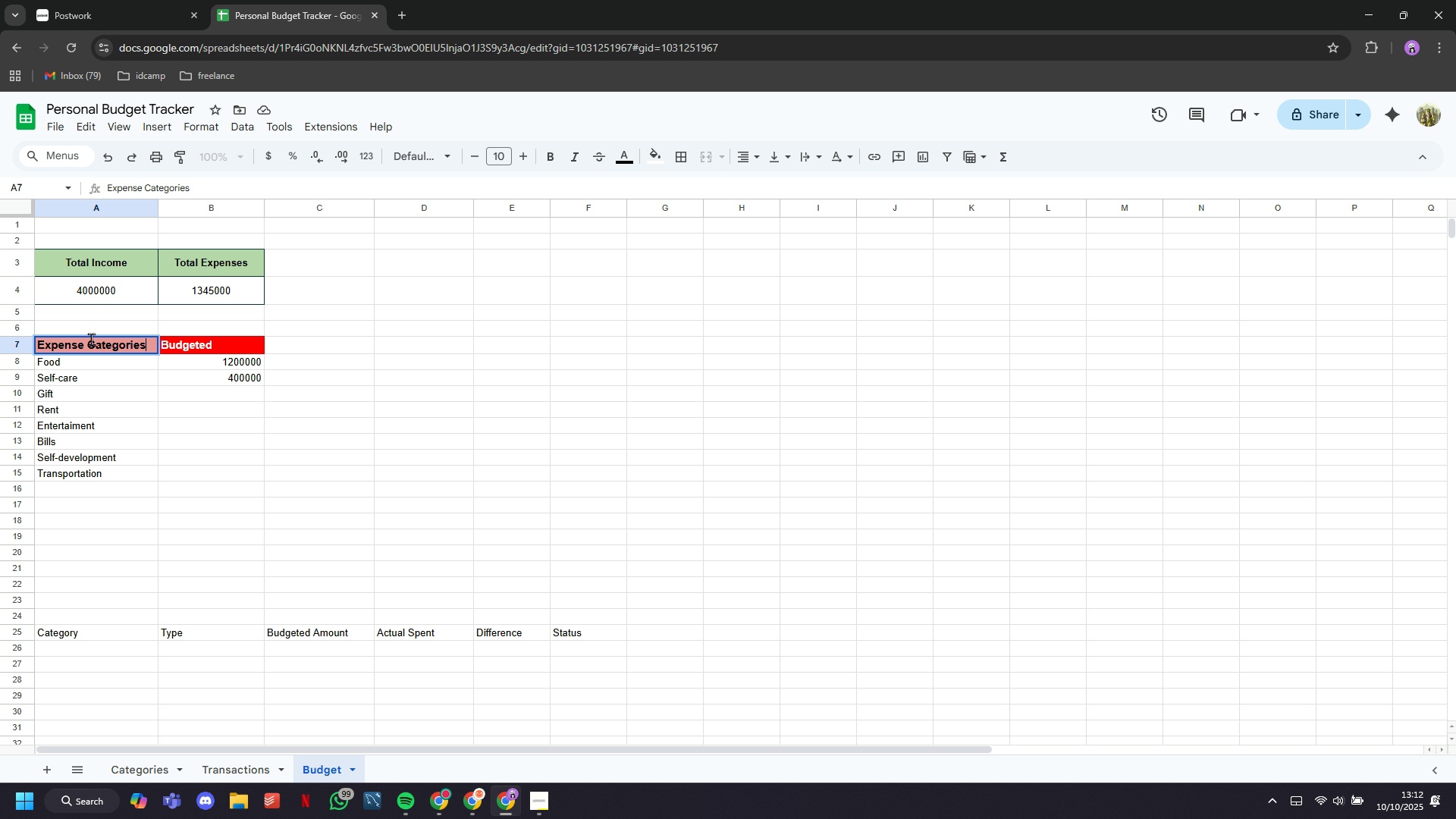 
left_click([91, 339])
 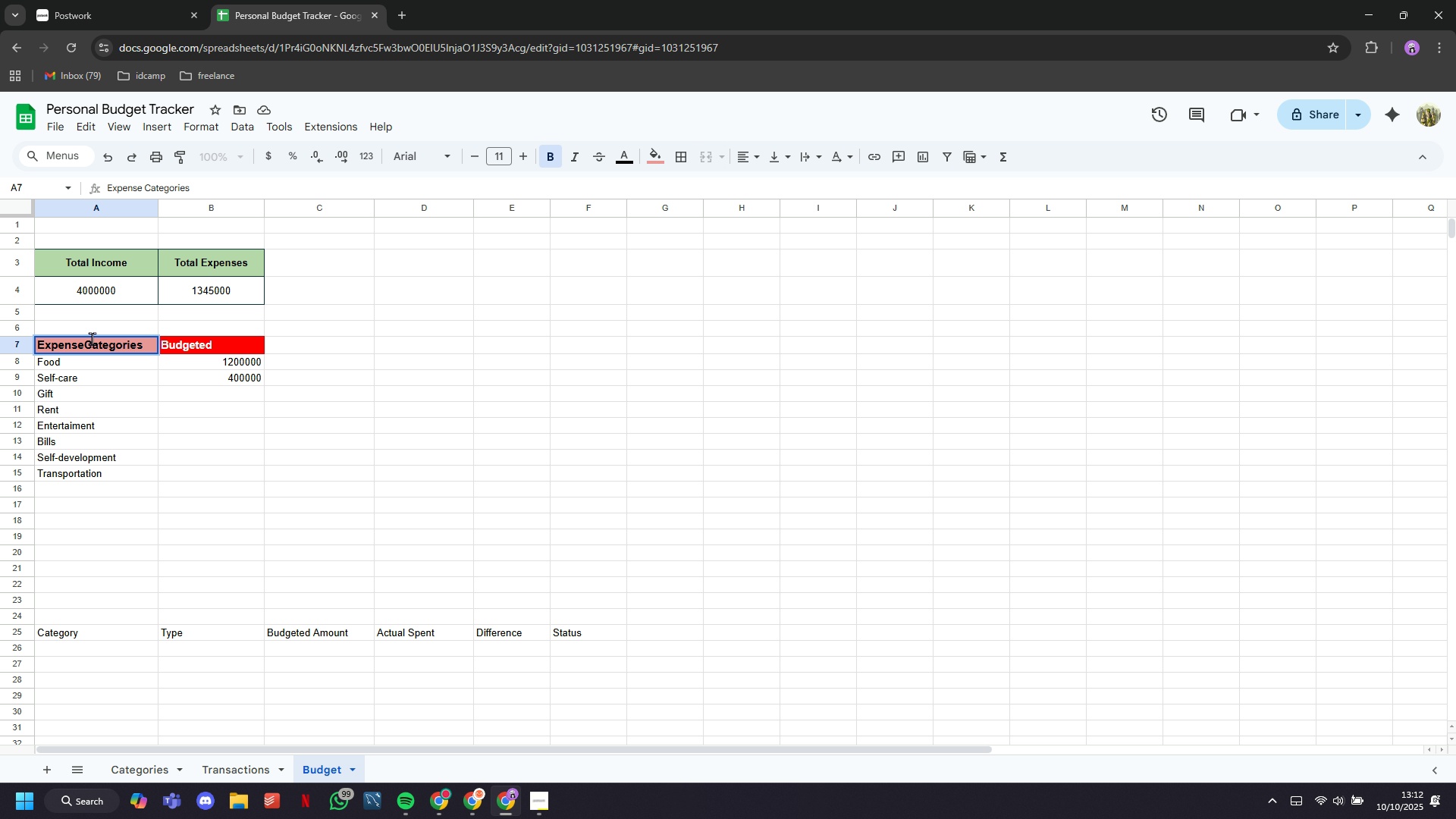 
key(Backspace)
 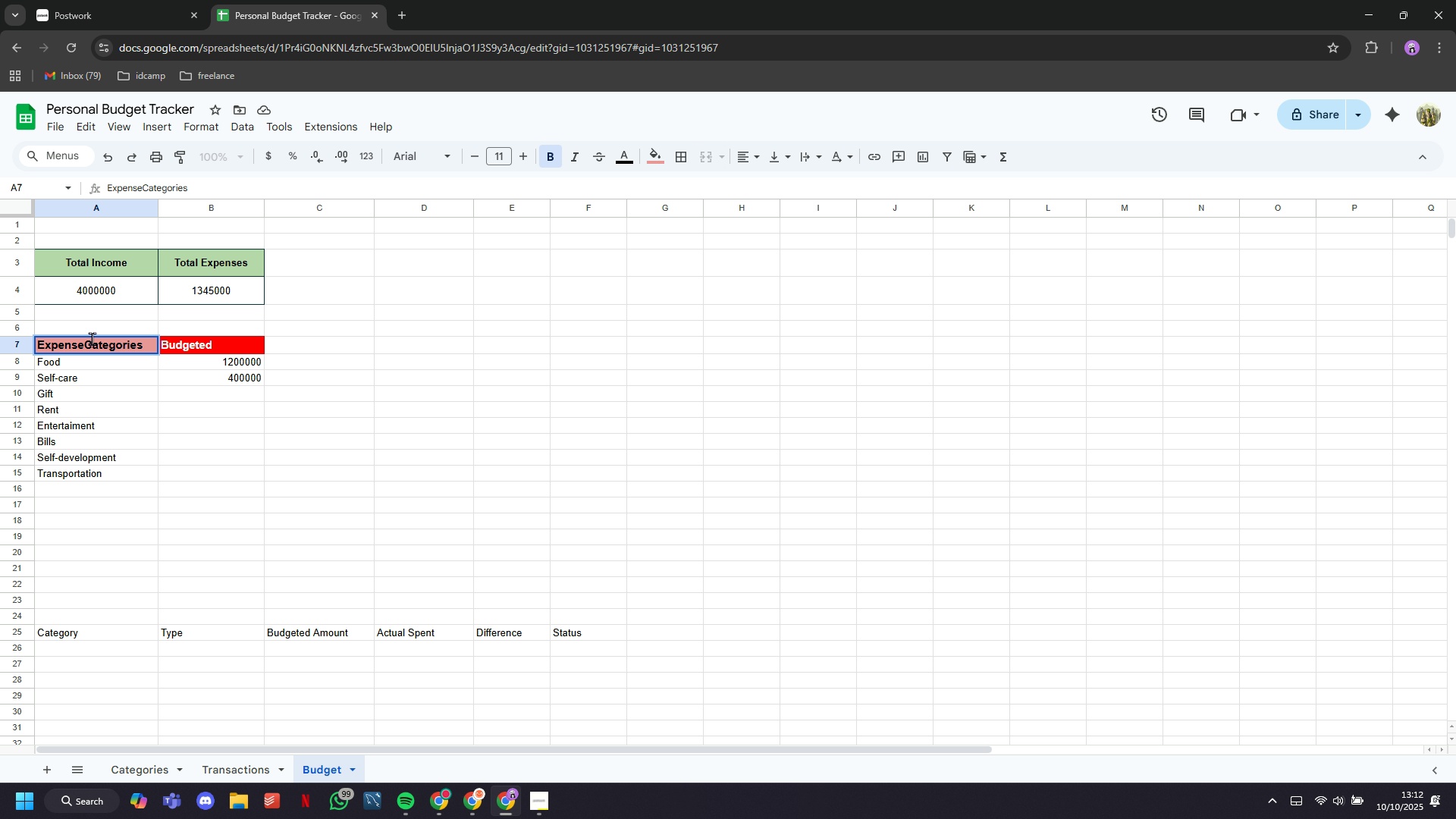 
key(Backspace)
 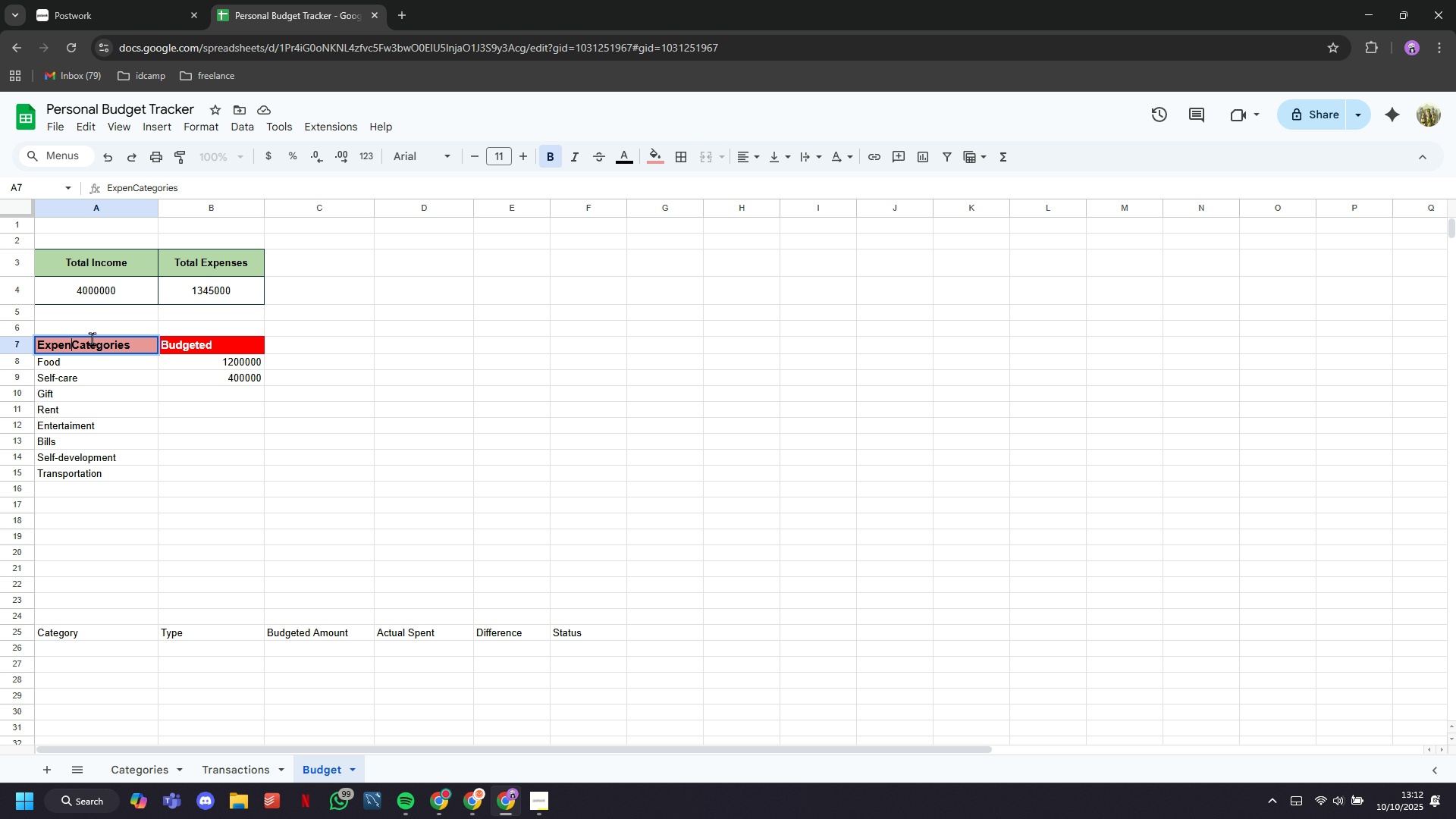 
hold_key(key=Backspace, duration=0.65)
 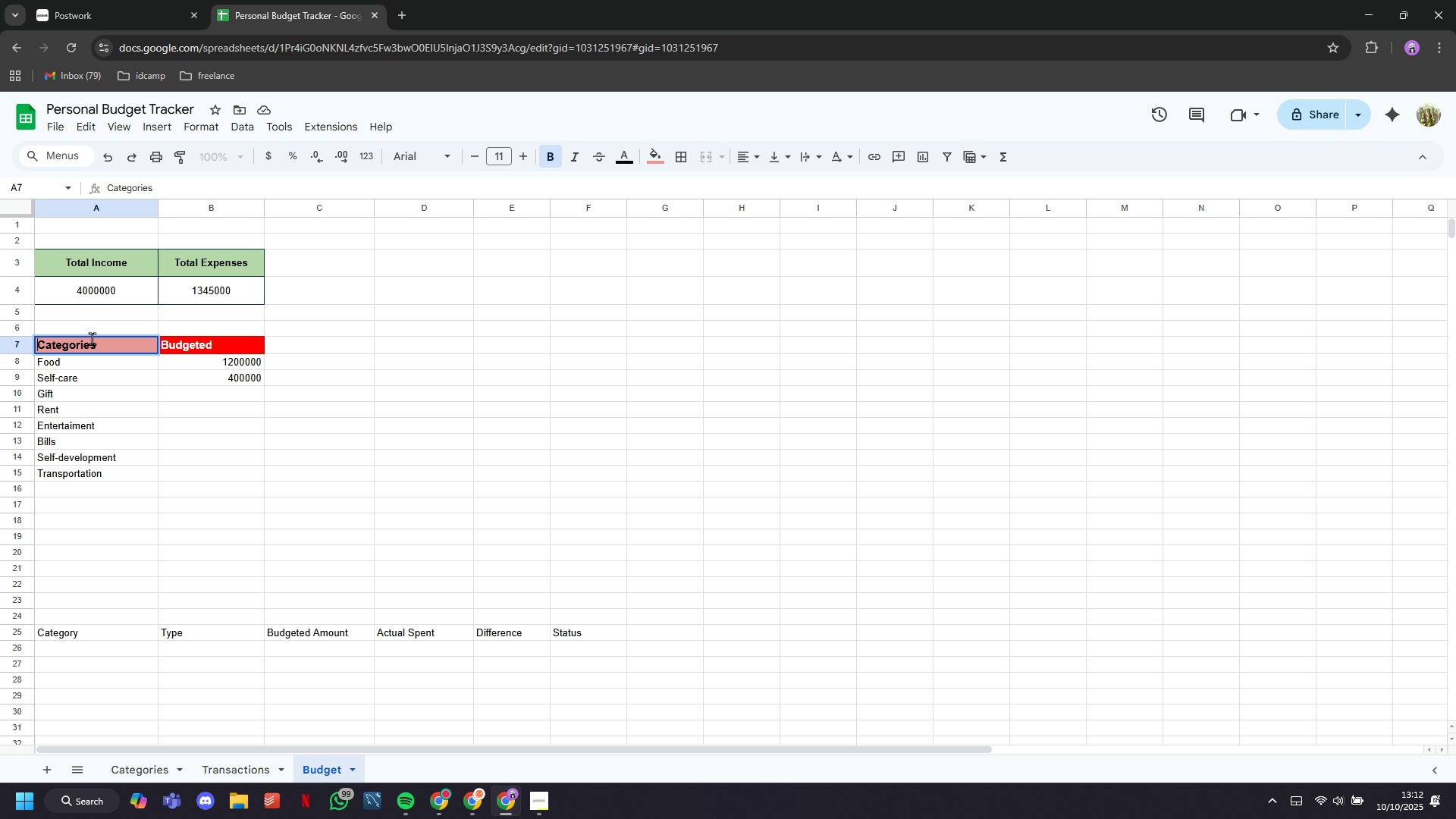 
key(Enter)
 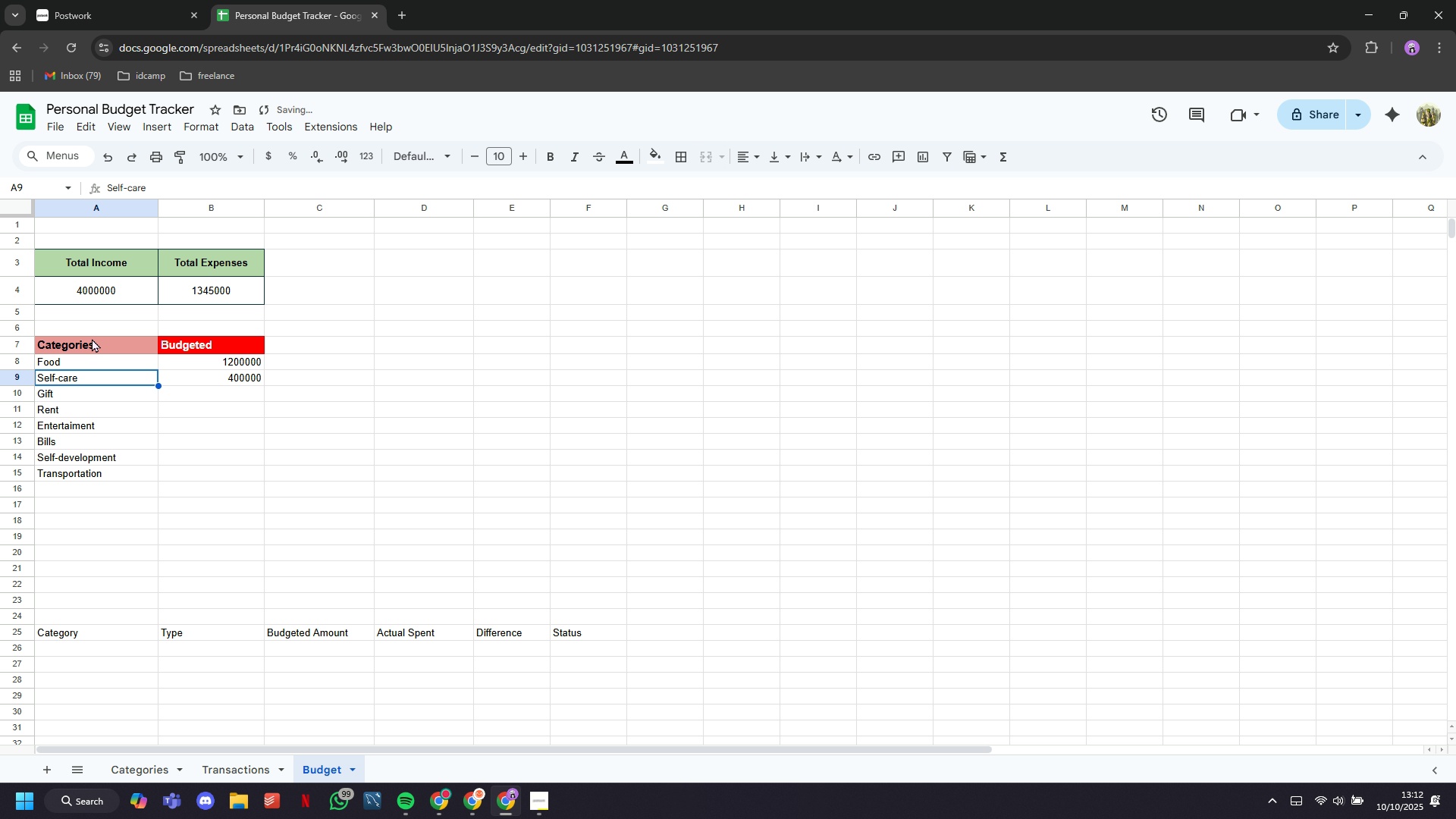 
hold_key(key=ArrowDown, duration=0.66)
 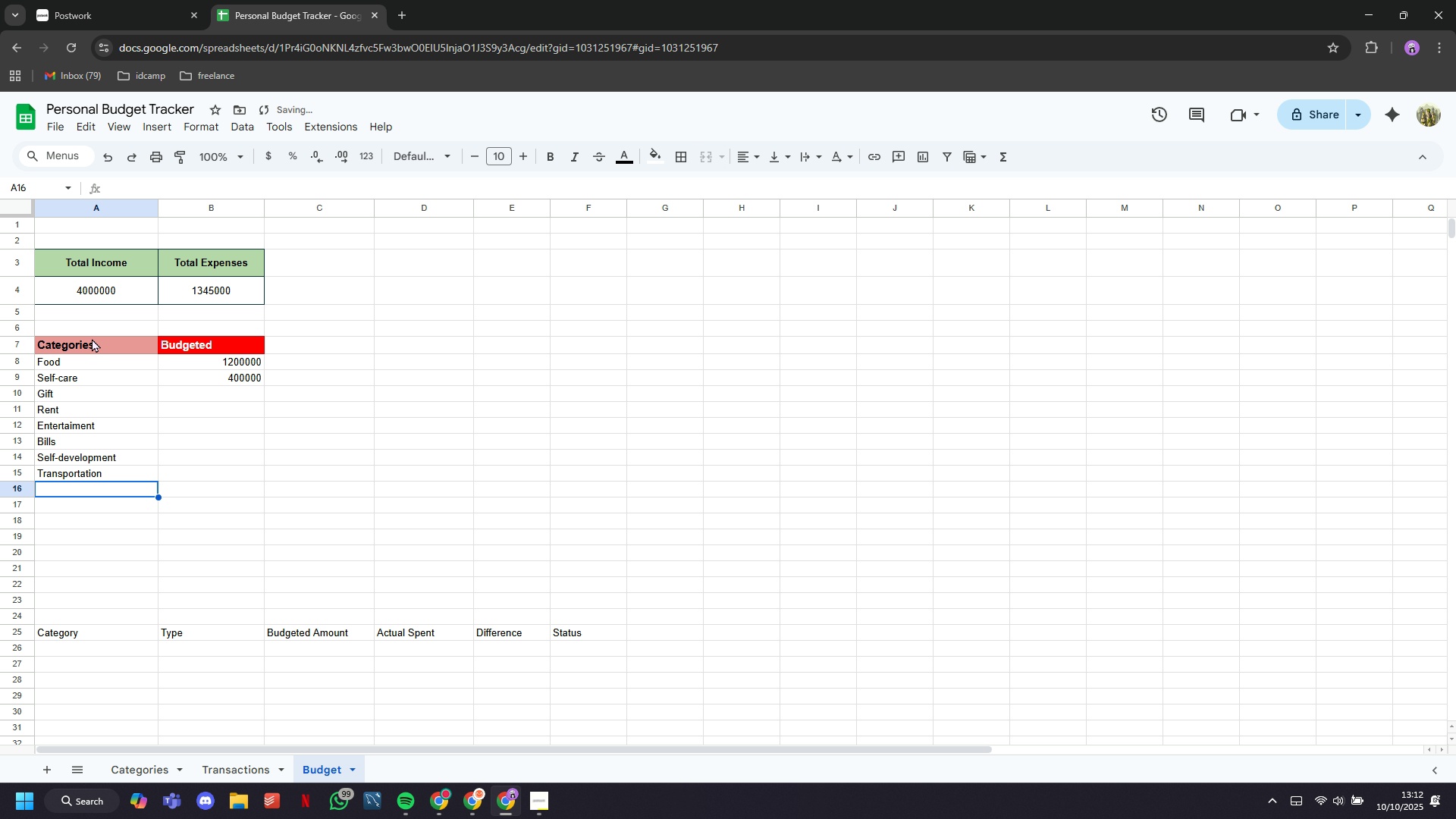 
key(ArrowDown)
 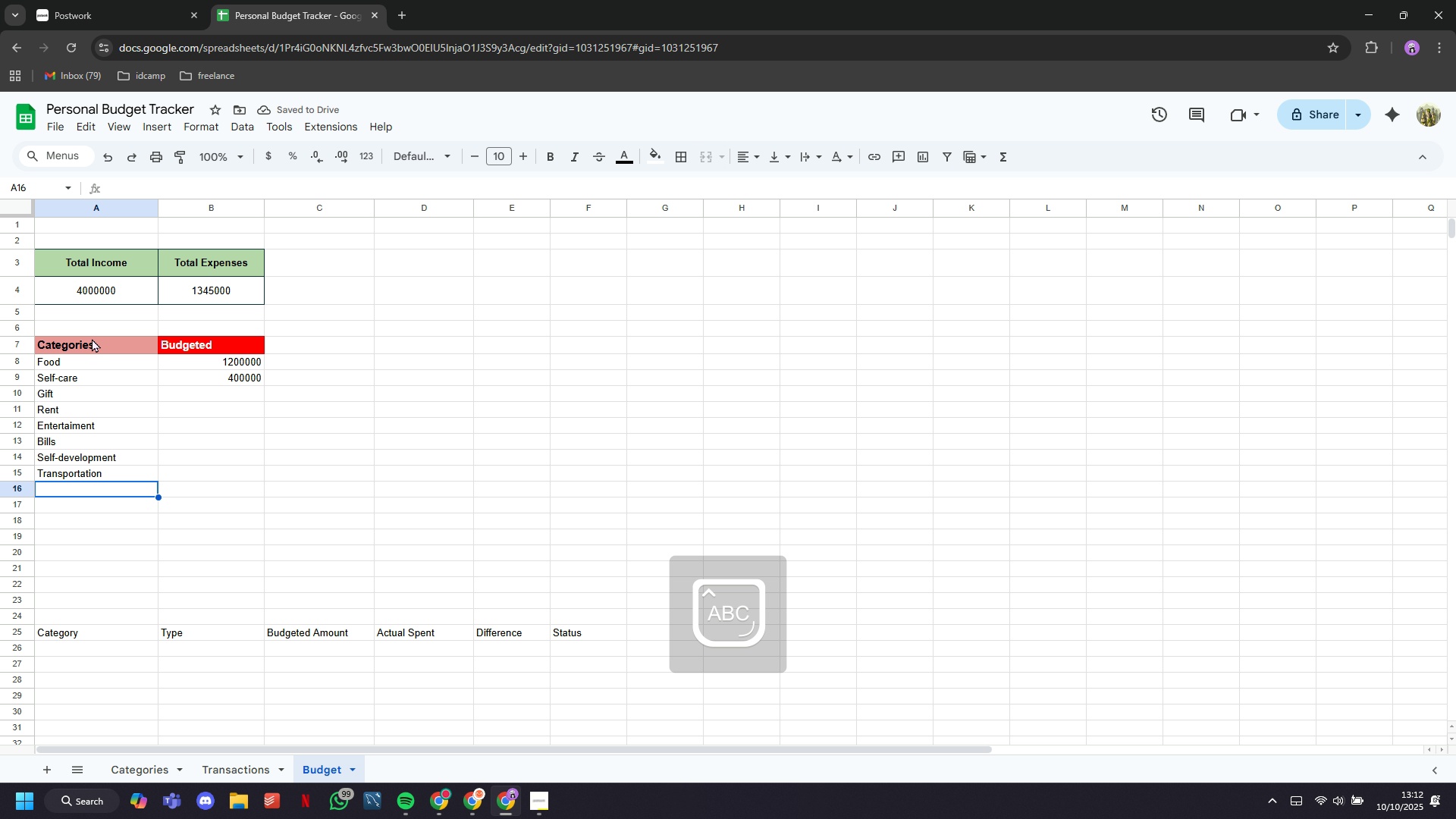 
type(Savings)
 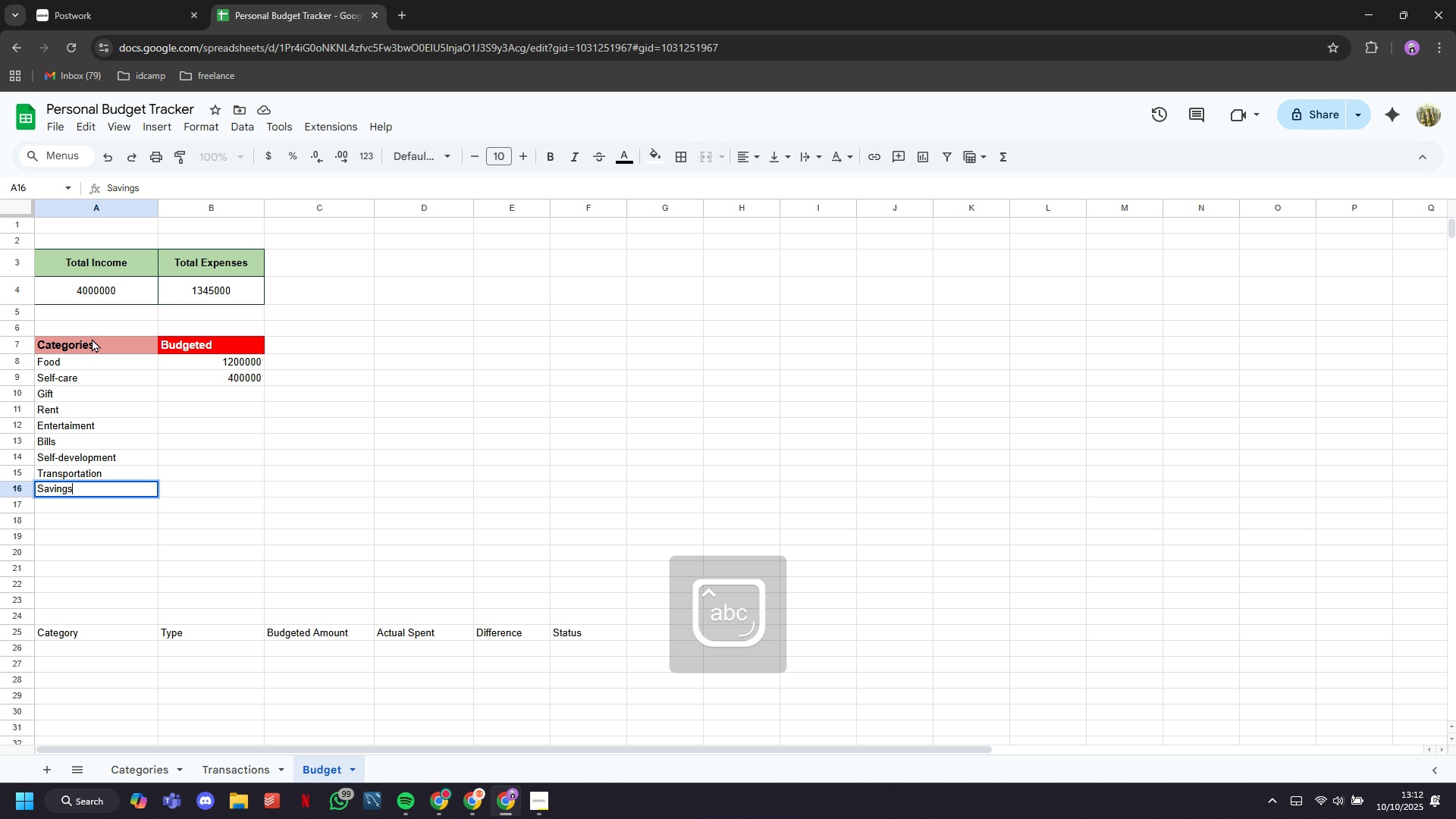 
key(ArrowRight)
 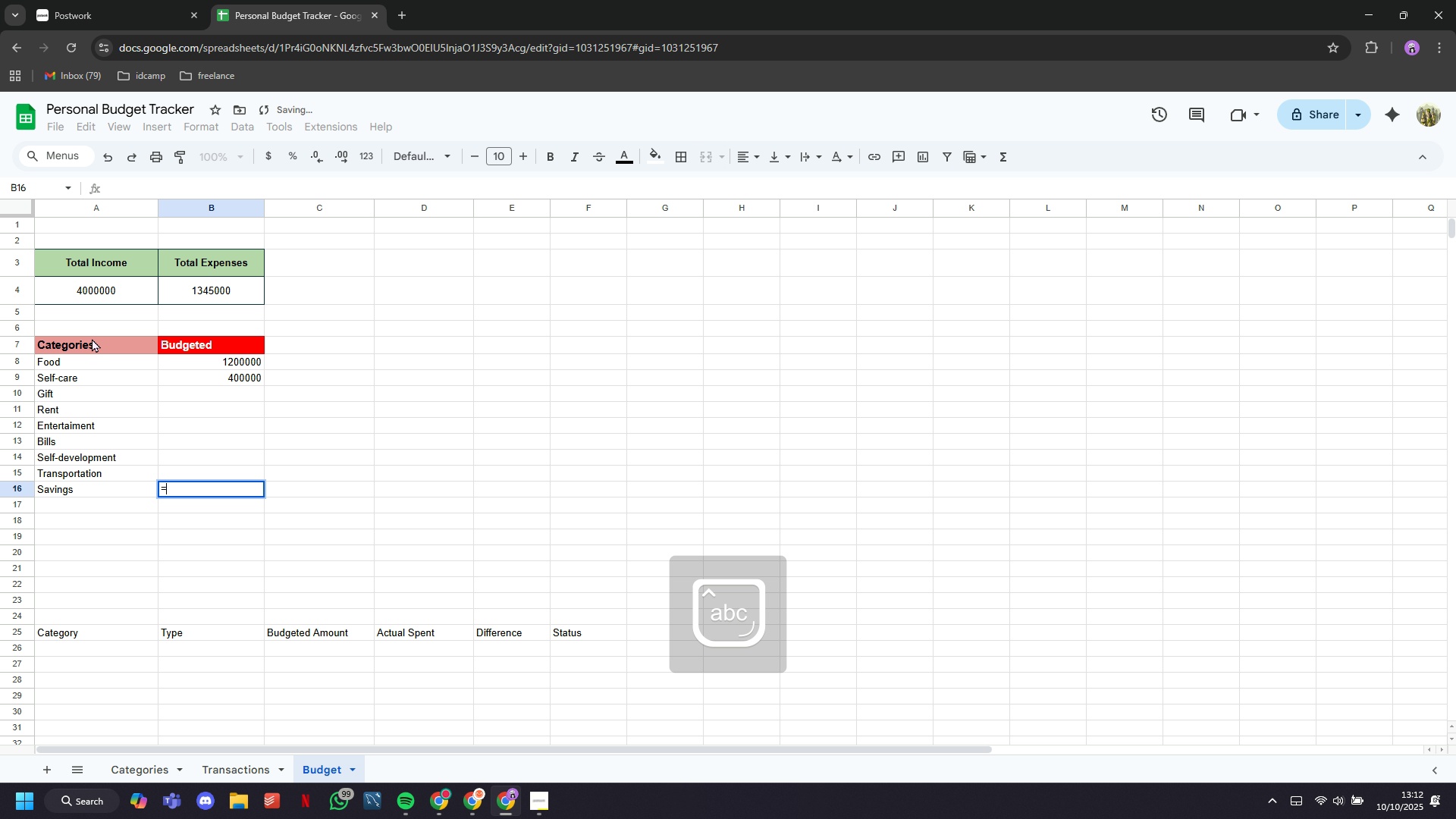 
type(=s)
key(Backspace)
type(0.3*A4)
 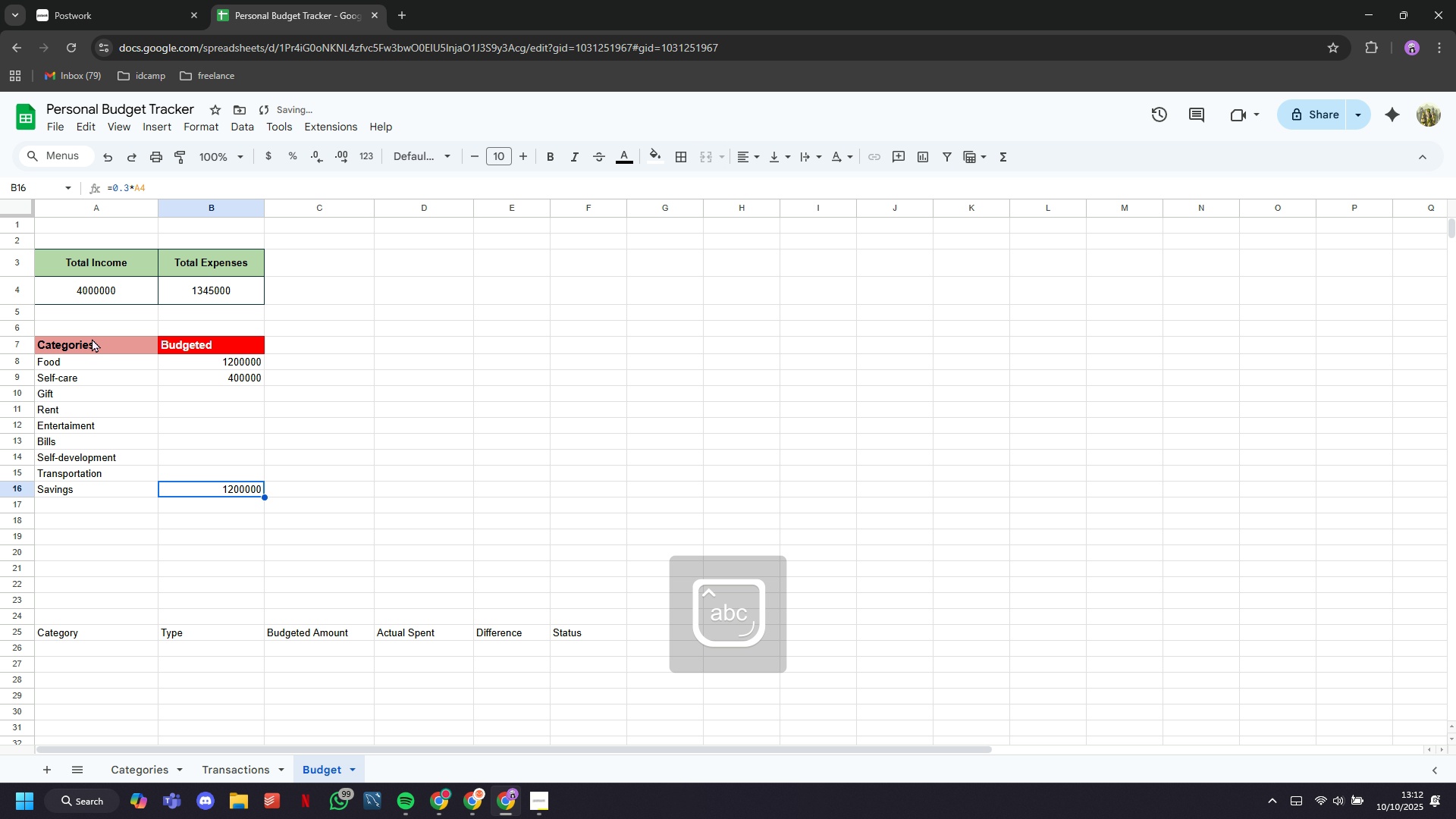 
 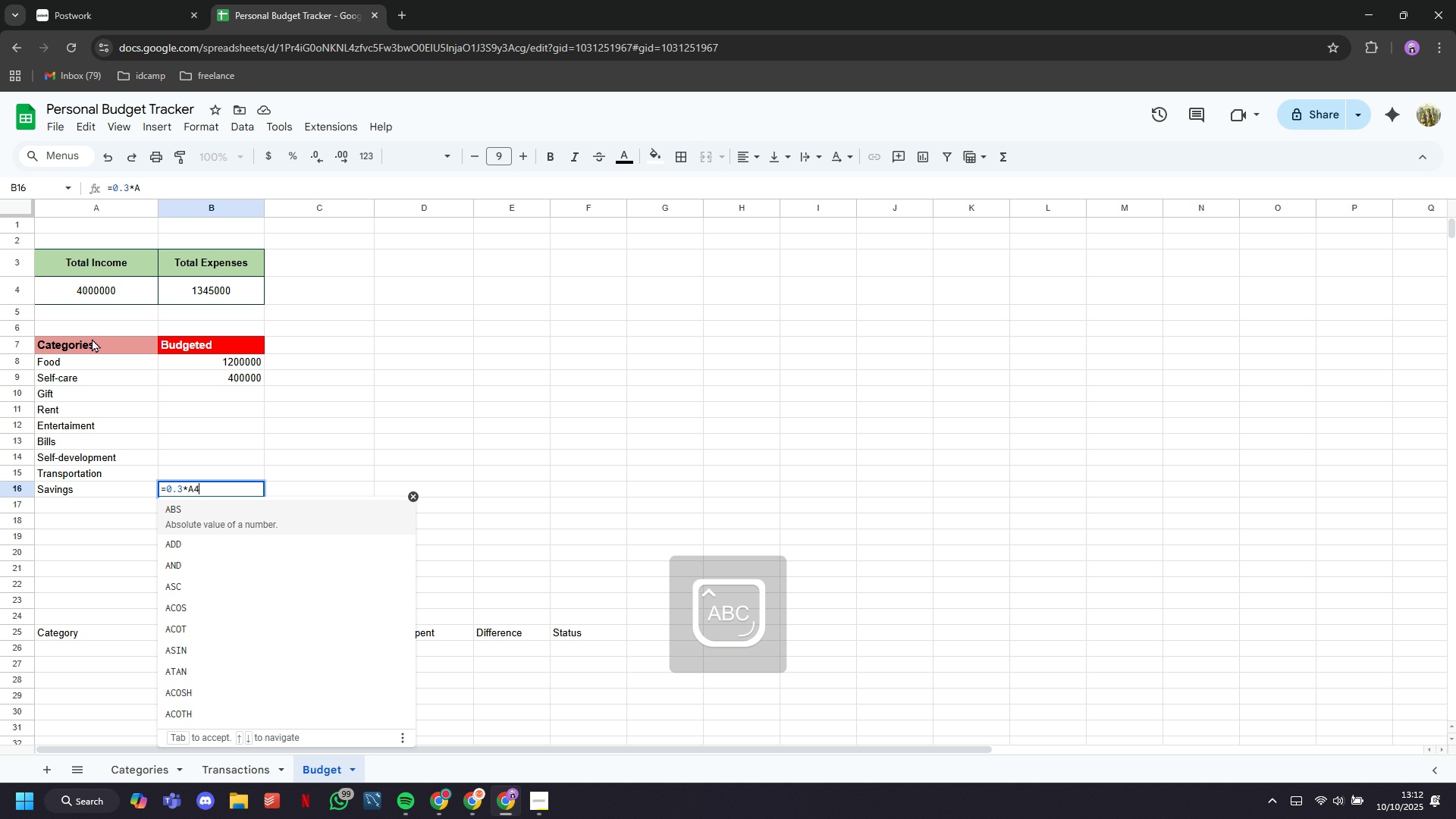 
key(Enter)
 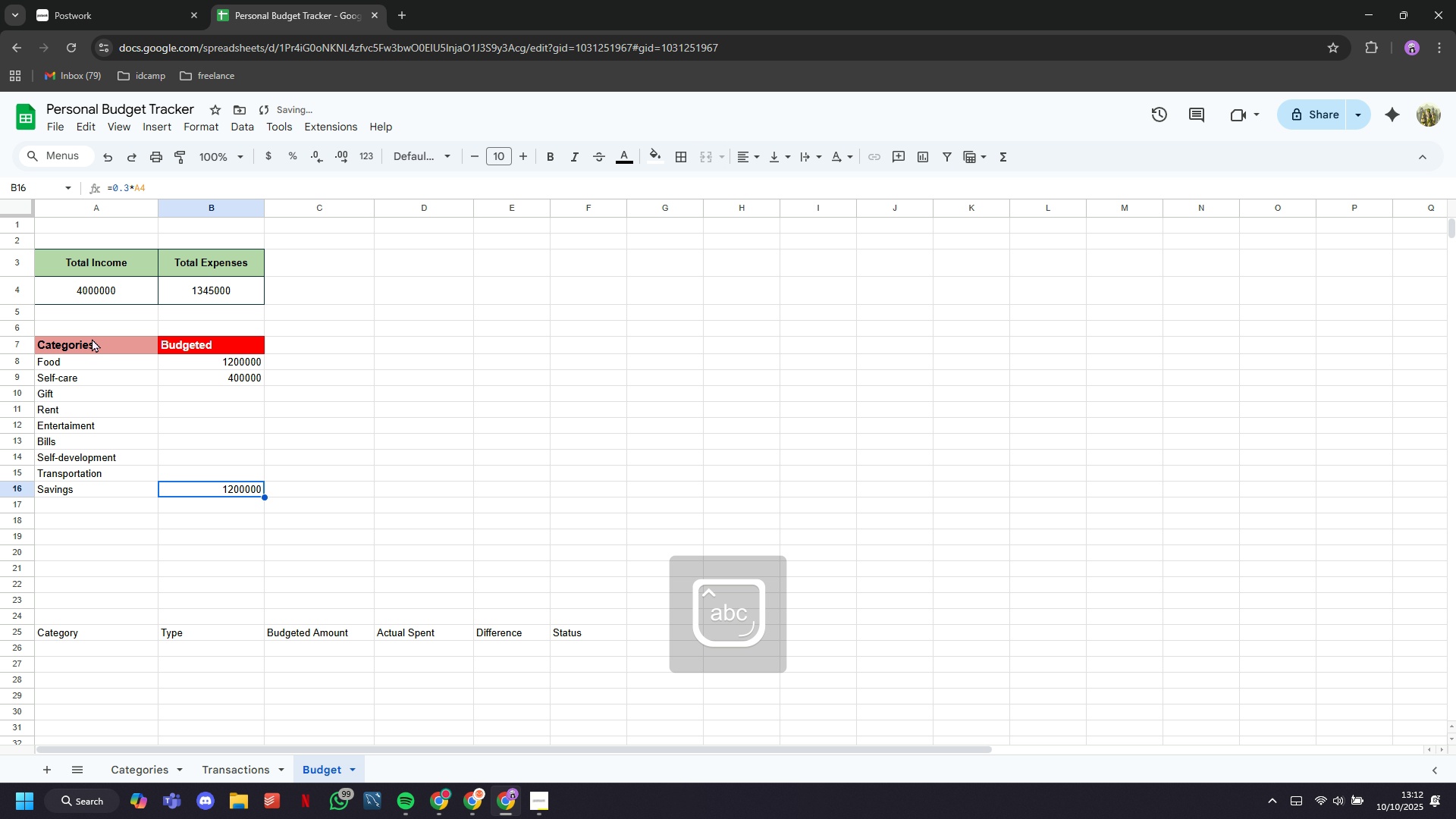 
key(ArrowUp)
 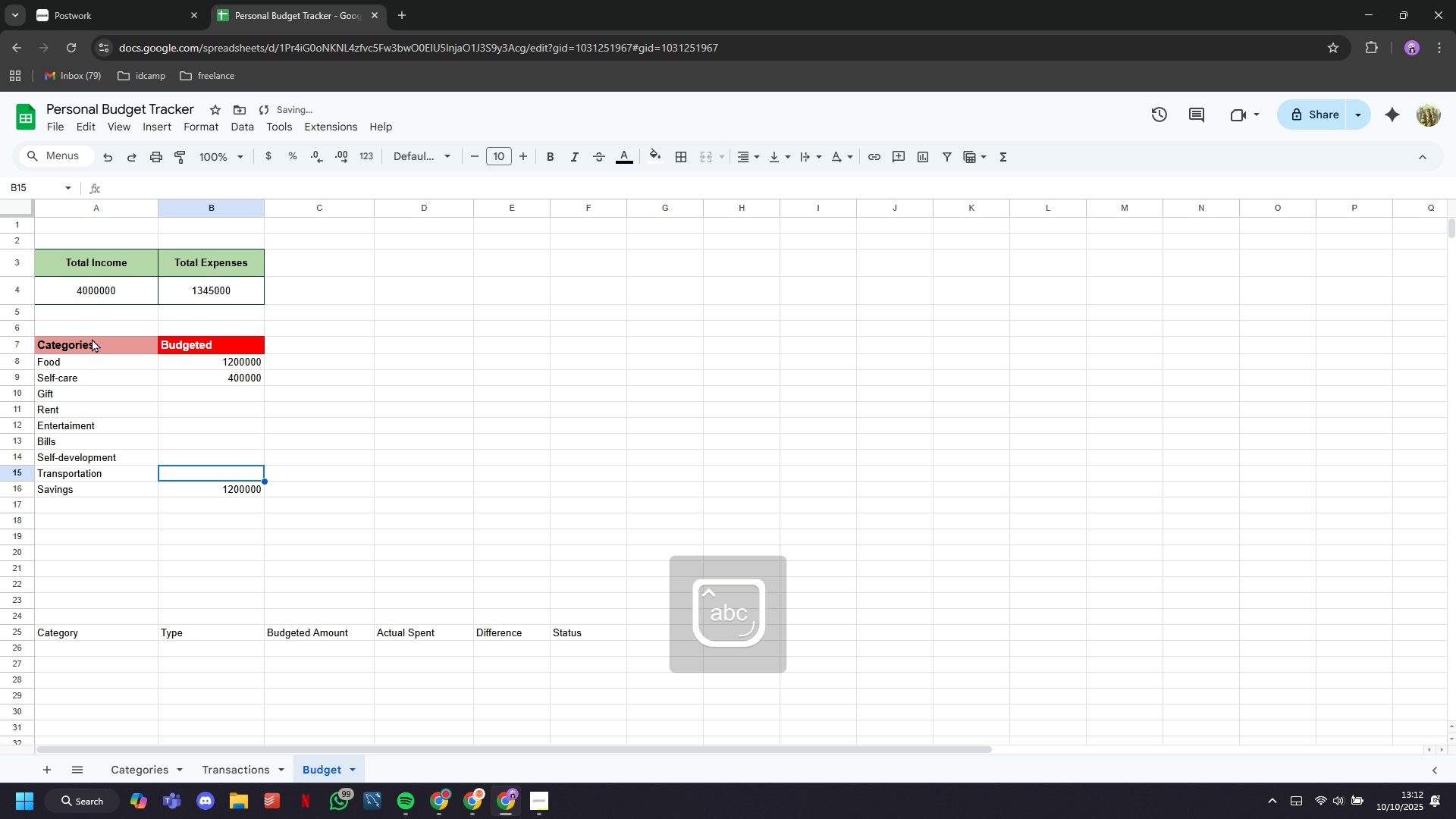 
key(ArrowUp)
 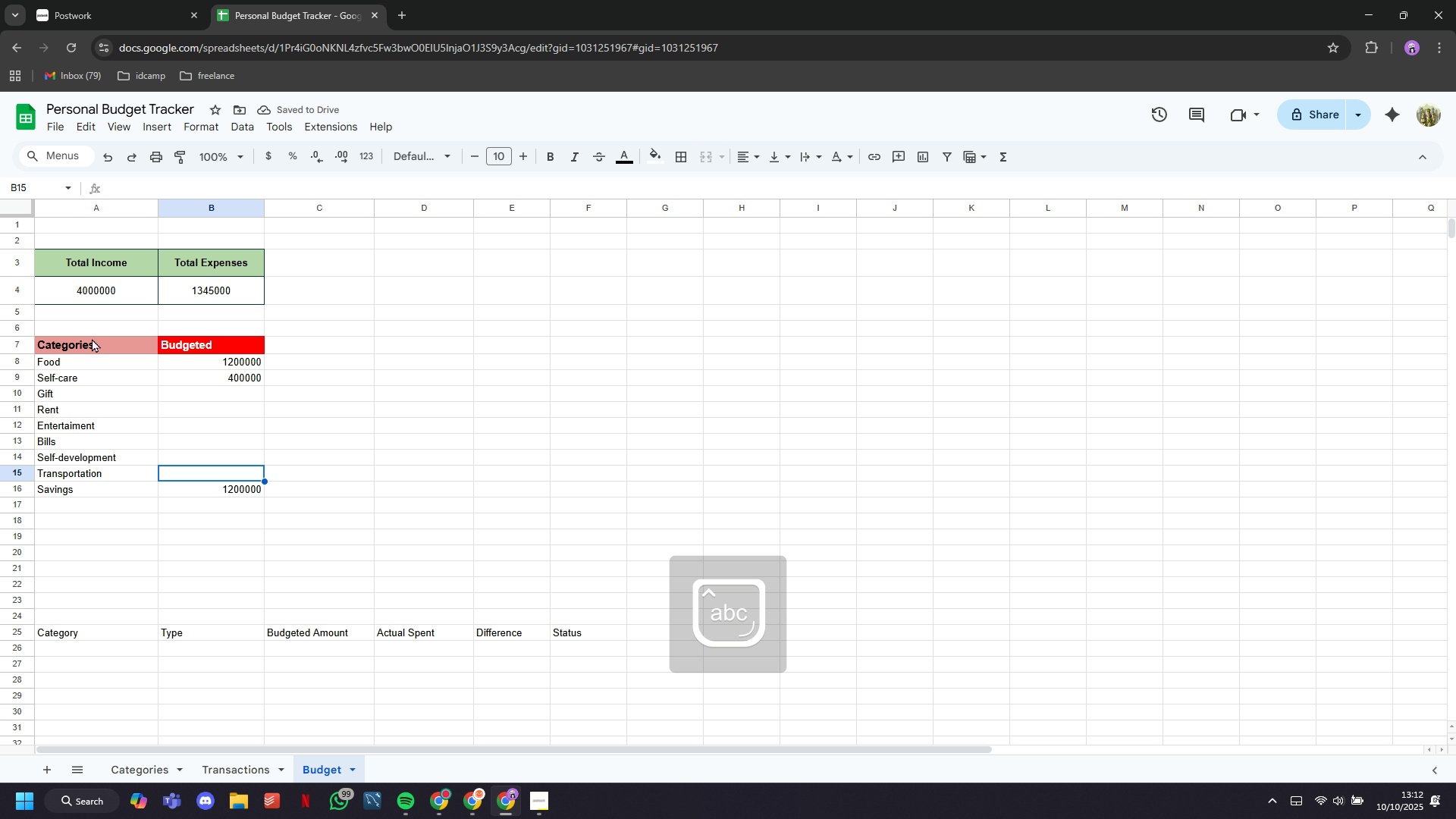 
key(ArrowUp)
 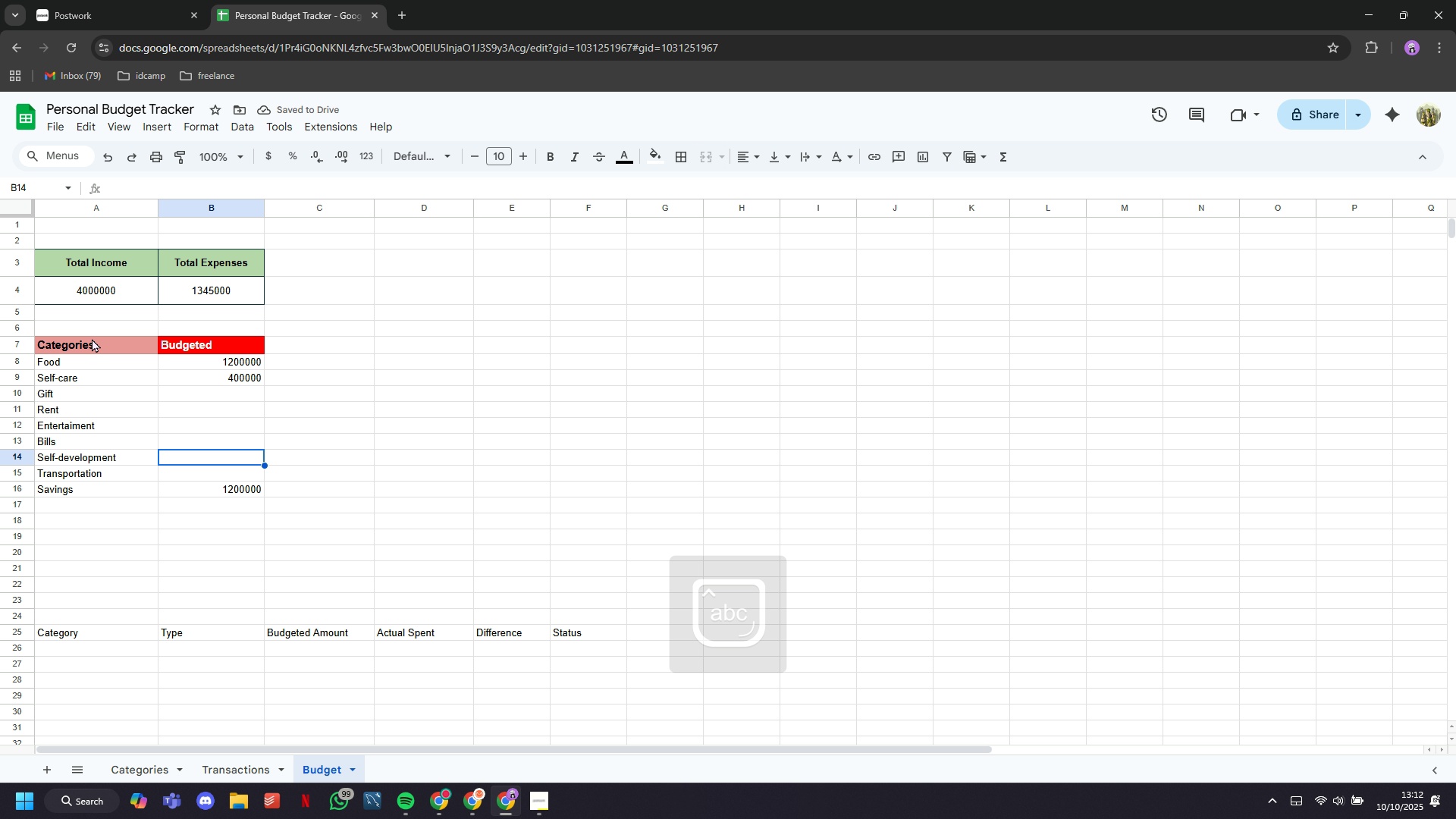 
key(ArrowUp)
 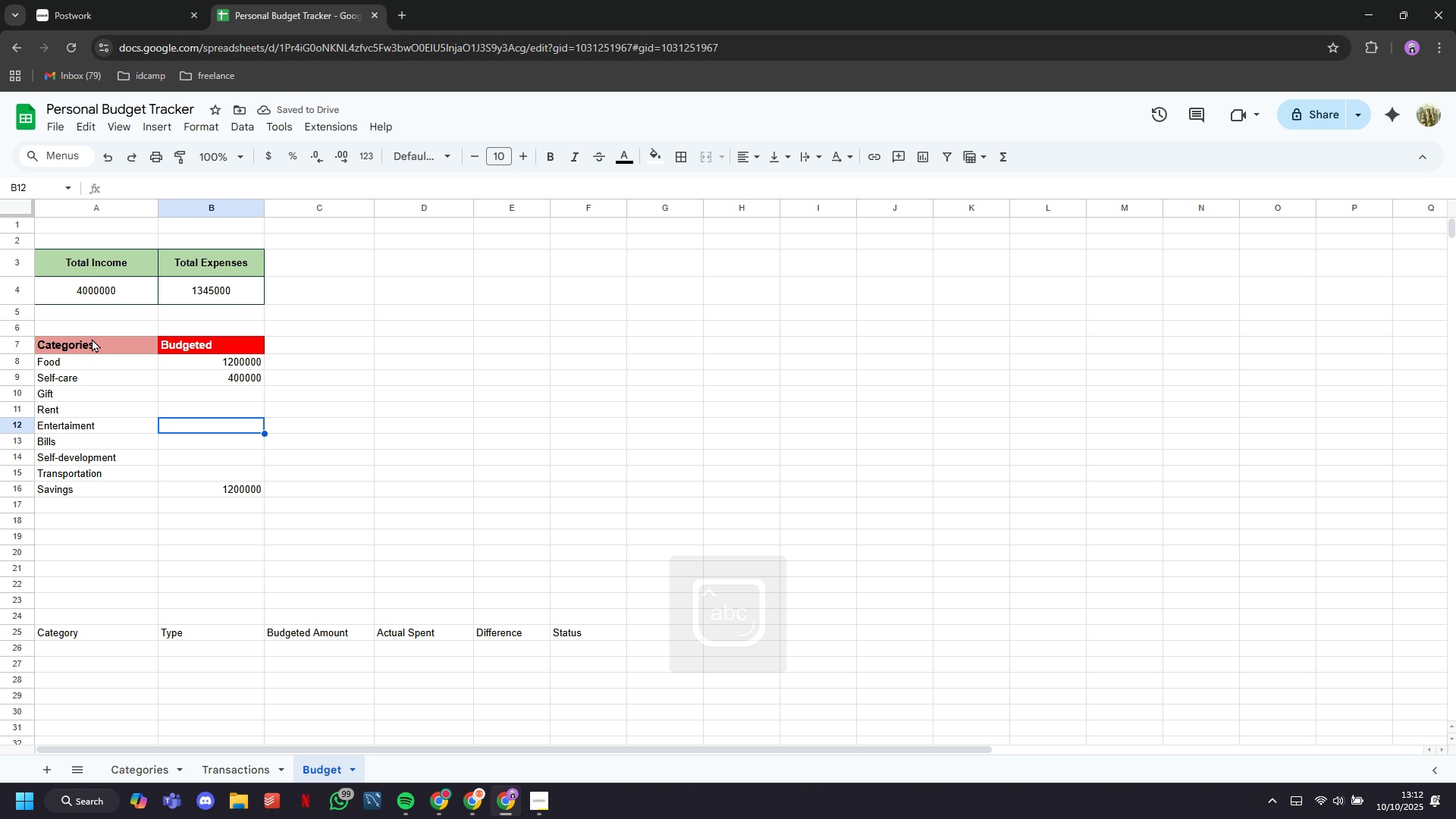 
key(ArrowUp)
 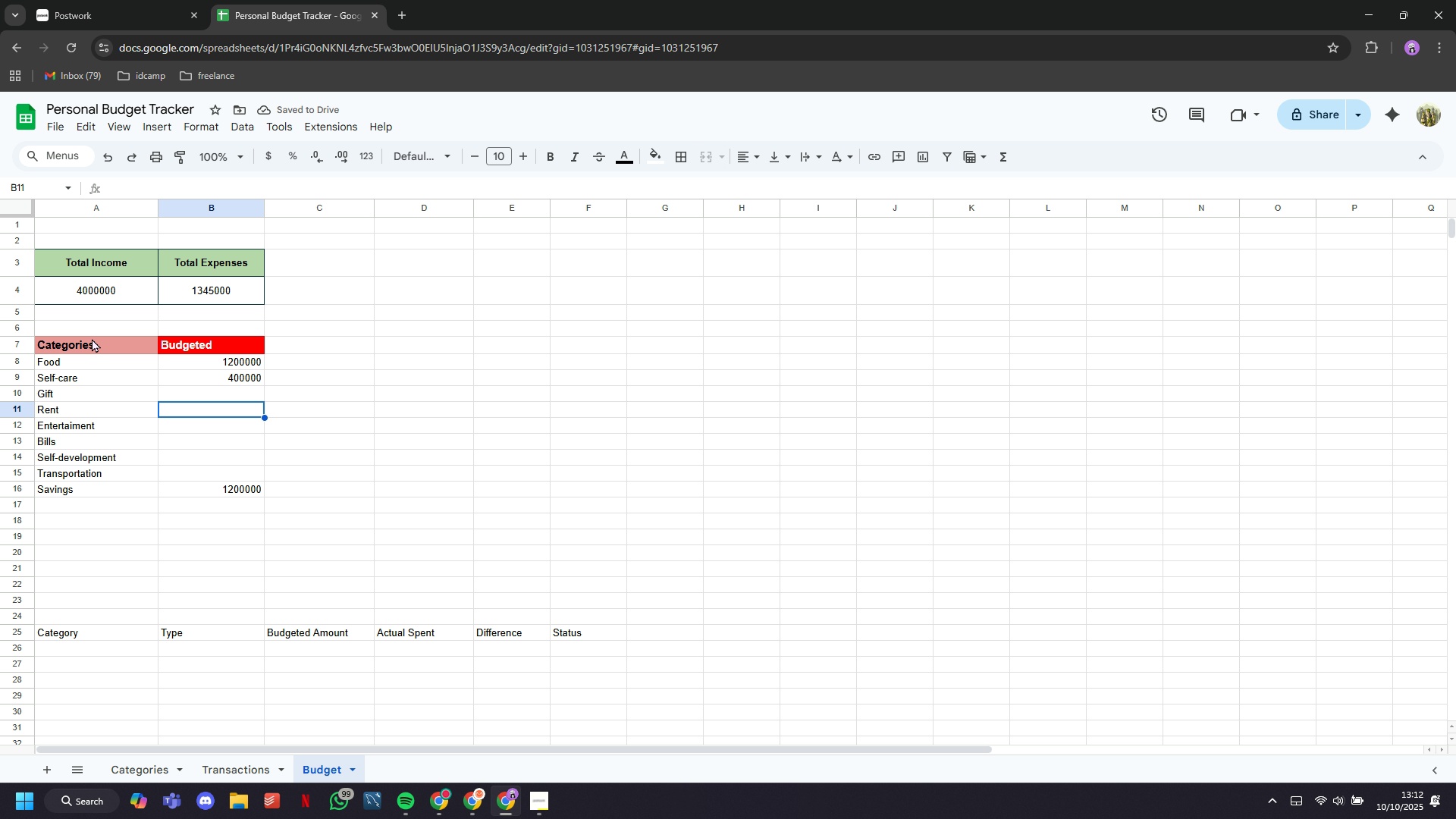 
key(ArrowUp)
 